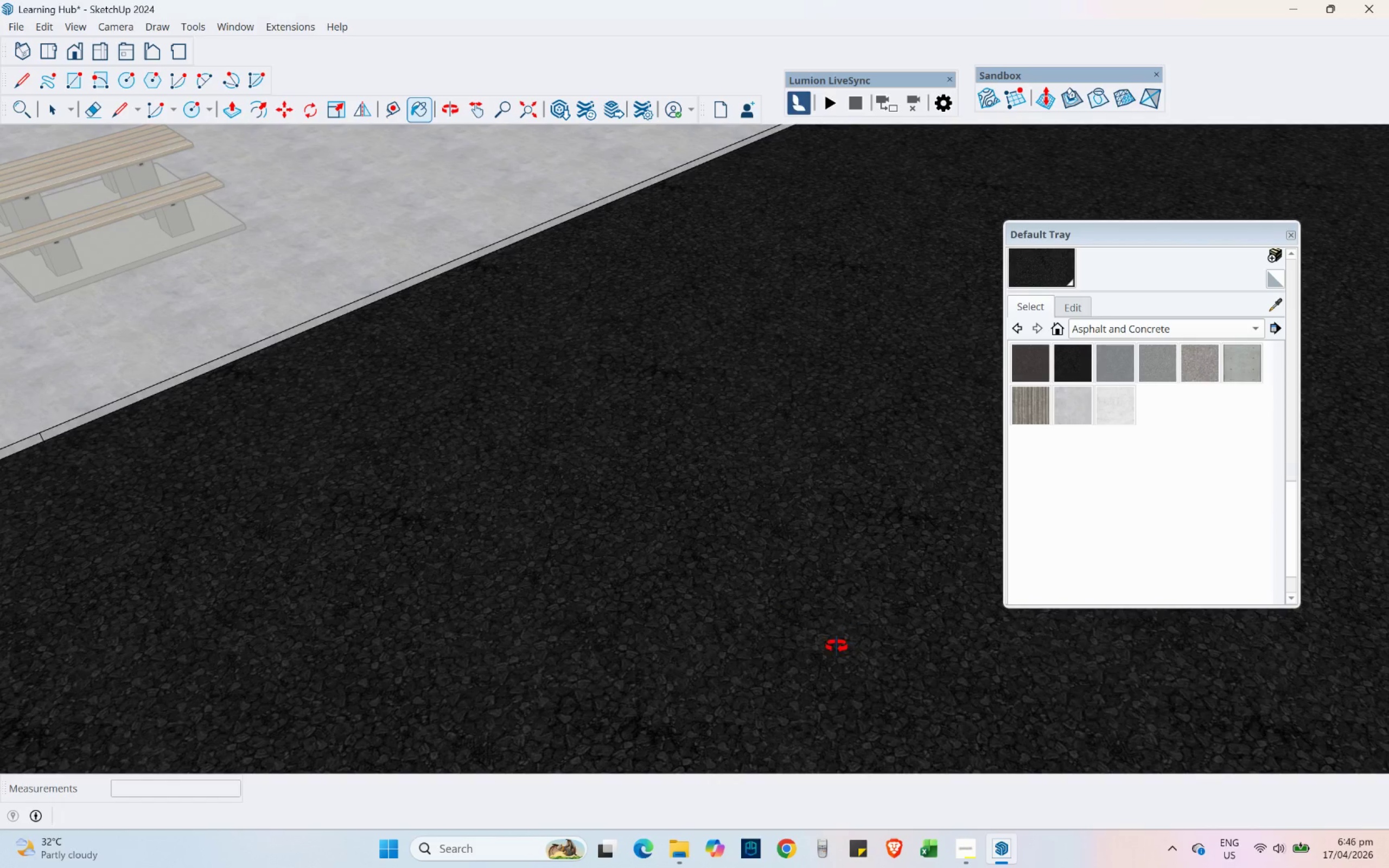 
hold_key(key=ShiftLeft, duration=0.31)
 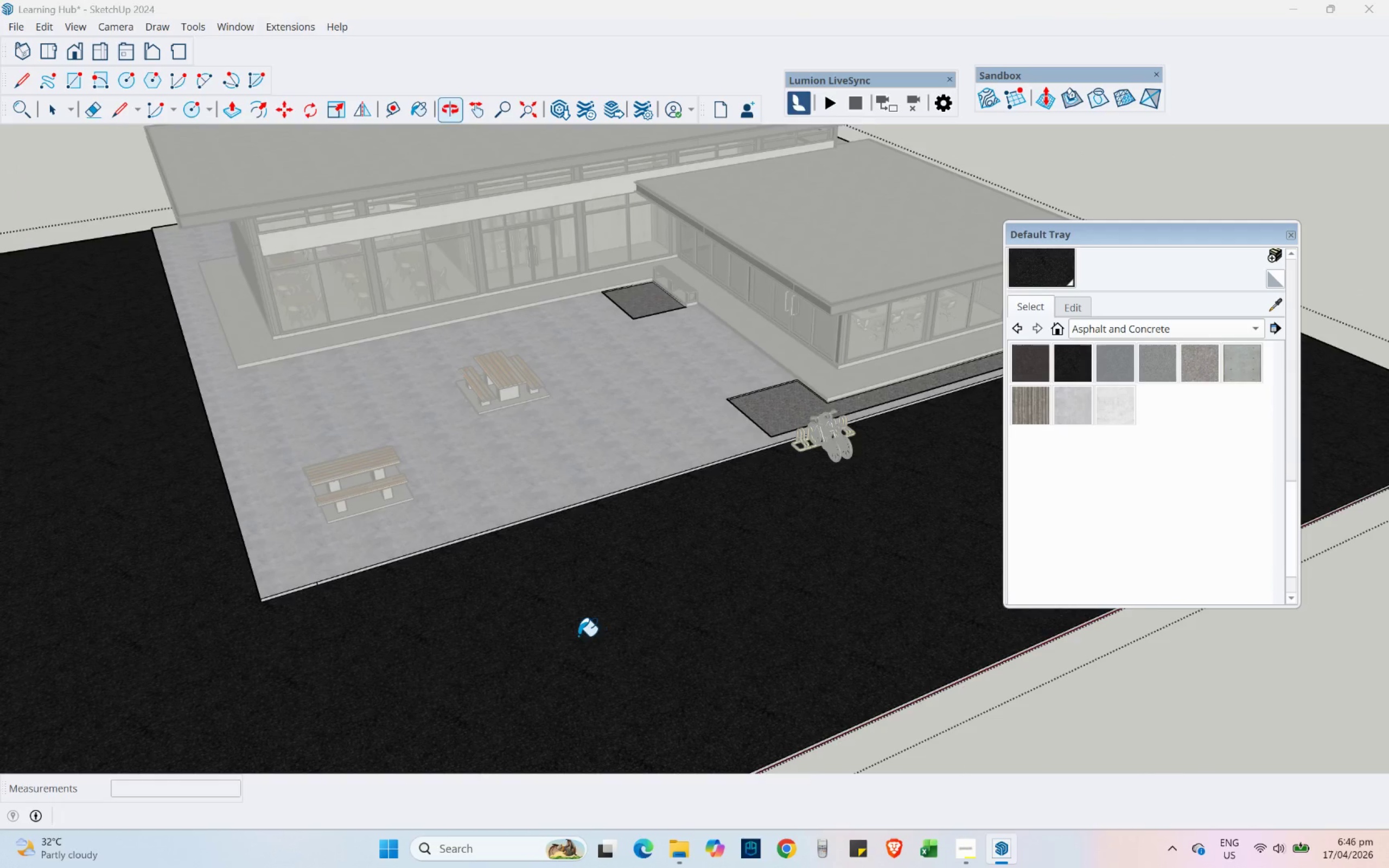 
scroll: coordinate [578, 636], scroll_direction: down, amount: 15.0
 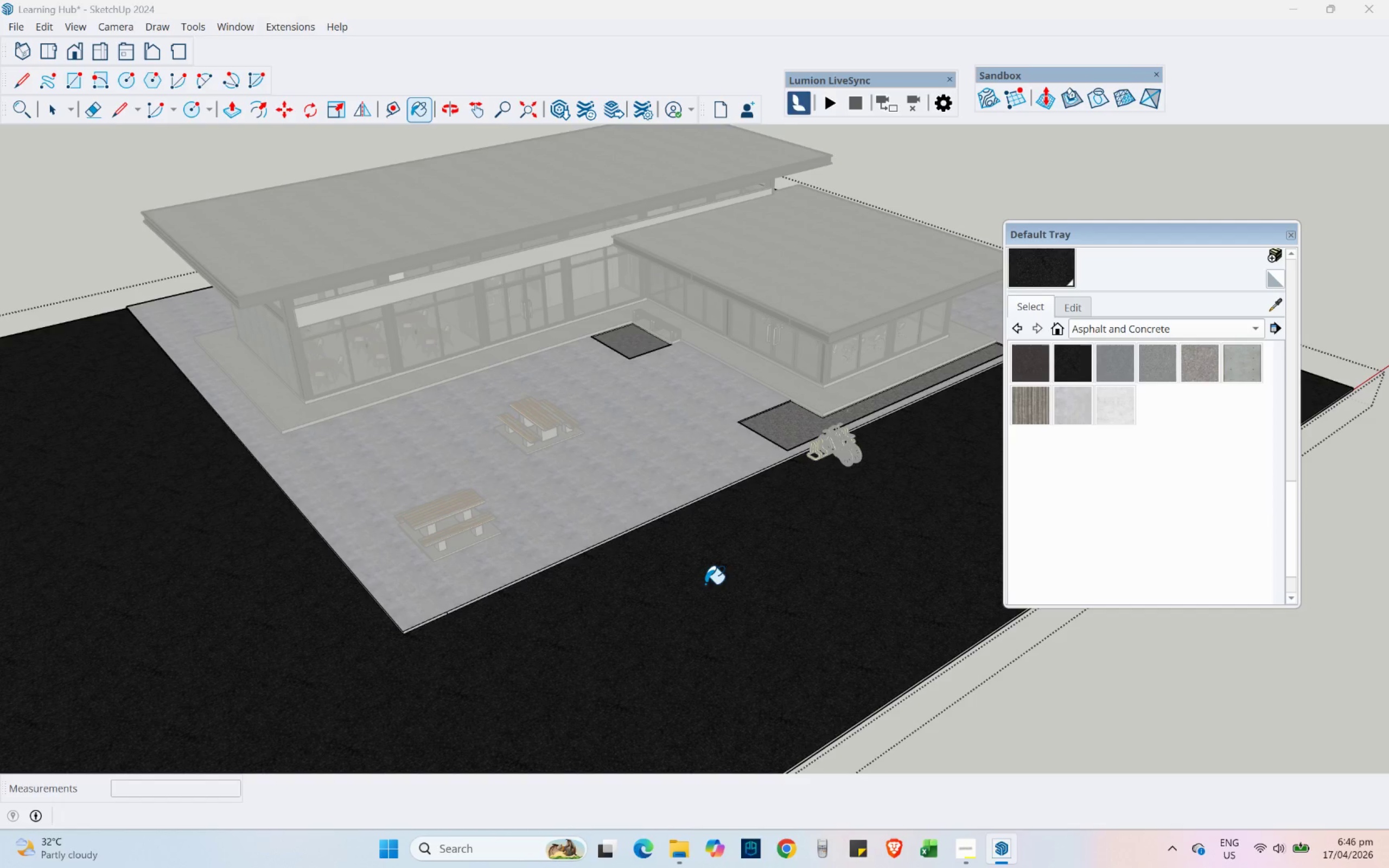 
wait(5.6)
 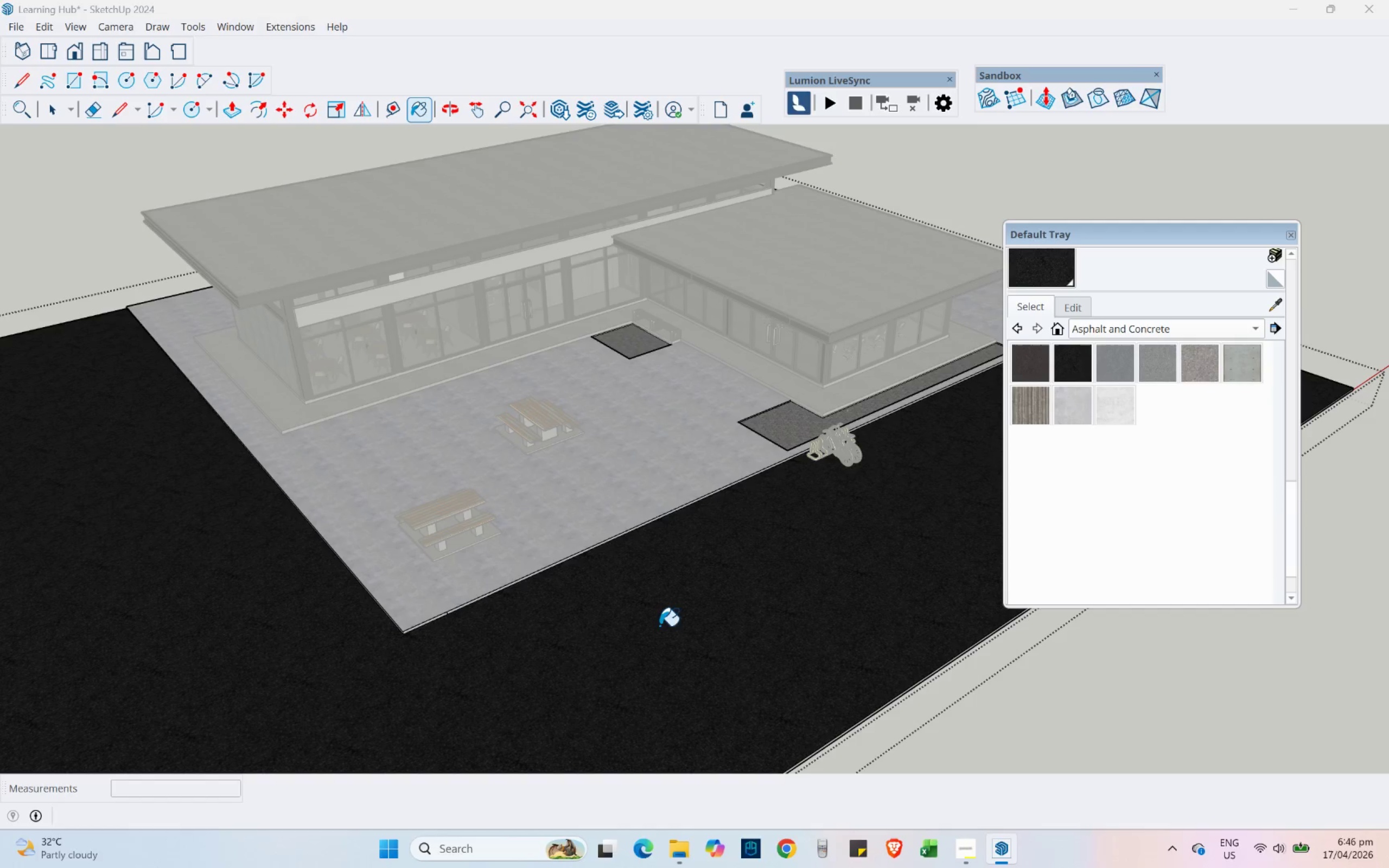 
double_click([92, 225])
 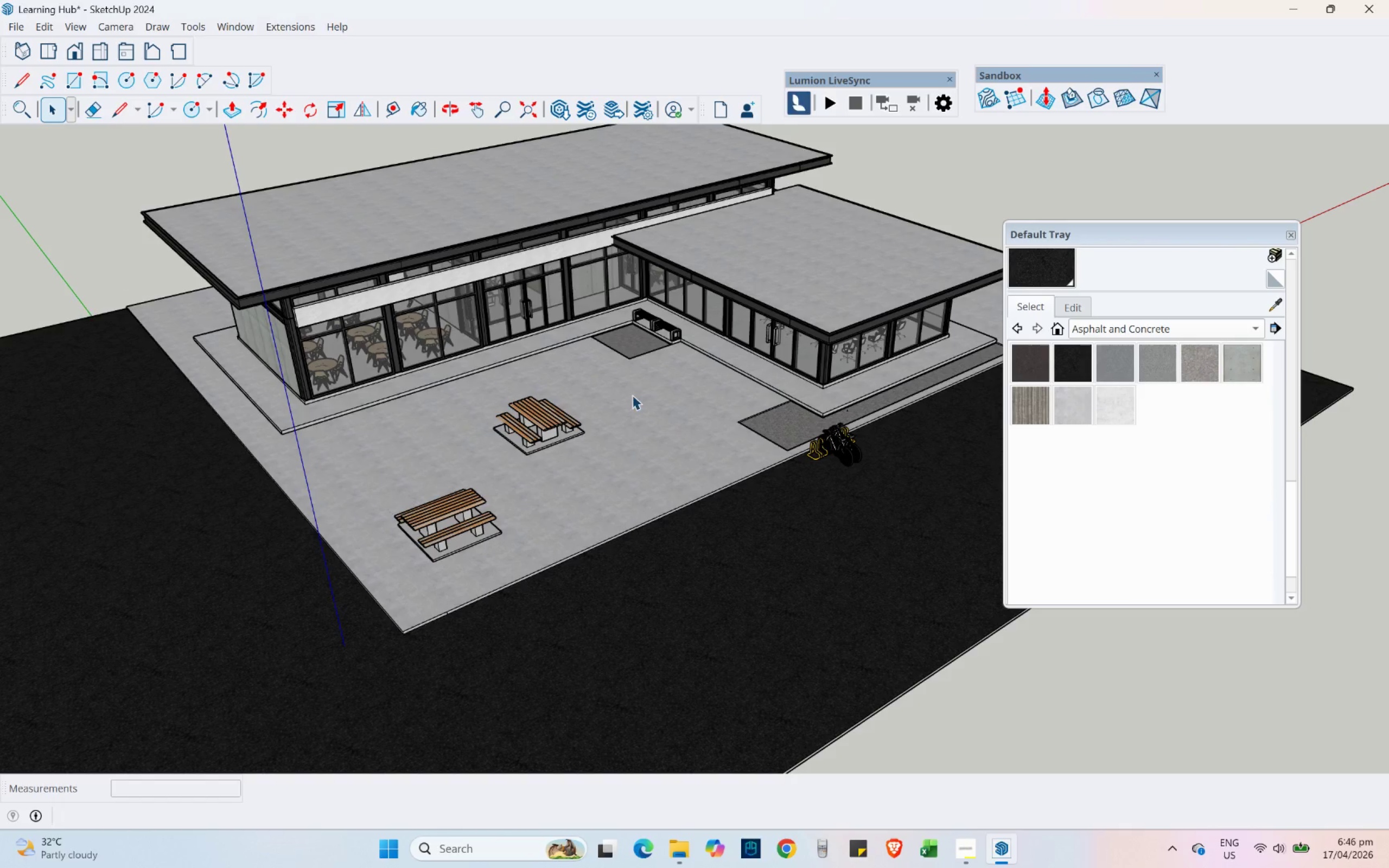 
scroll: coordinate [834, 428], scroll_direction: up, amount: 4.0
 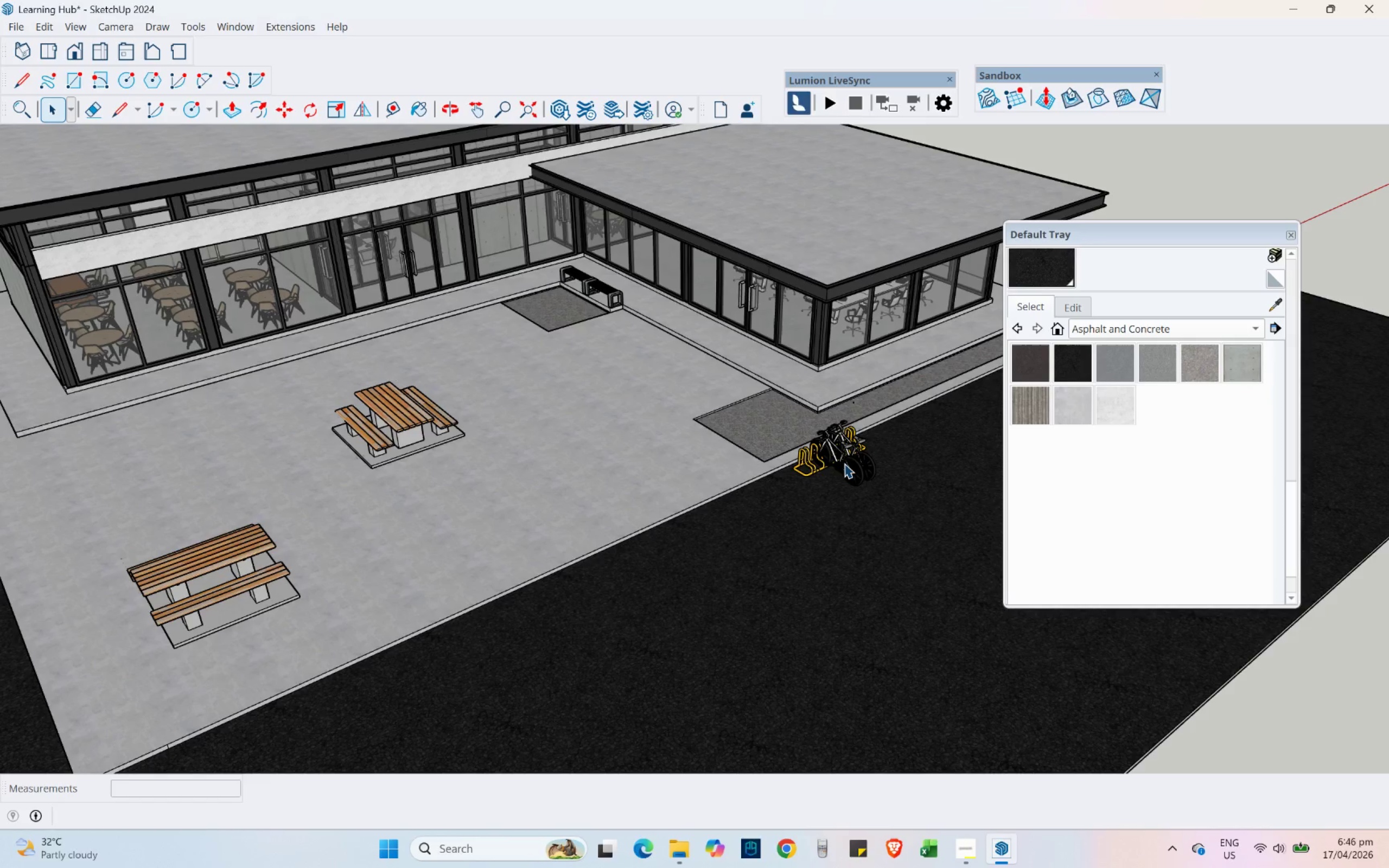 
hold_key(key=ShiftLeft, duration=0.45)
 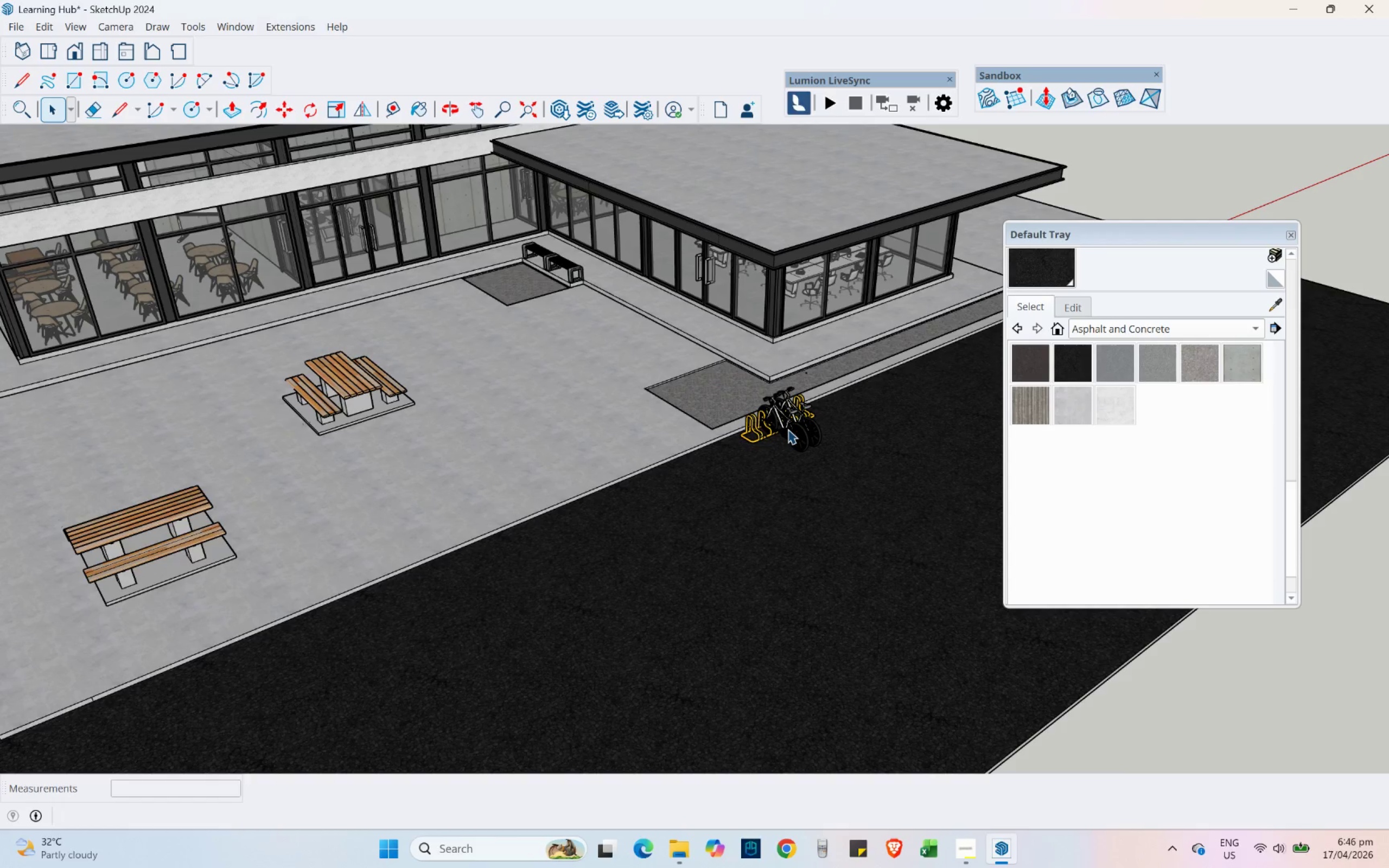 
hold_key(key=ShiftLeft, duration=1.27)
 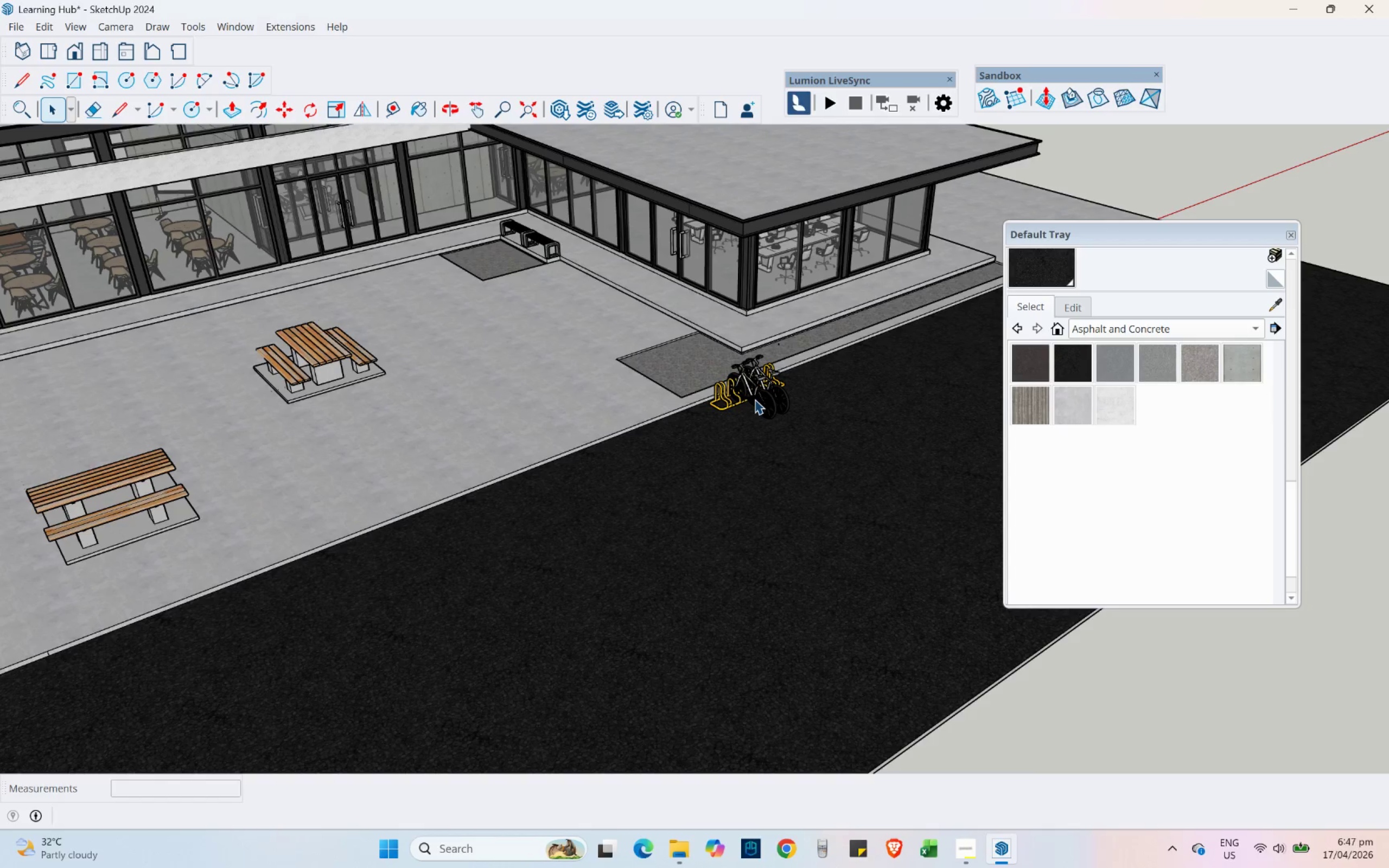 
hold_key(key=ShiftLeft, duration=0.59)
 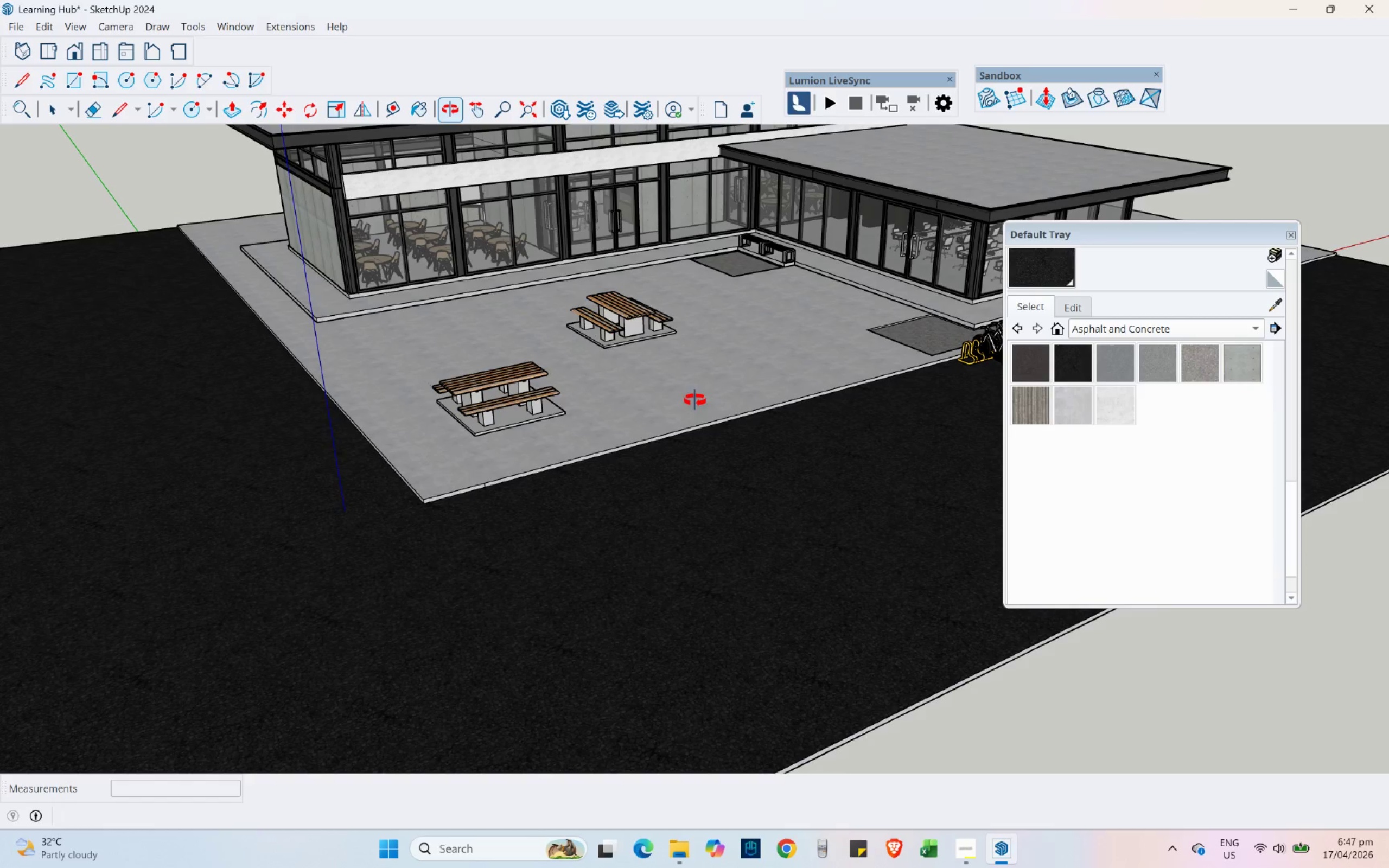 
scroll: coordinate [598, 439], scroll_direction: down, amount: 2.0
 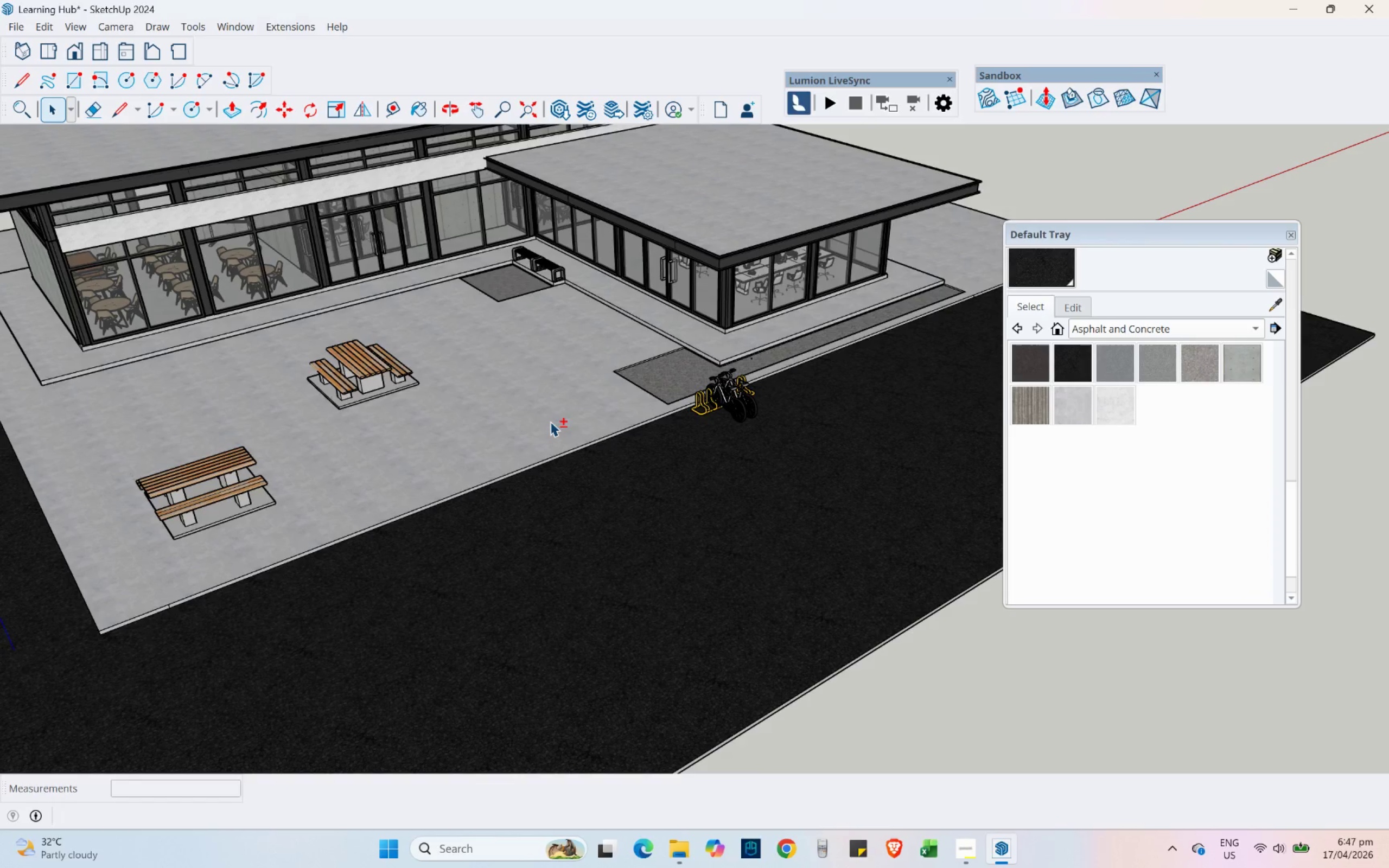 
hold_key(key=ShiftLeft, duration=0.59)
 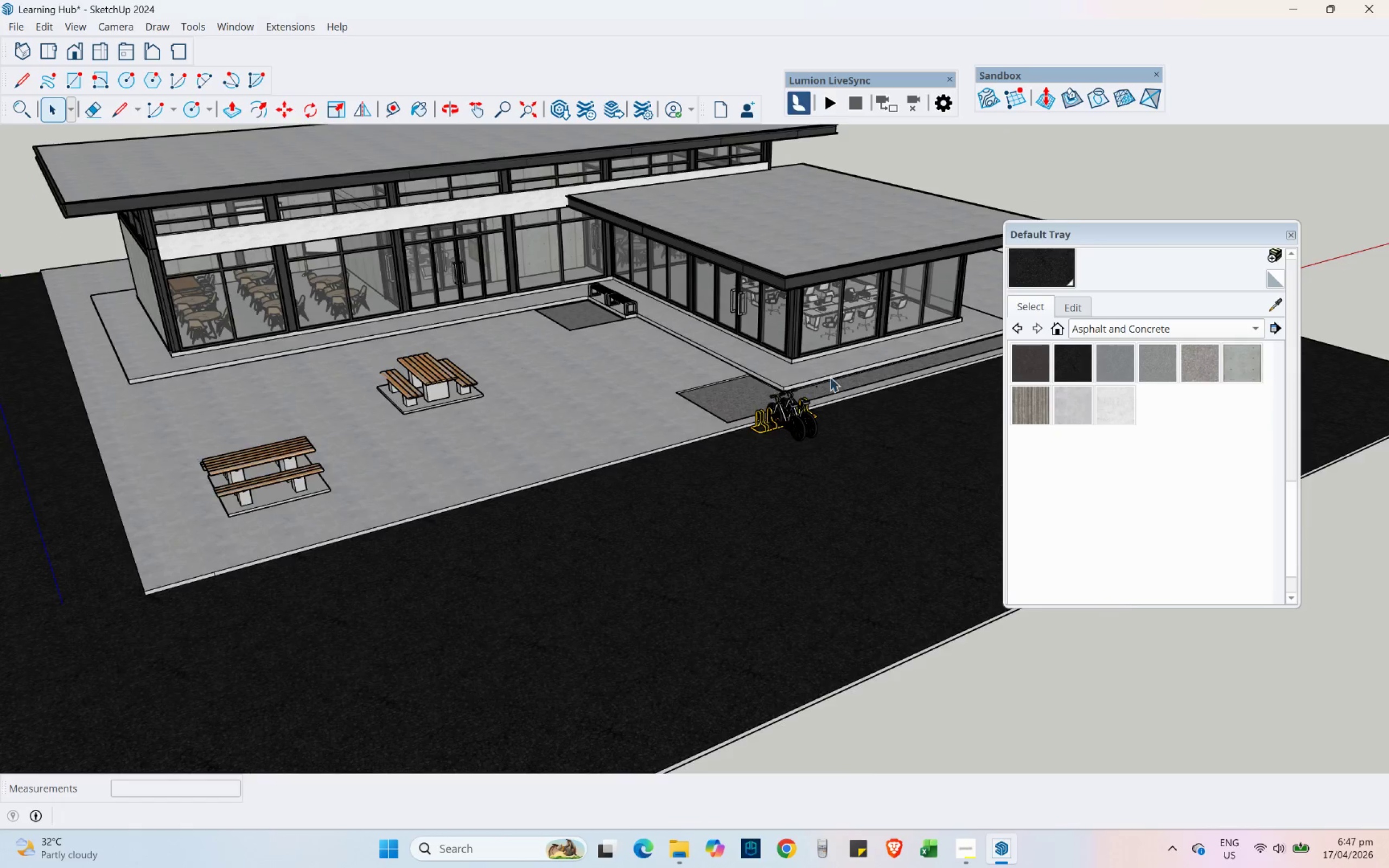 
scroll: coordinate [839, 377], scroll_direction: up, amount: 5.0
 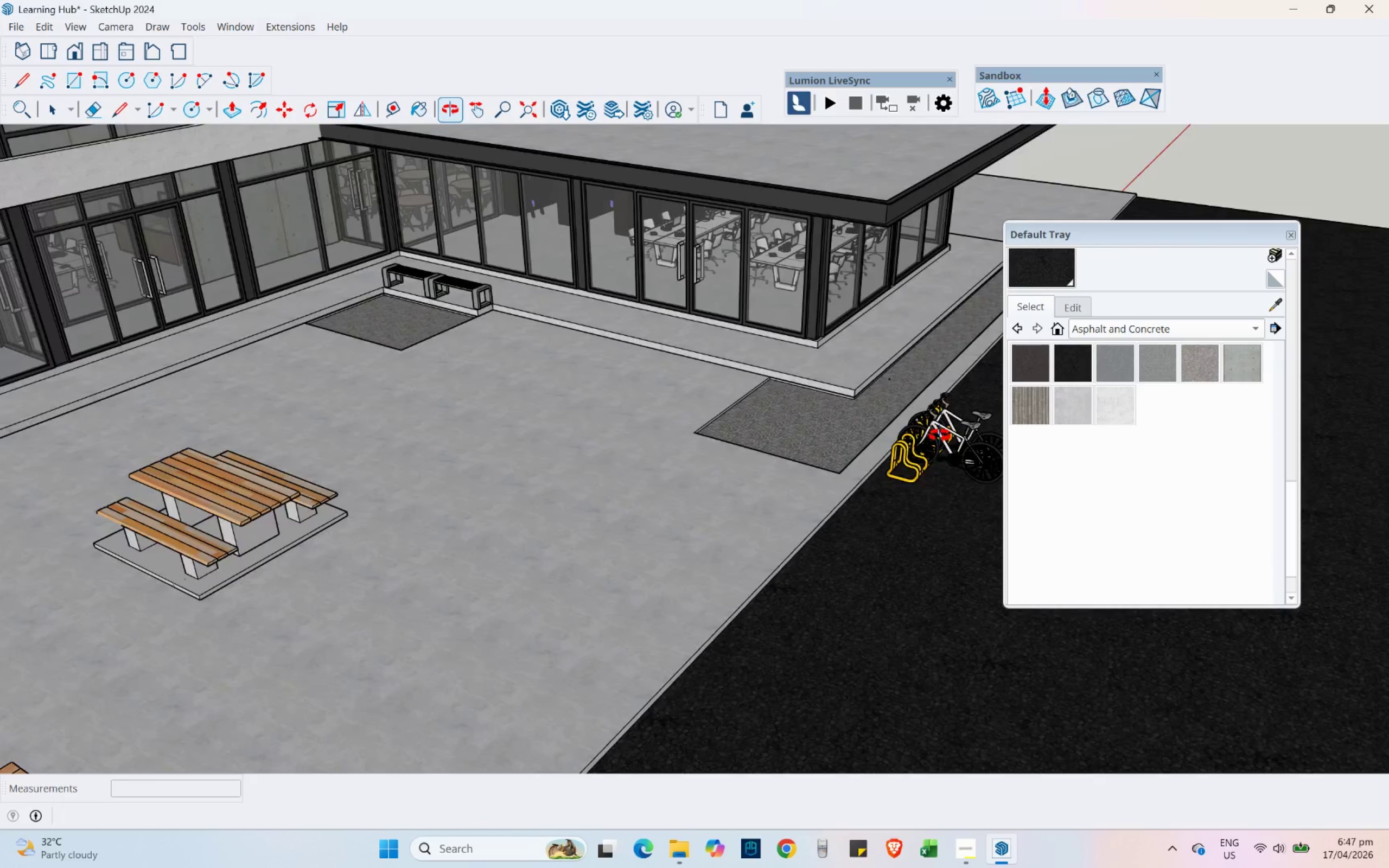 
hold_key(key=ShiftLeft, duration=0.45)
 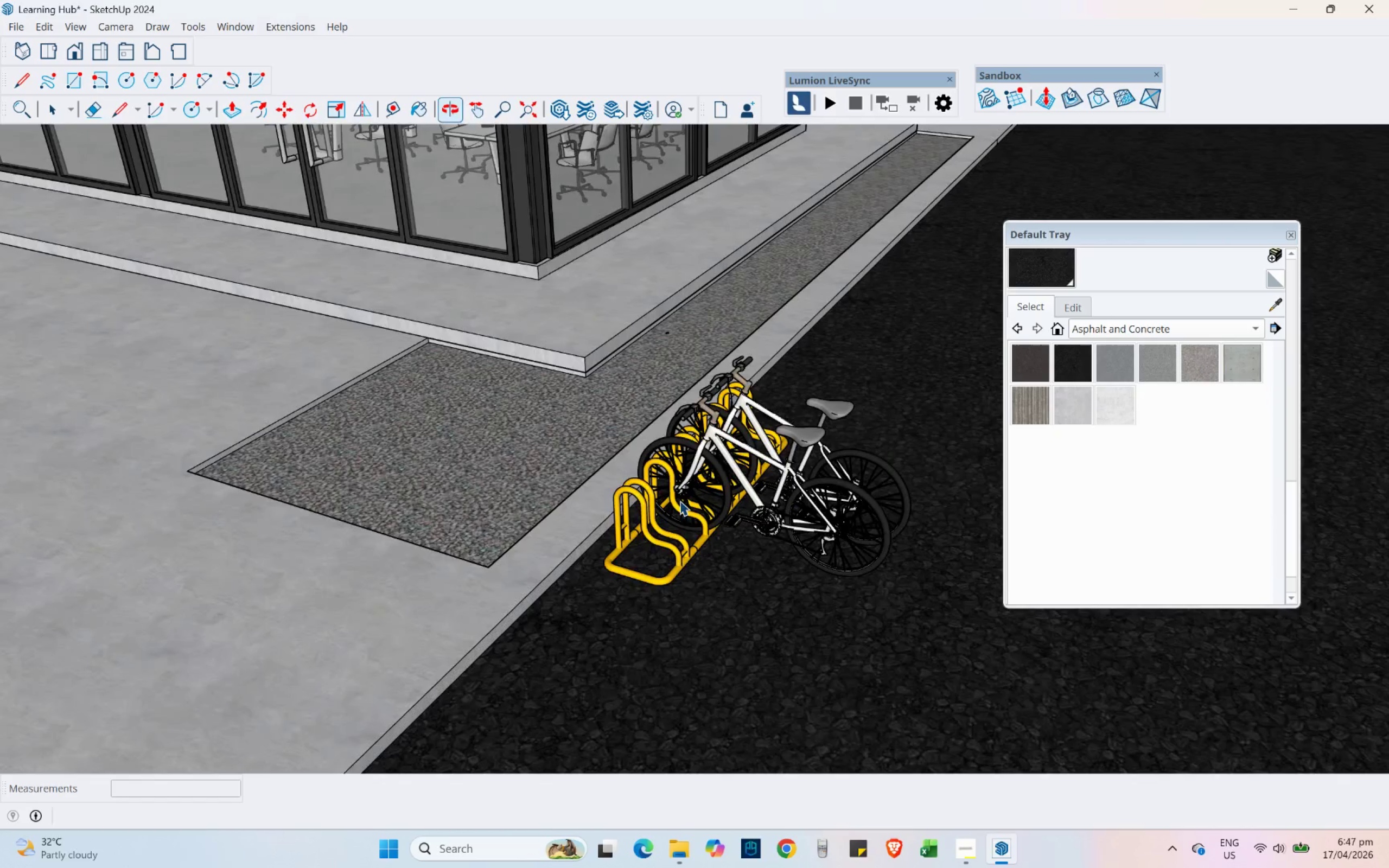 
scroll: coordinate [954, 442], scroll_direction: up, amount: 9.0
 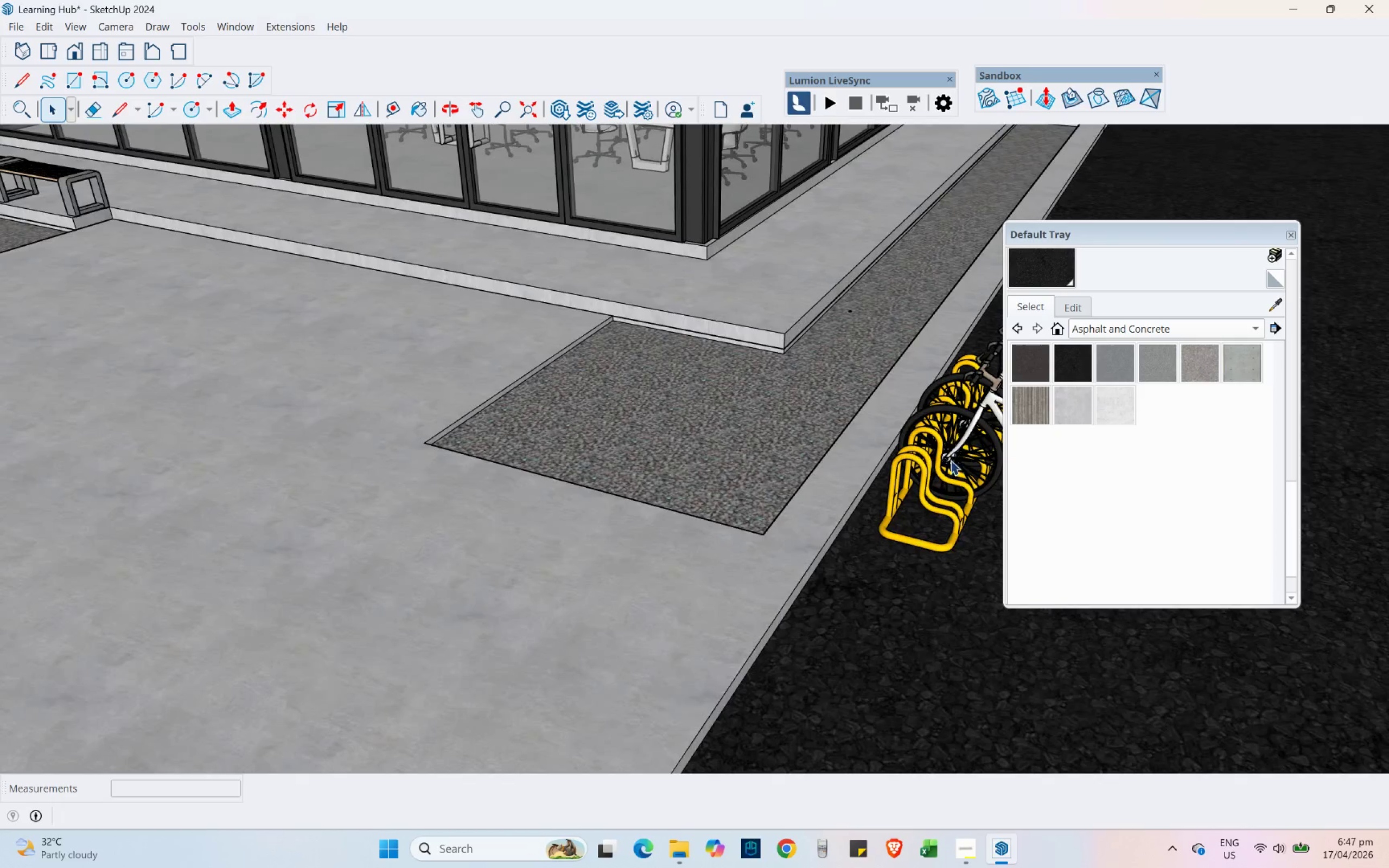 
scroll: coordinate [676, 526], scroll_direction: down, amount: 11.0
 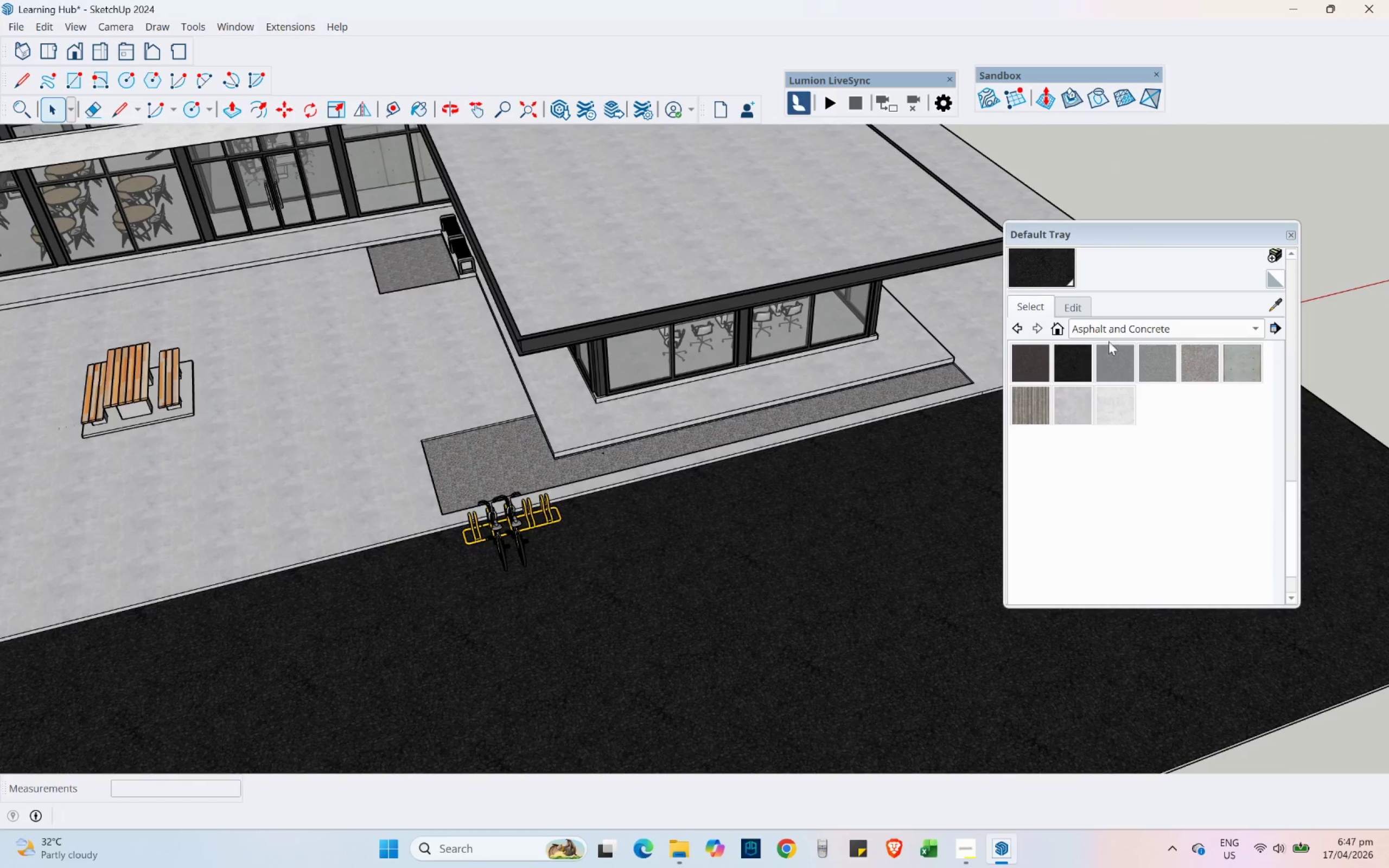 
scroll: coordinate [1111, 366], scroll_direction: up, amount: 15.0
 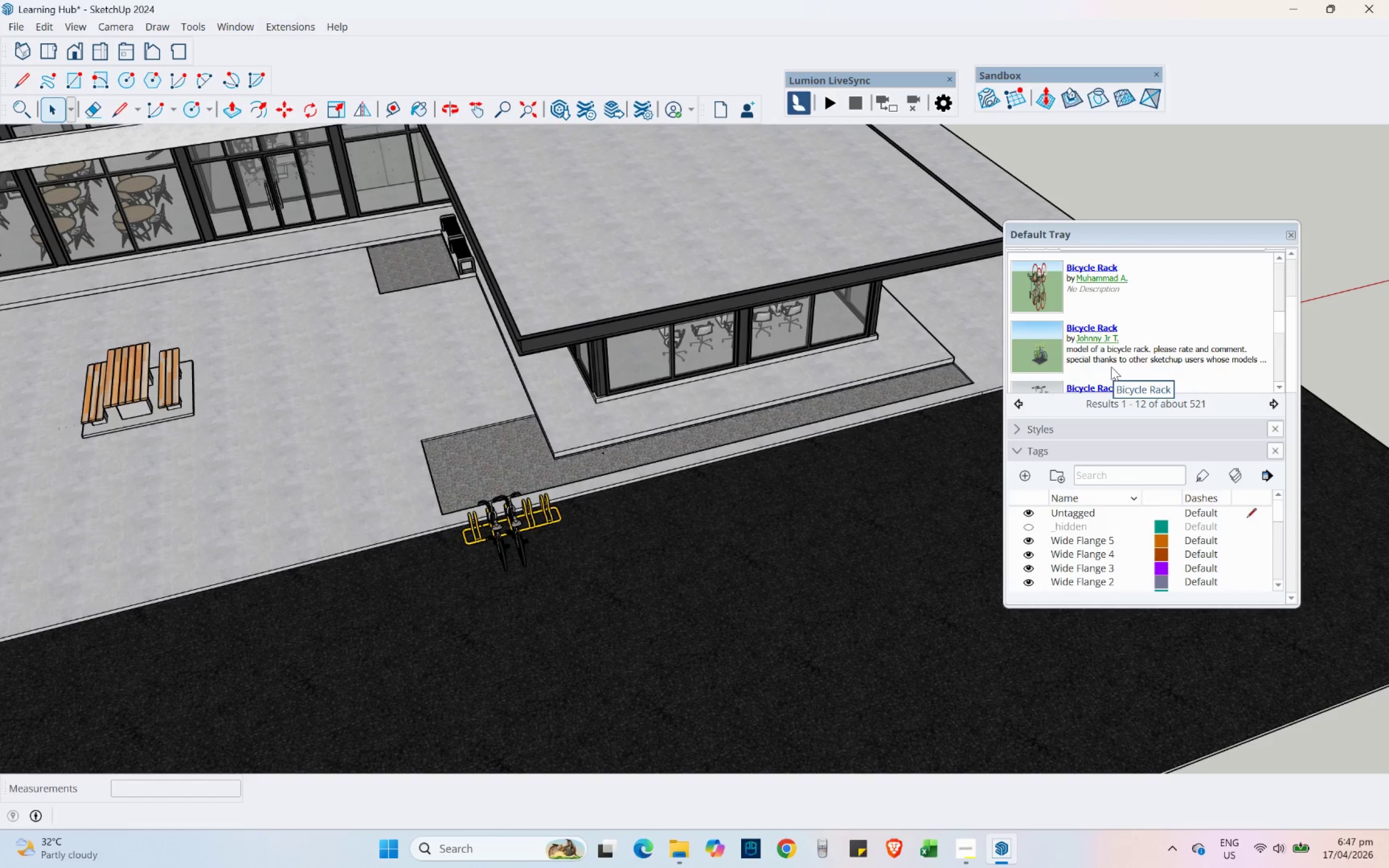 
wait(5.97)
 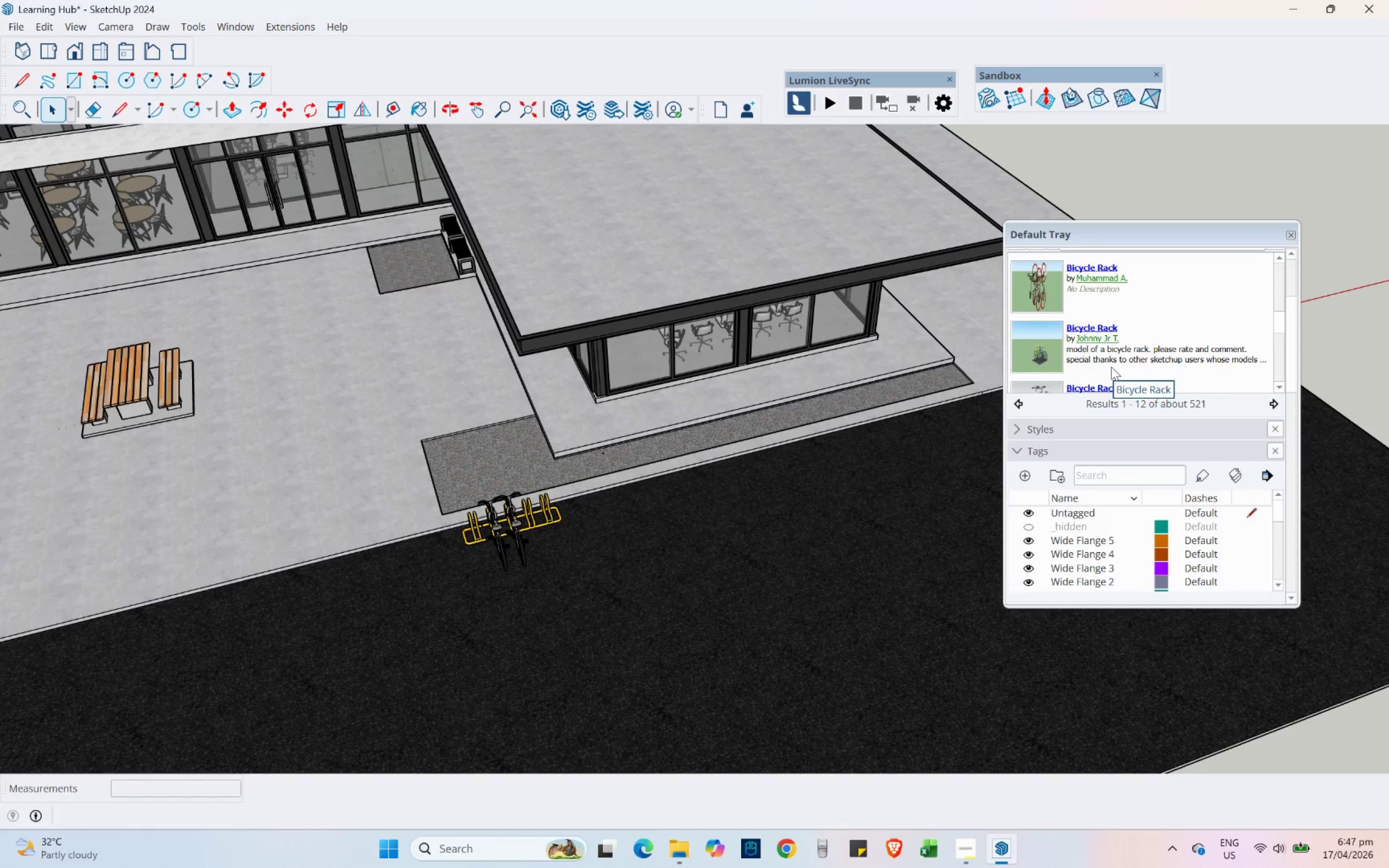 
scroll: coordinate [1167, 408], scroll_direction: up, amount: 7.0
 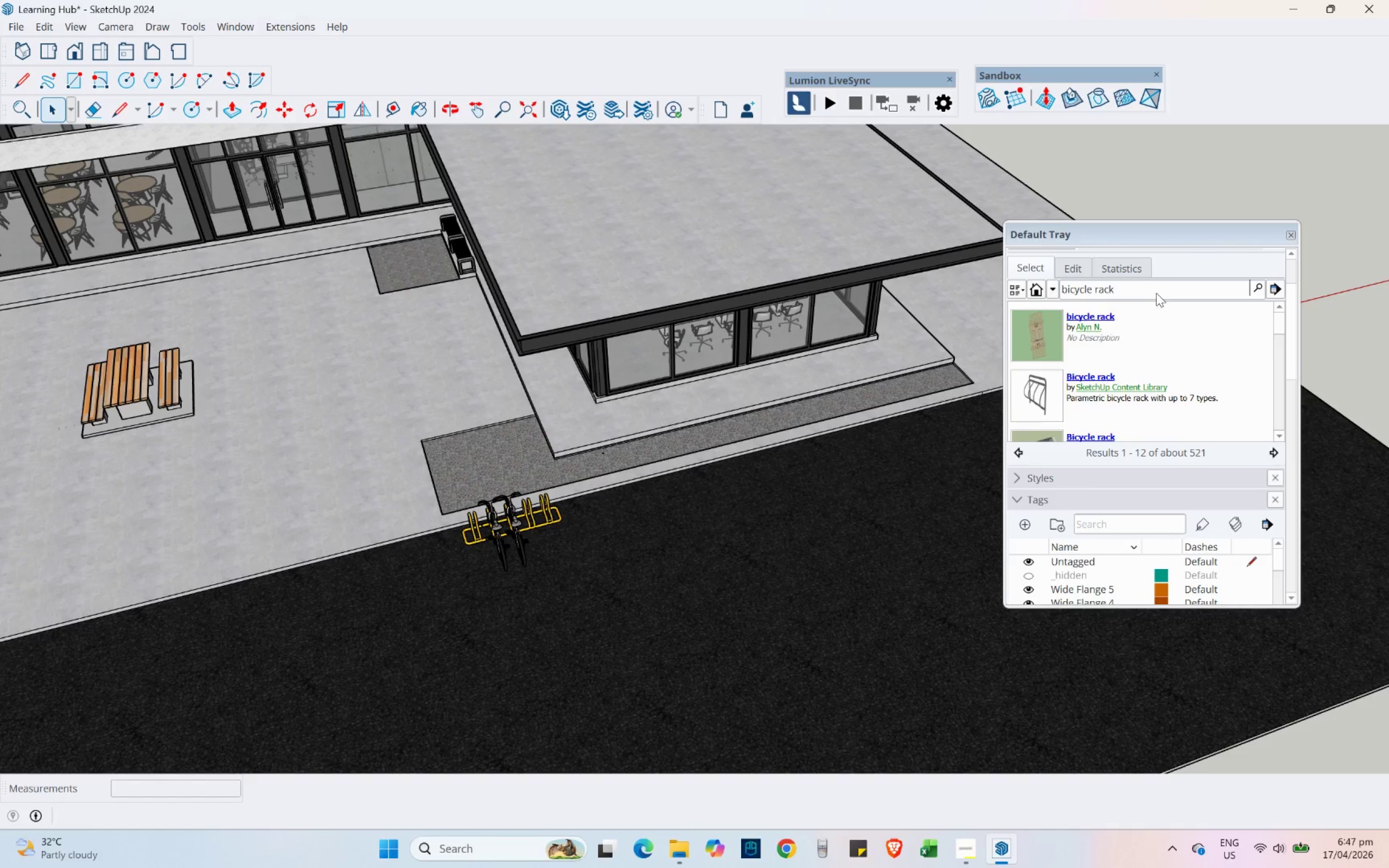 
left_click_drag(start_coordinate=[1156, 293], to_coordinate=[1061, 301])
 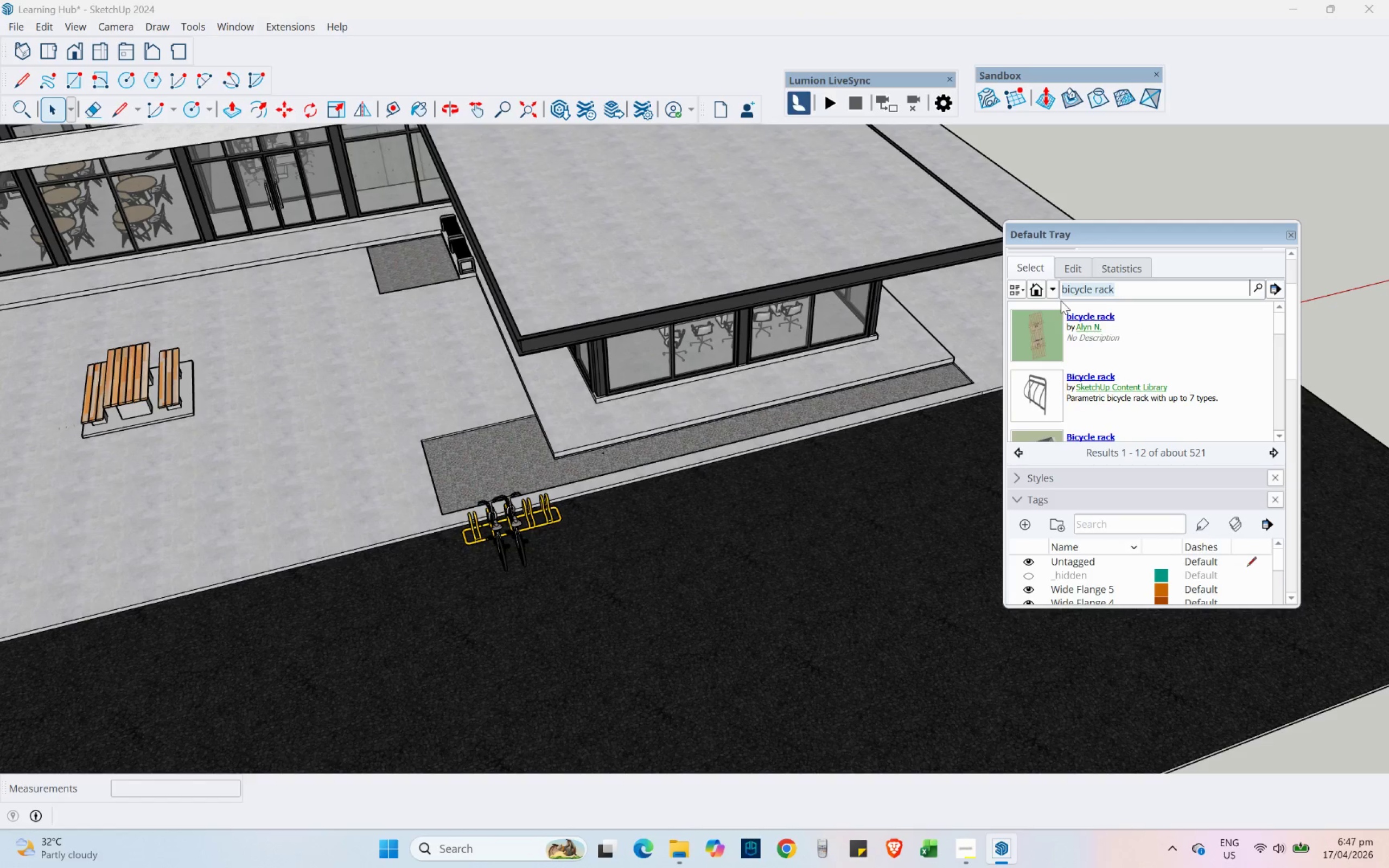 
type(EV Charging station)
 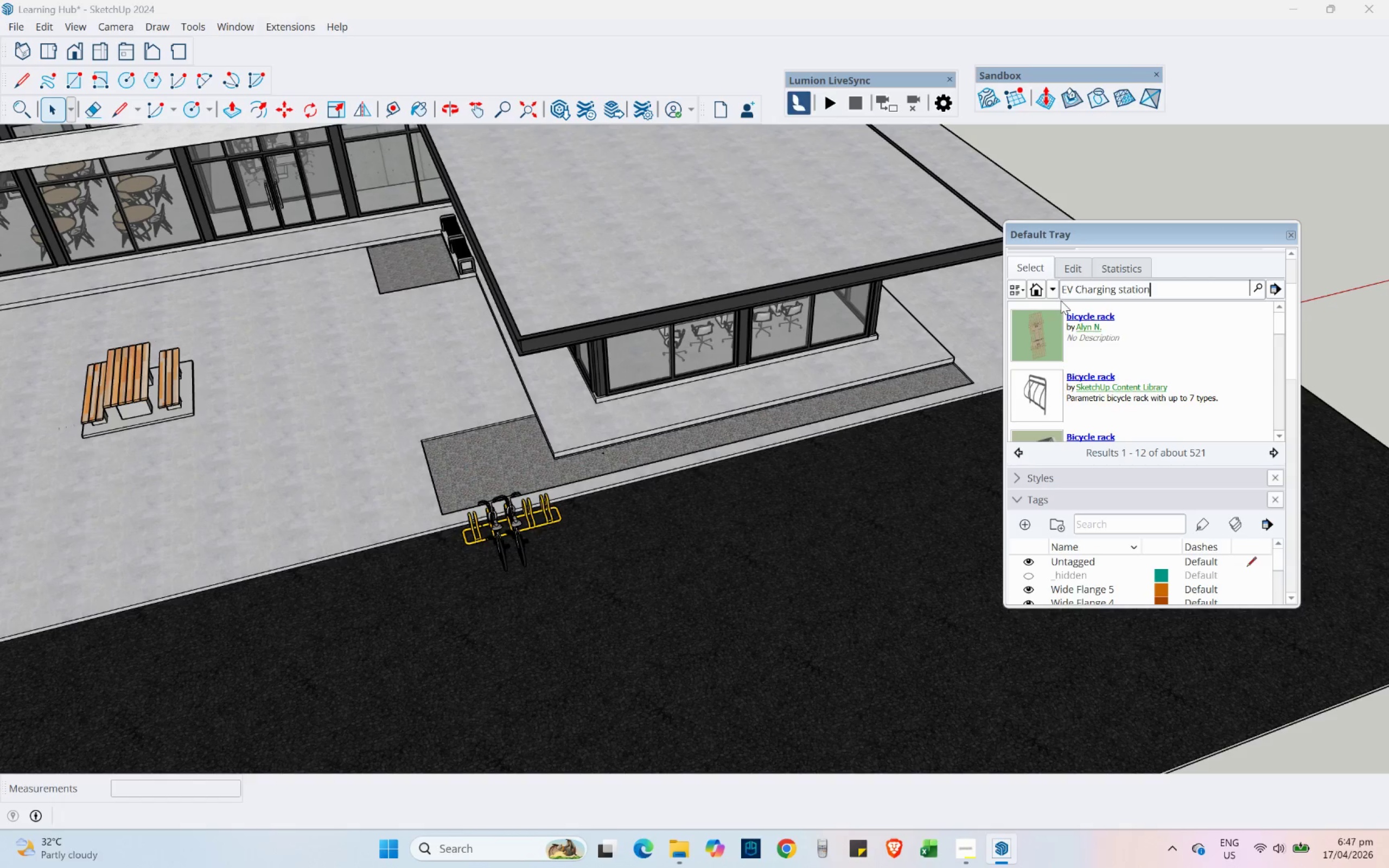 
key(Enter)
 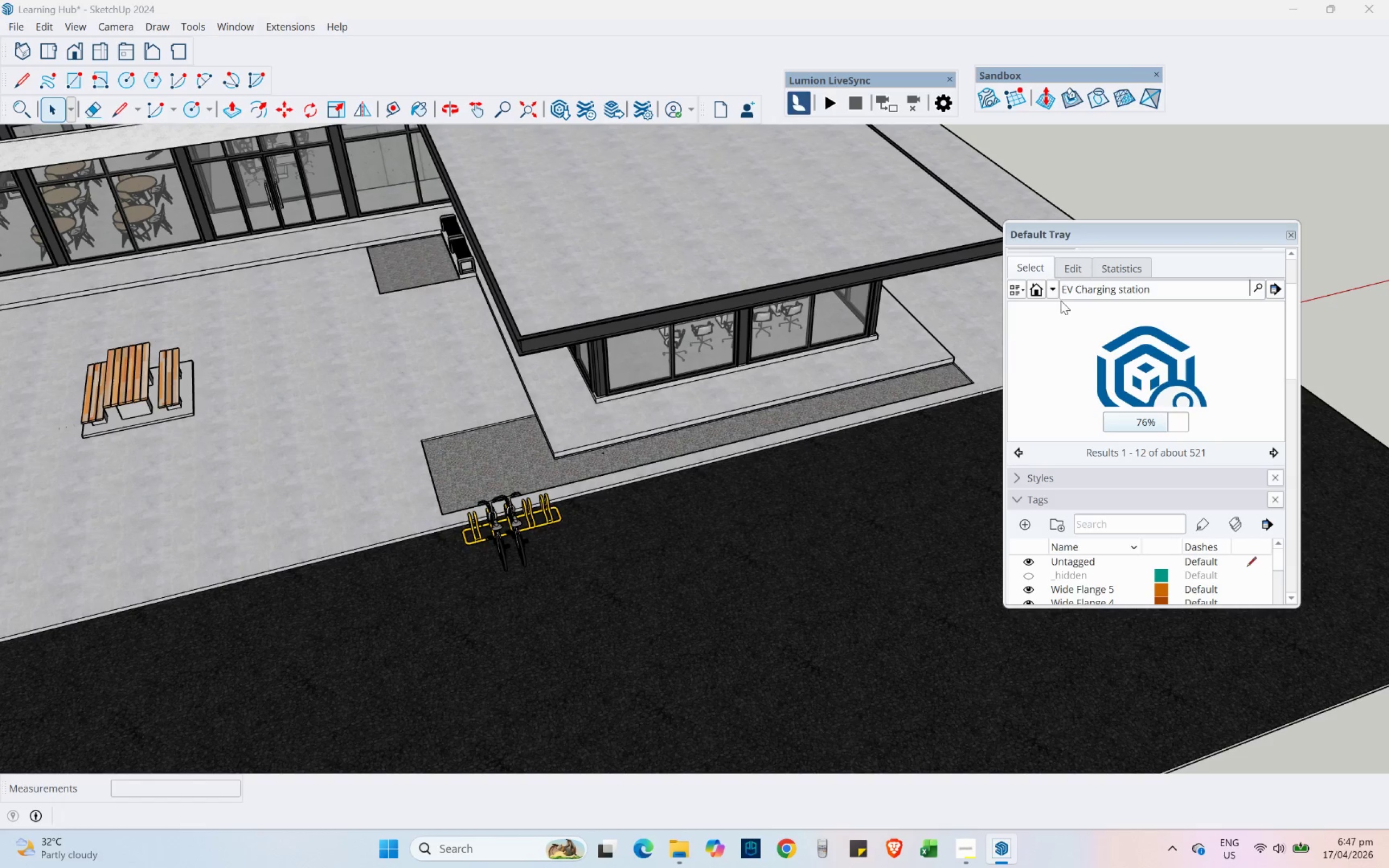 
wait(11.39)
 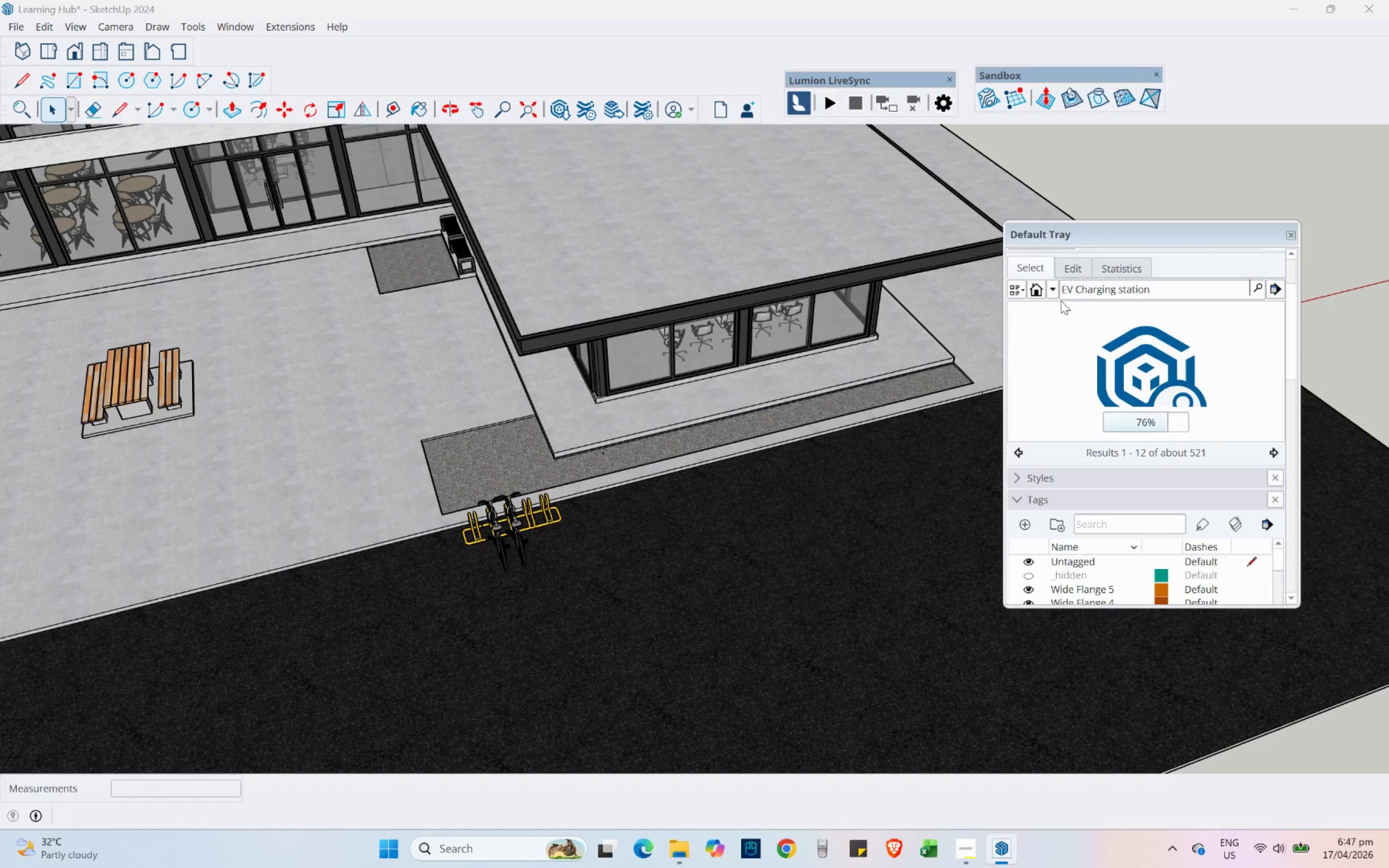 
scroll: coordinate [1035, 355], scroll_direction: down, amount: 3.0
 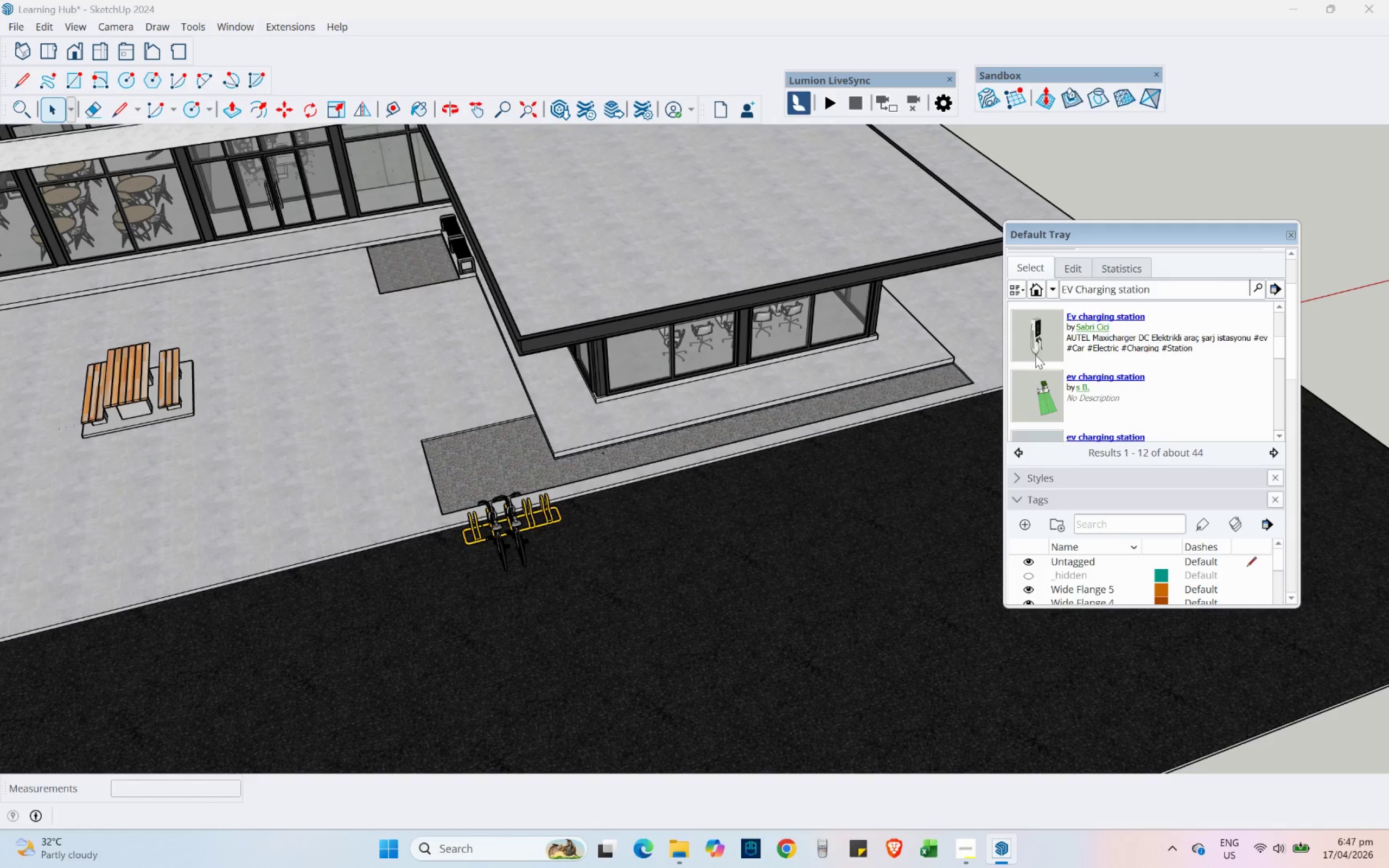 
scroll: coordinate [1035, 355], scroll_direction: up, amount: 1.0
 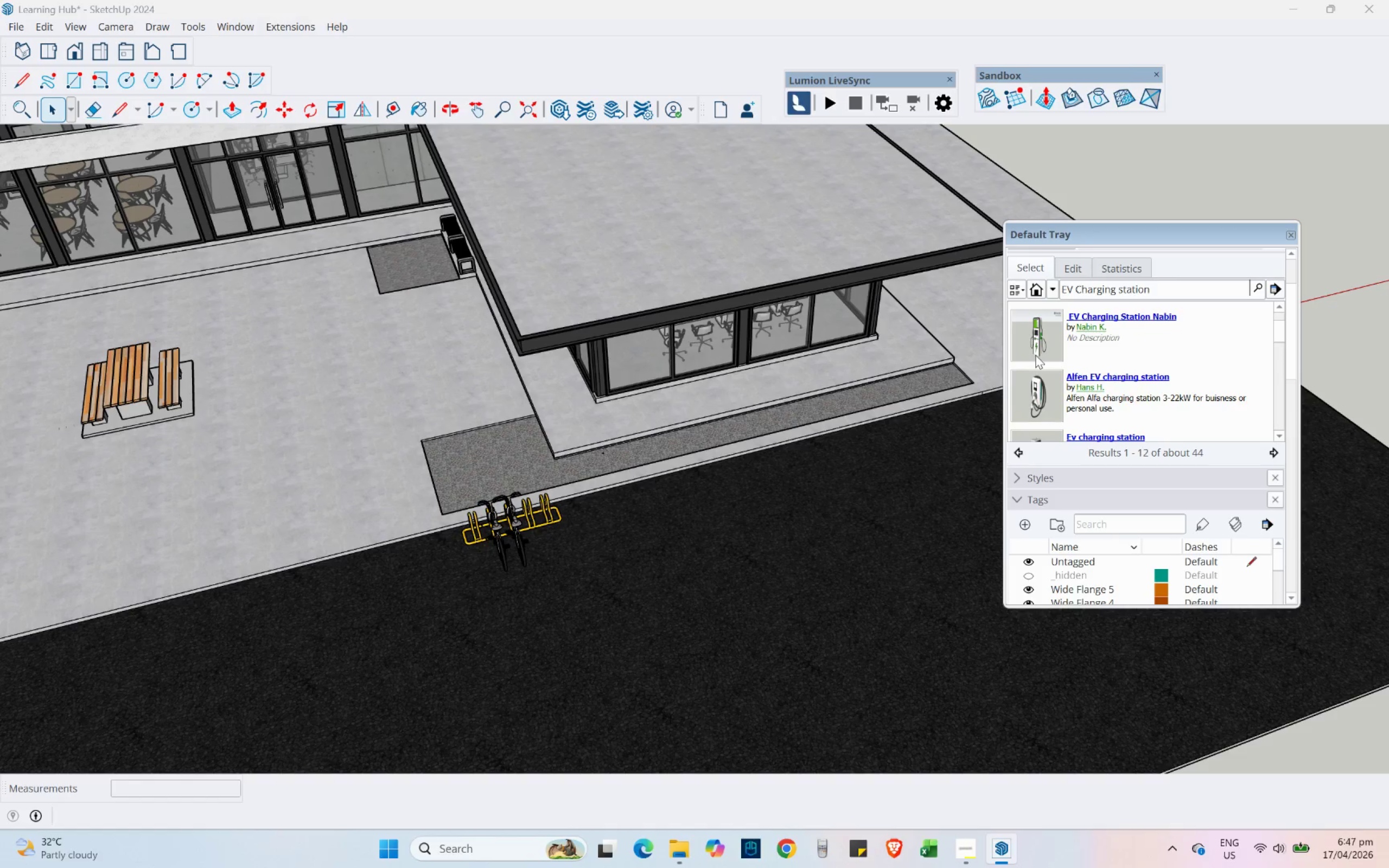 
left_click([1032, 341])
 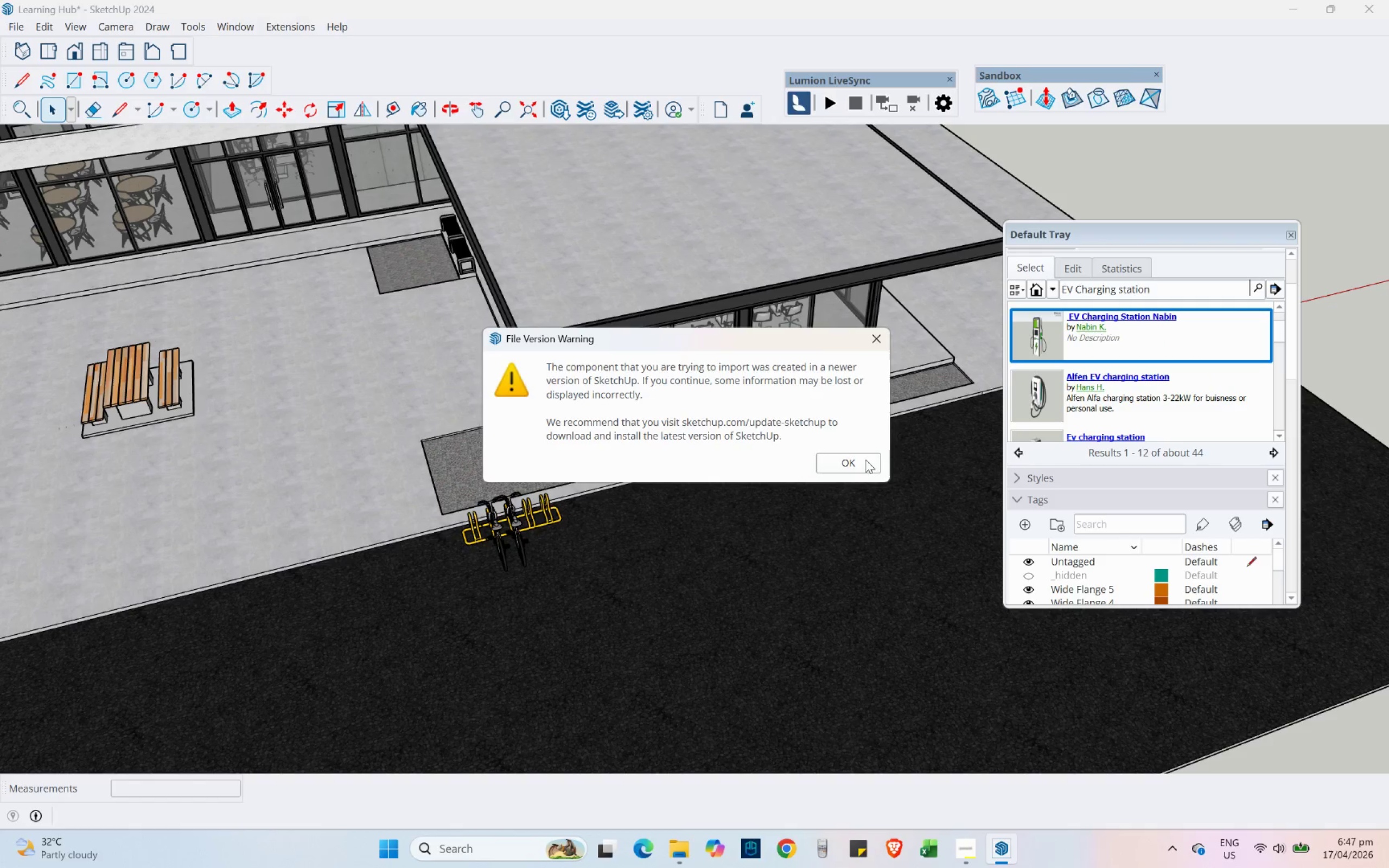 
scroll: coordinate [597, 520], scroll_direction: up, amount: 4.0
 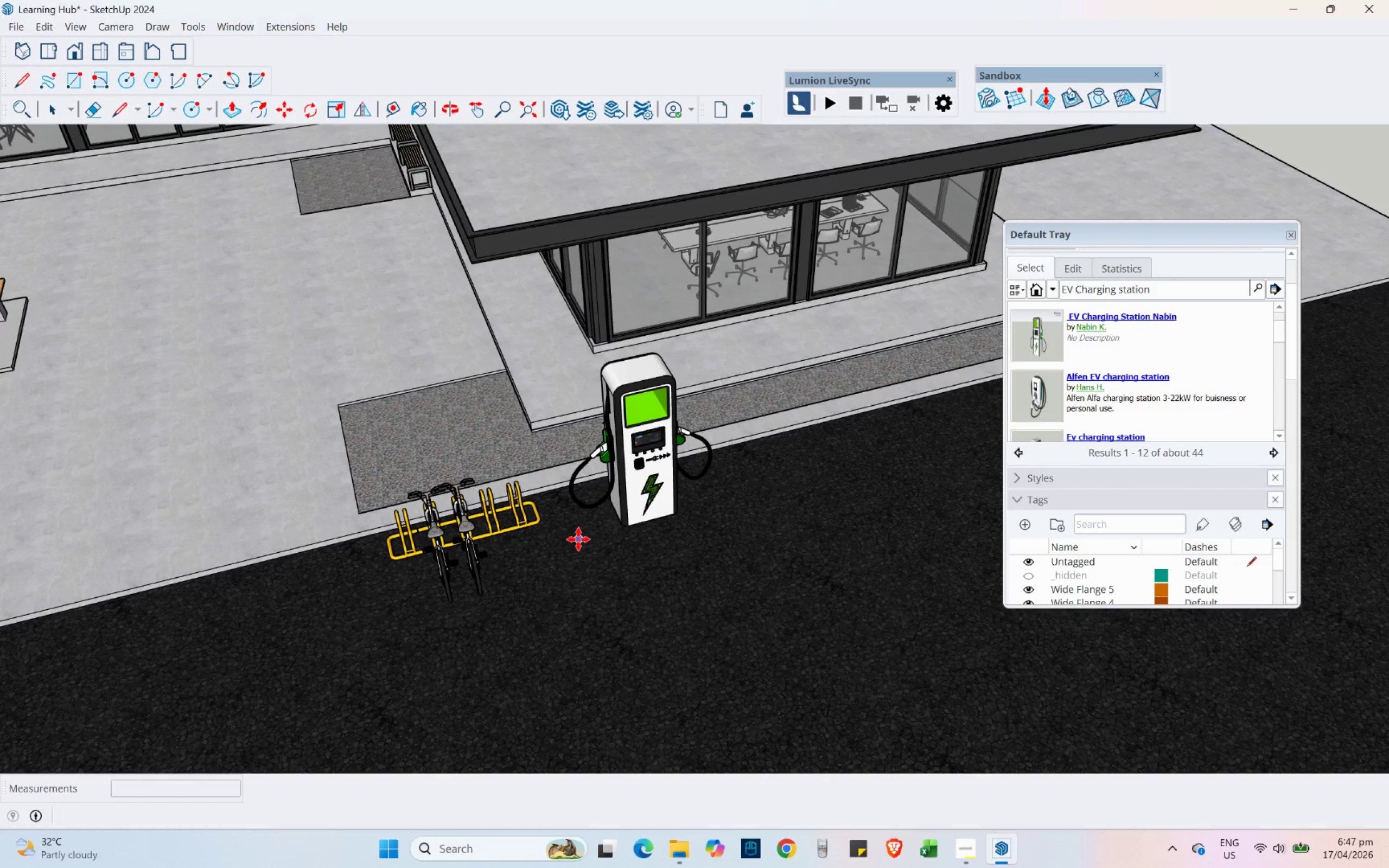 
left_click([581, 539])
 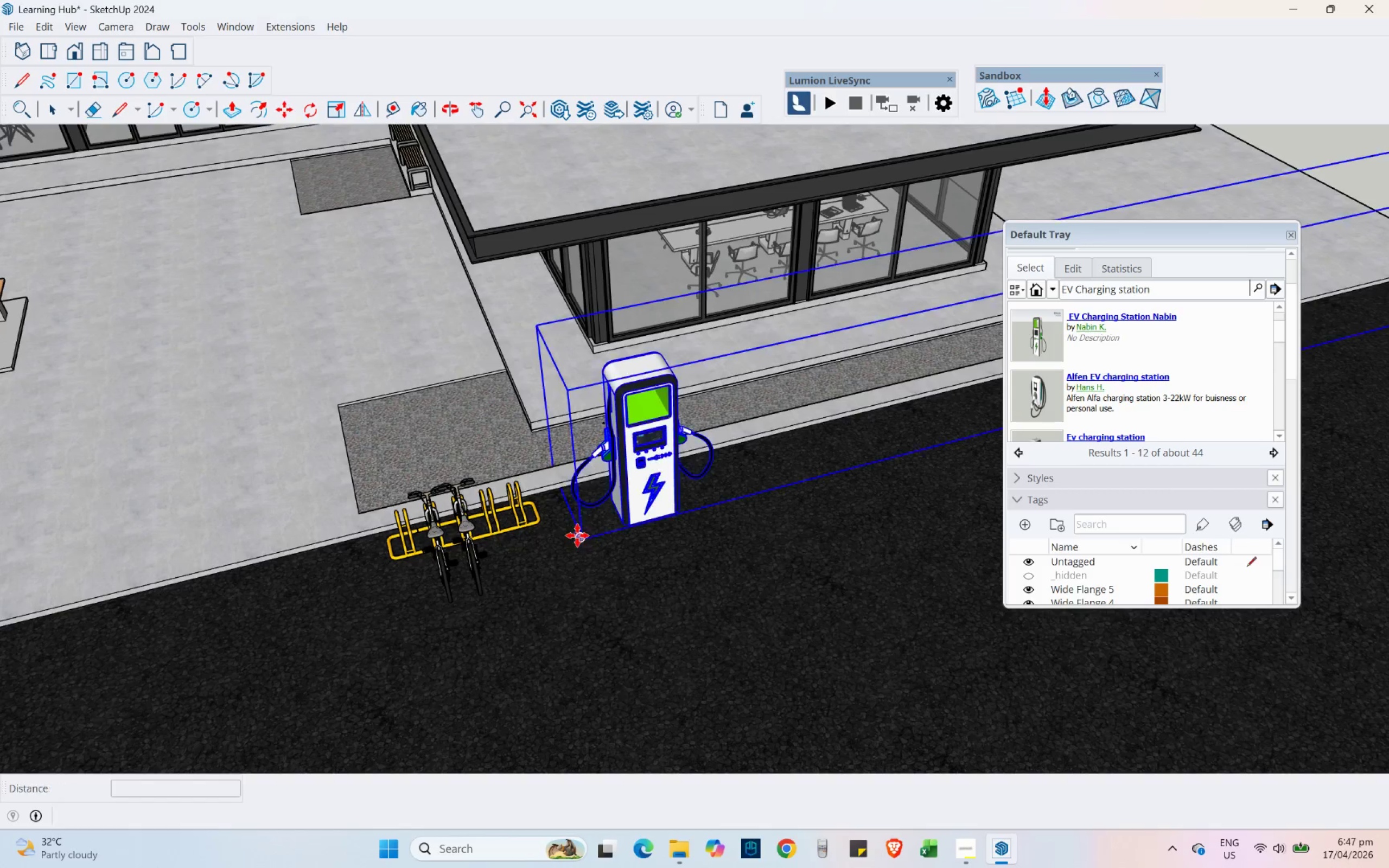 
scroll: coordinate [478, 506], scroll_direction: down, amount: 15.0
 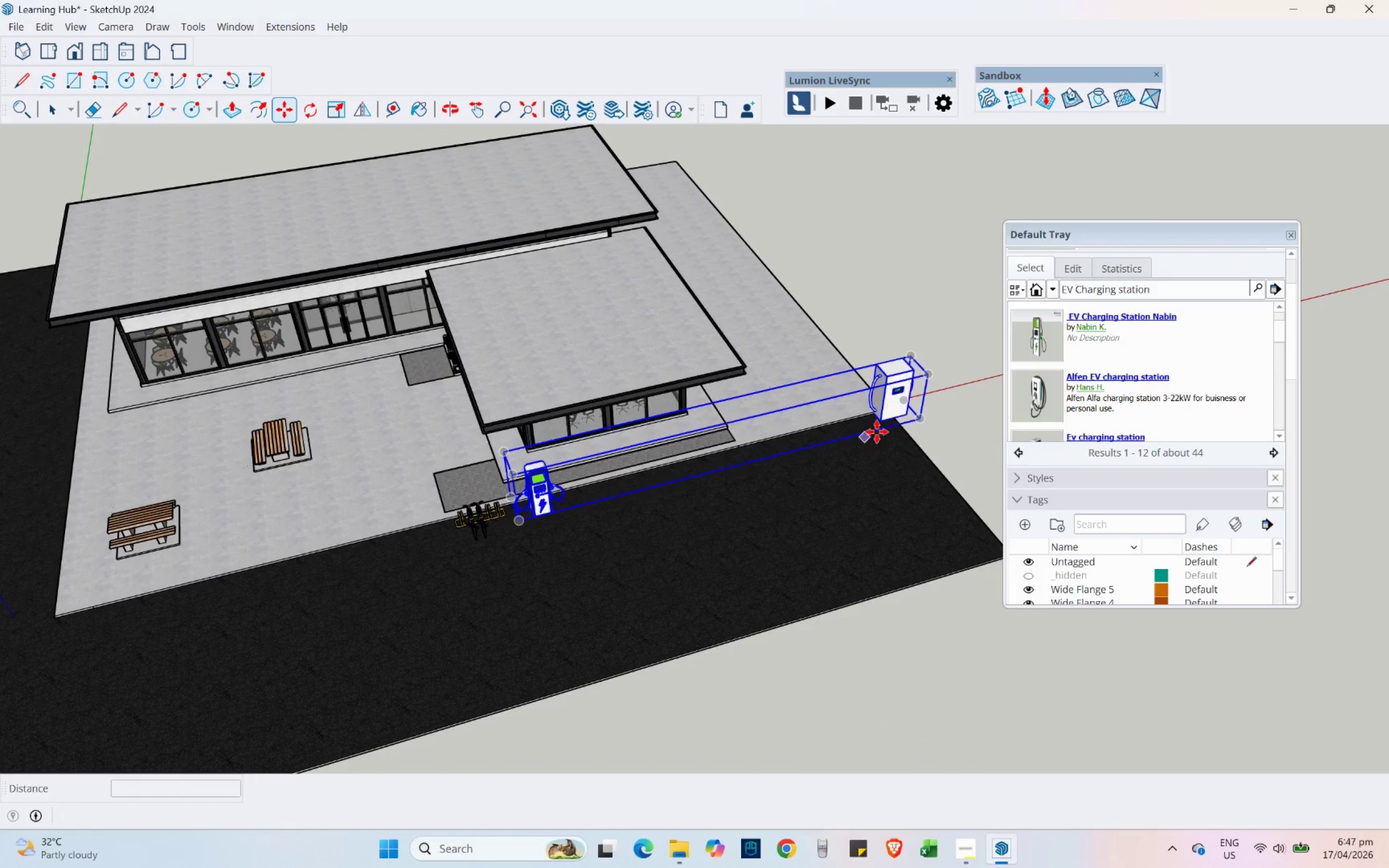 
scroll: coordinate [304, 387], scroll_direction: up, amount: 26.0
 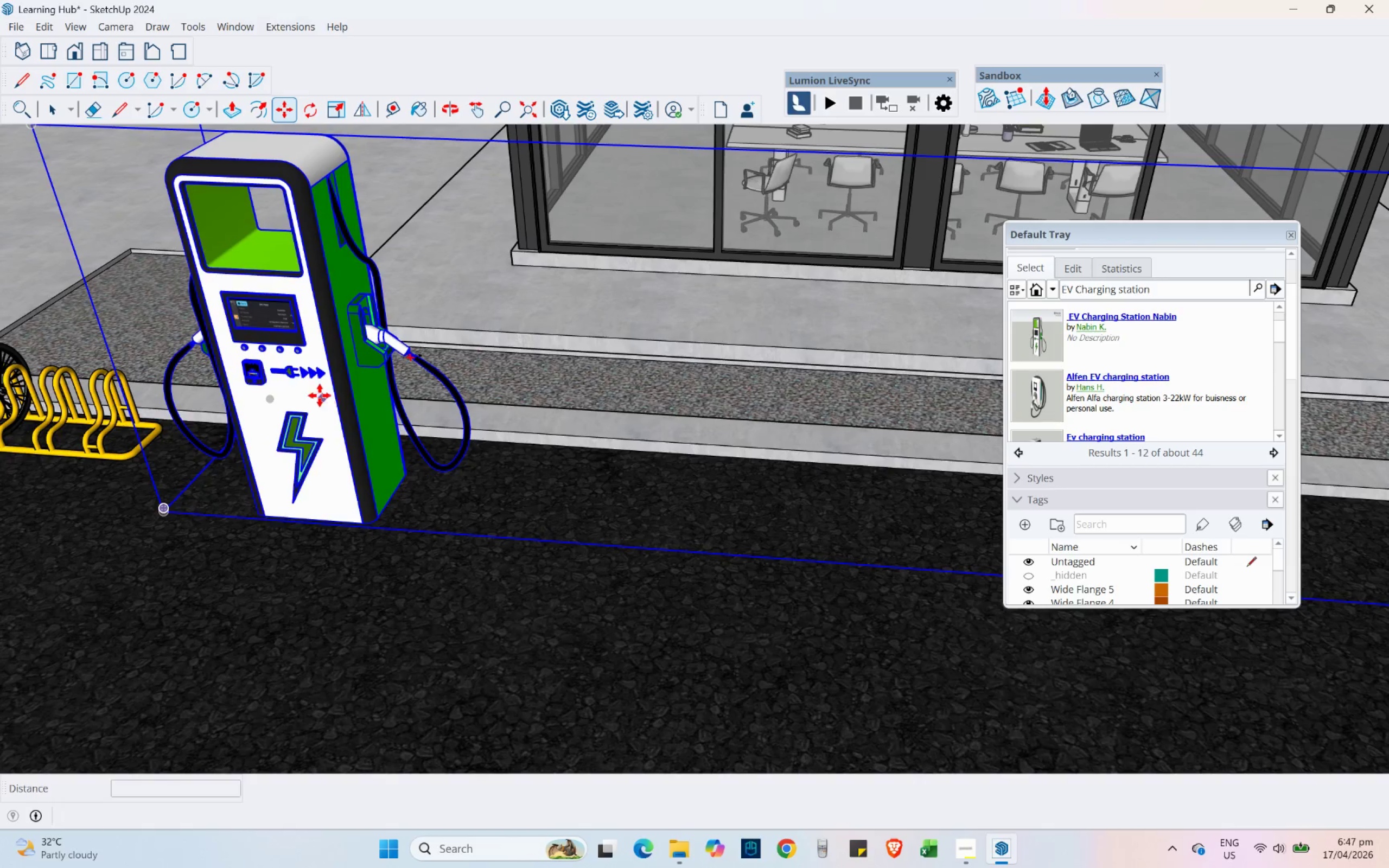 
scroll: coordinate [311, 386], scroll_direction: down, amount: 10.0
 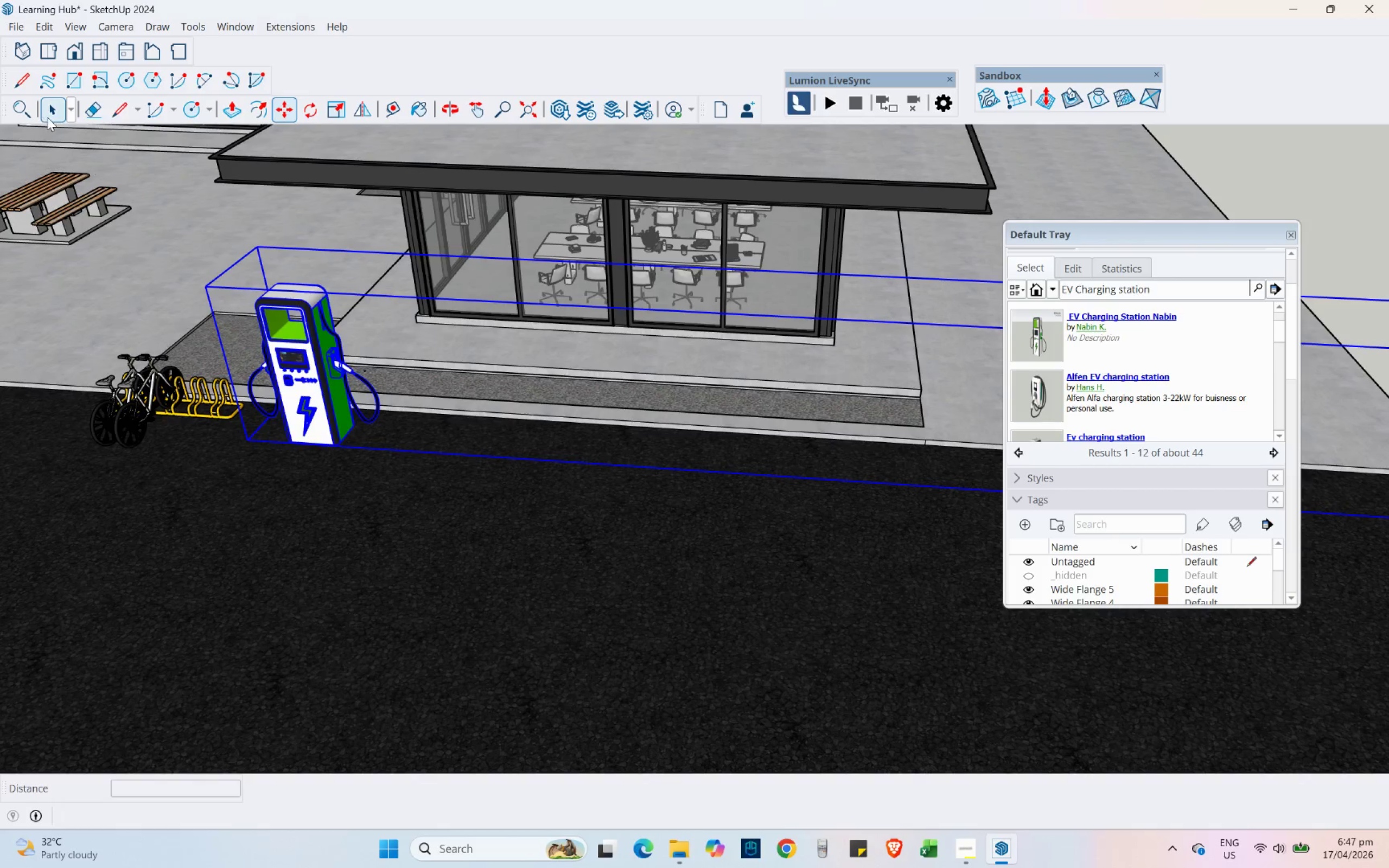 
left_click([47, 117])
 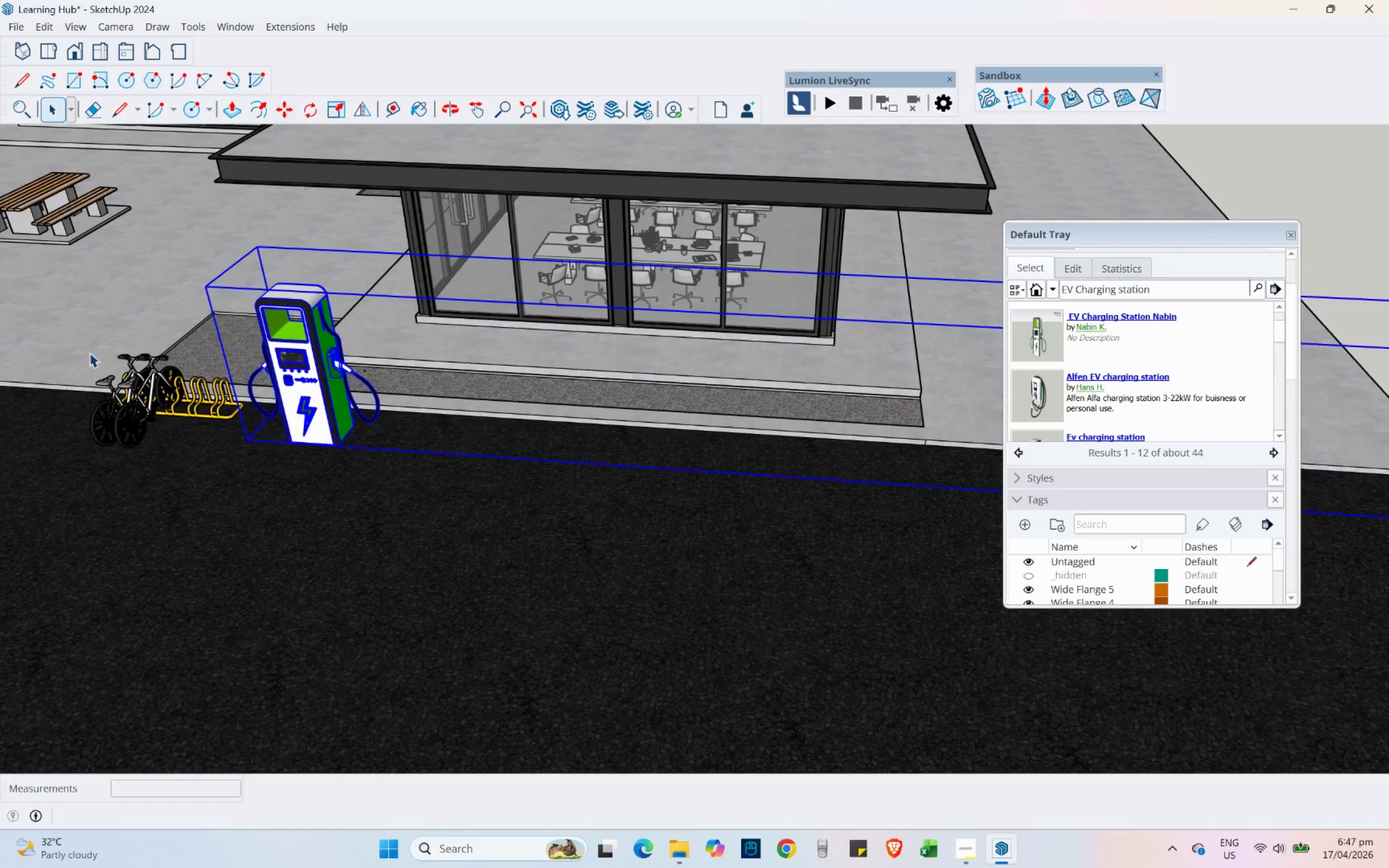 
scroll: coordinate [95, 371], scroll_direction: down, amount: 11.0
 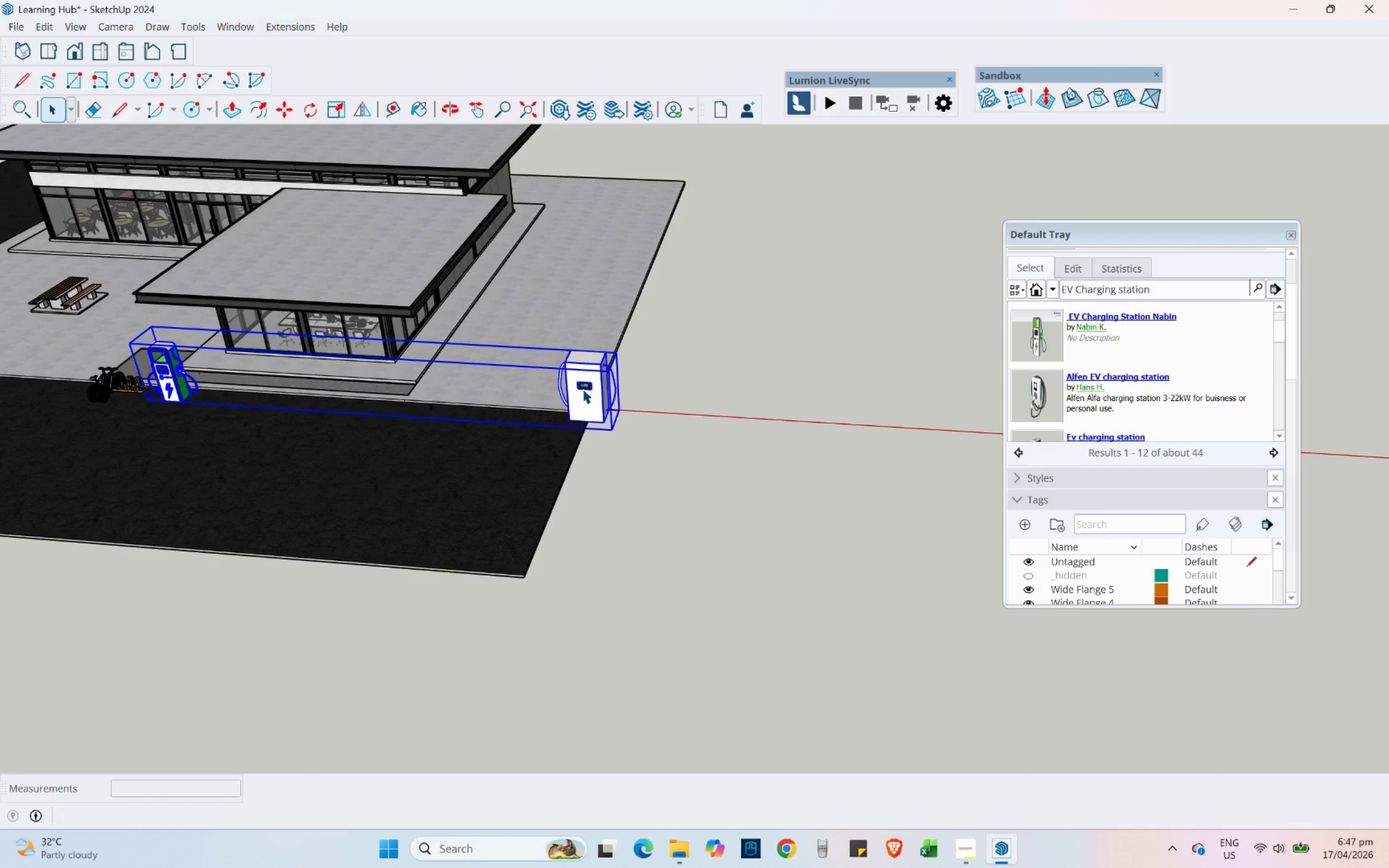 
double_click([583, 389])
 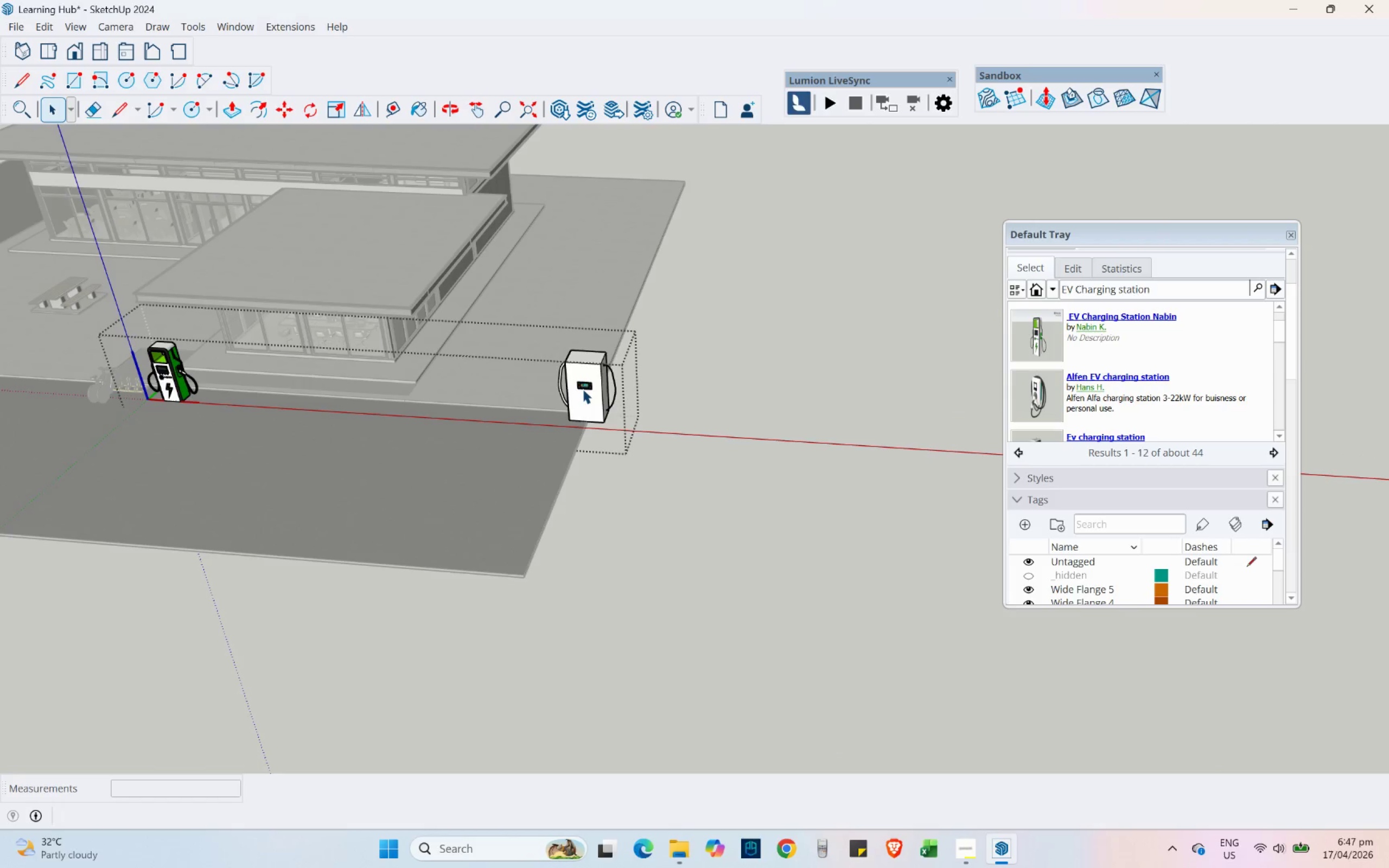 
triple_click([583, 389])
 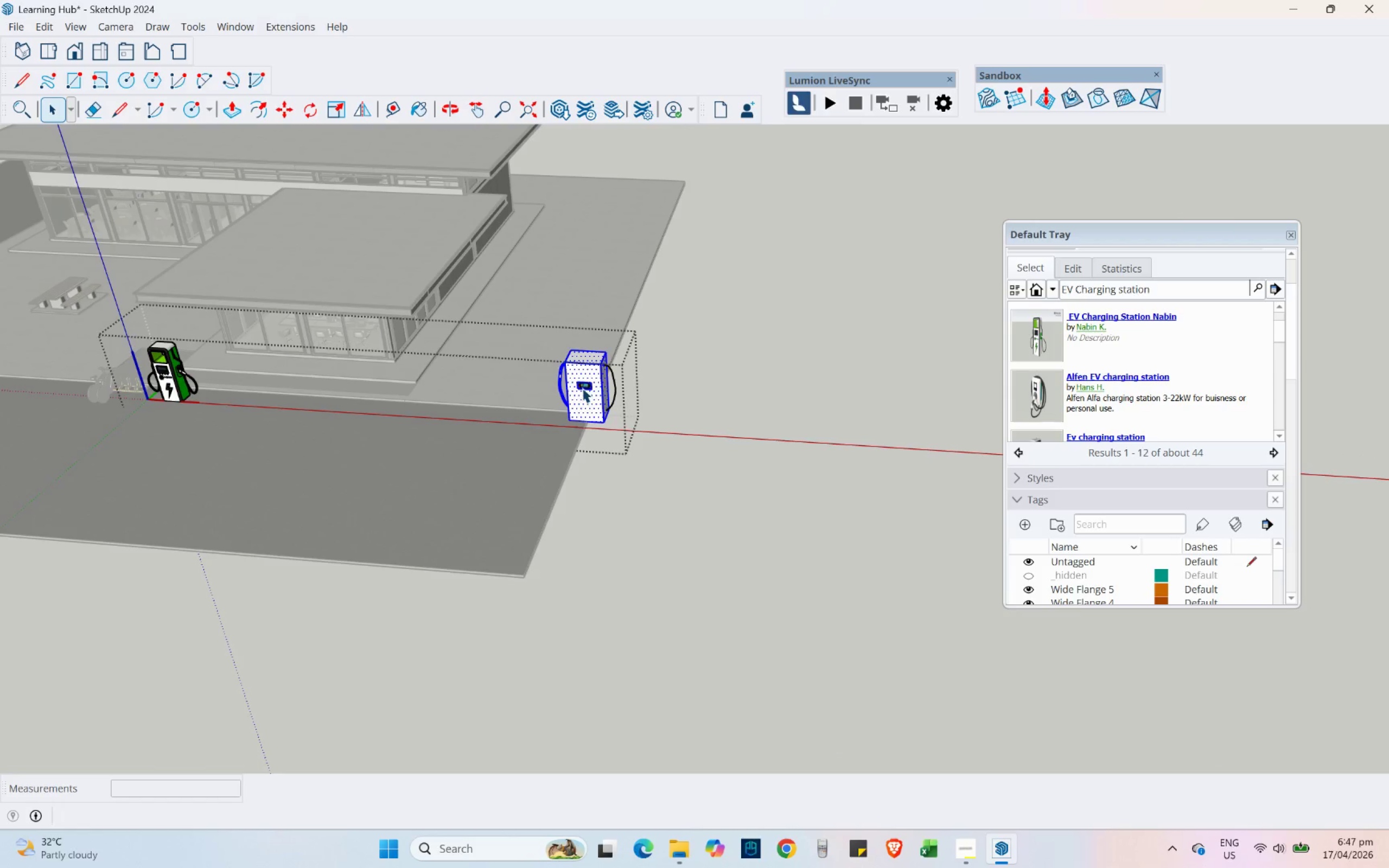 
left_click_drag(start_coordinate=[538, 312], to_coordinate=[684, 506])
 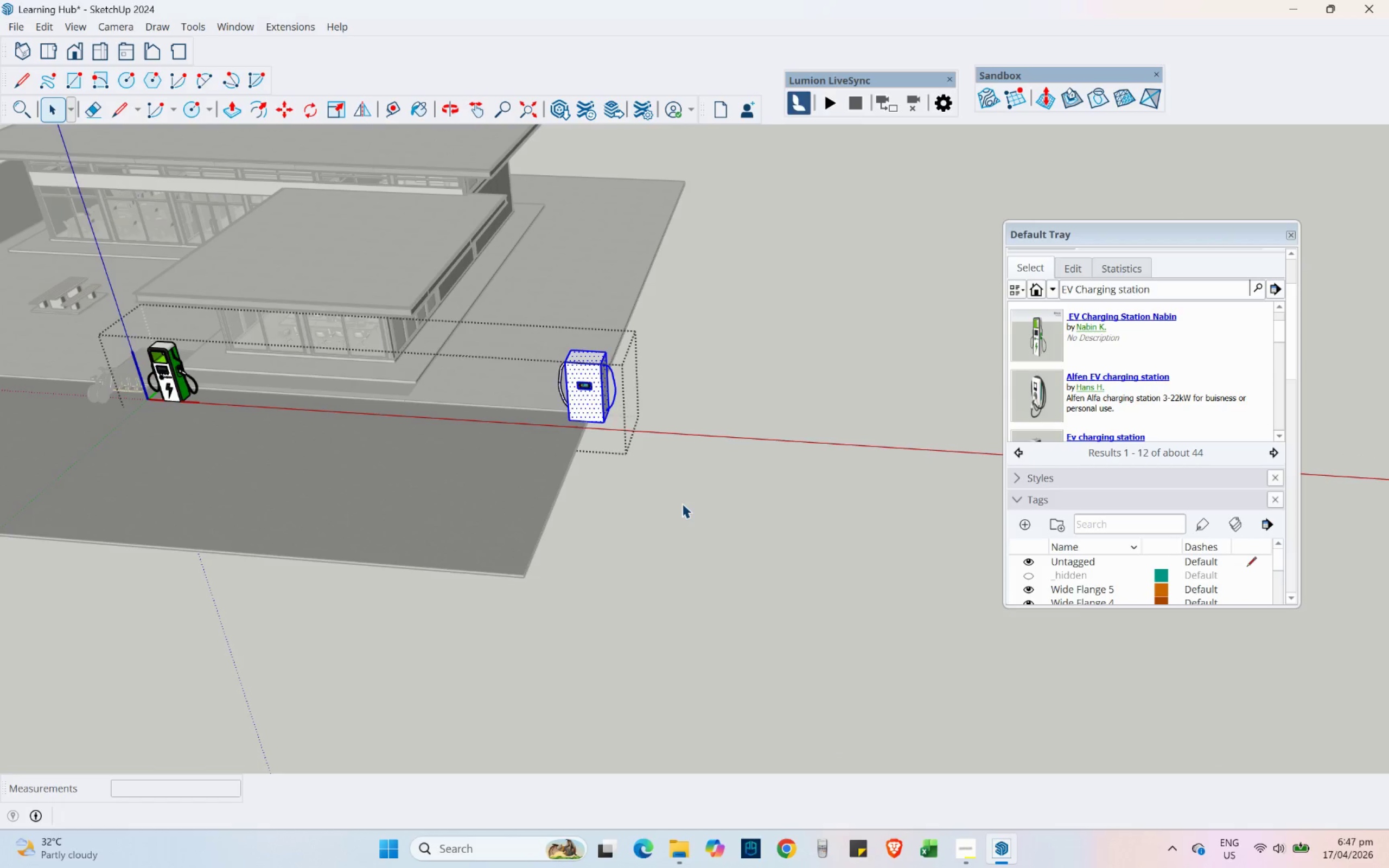 
key(Delete)
 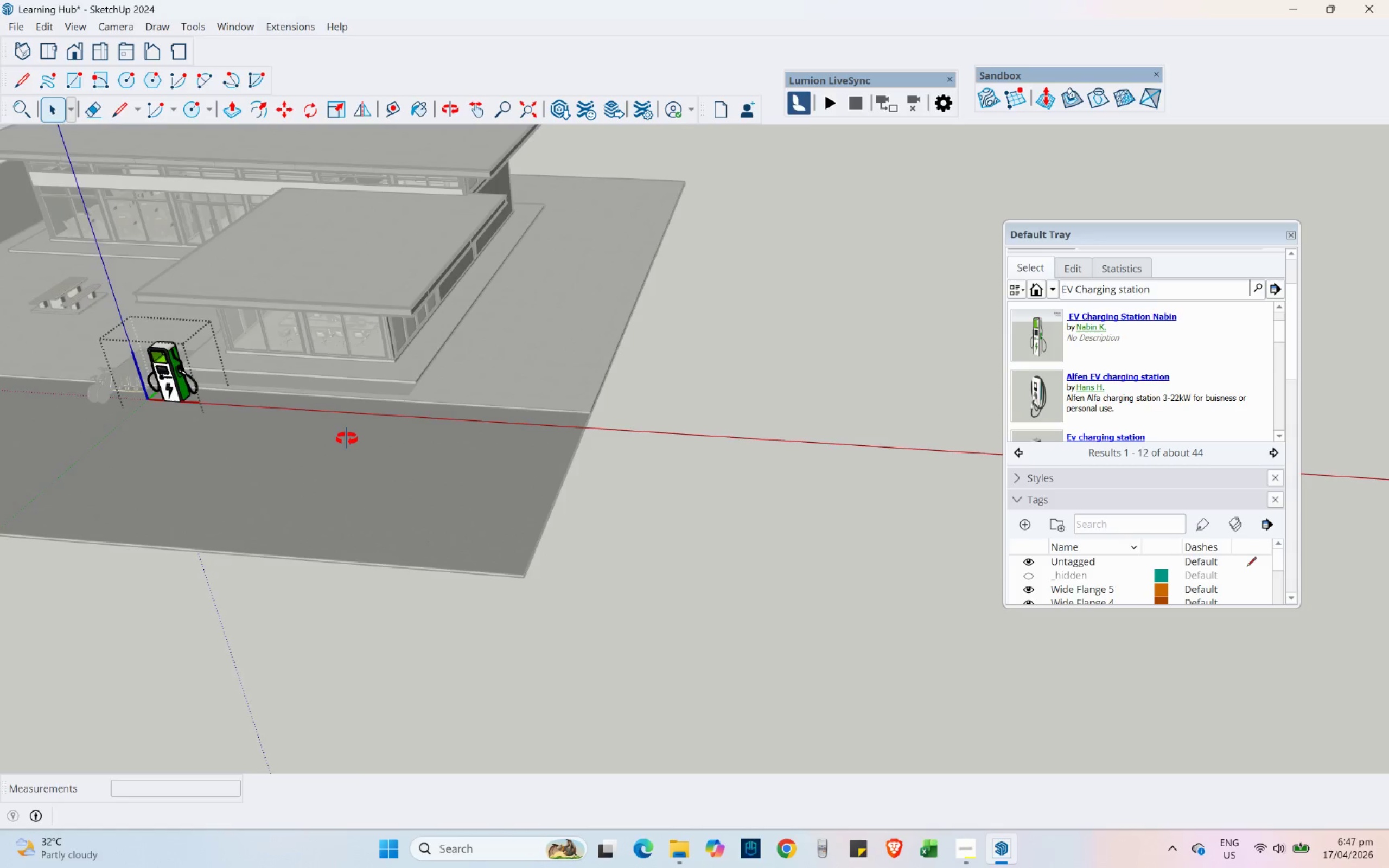 
key(Escape)
 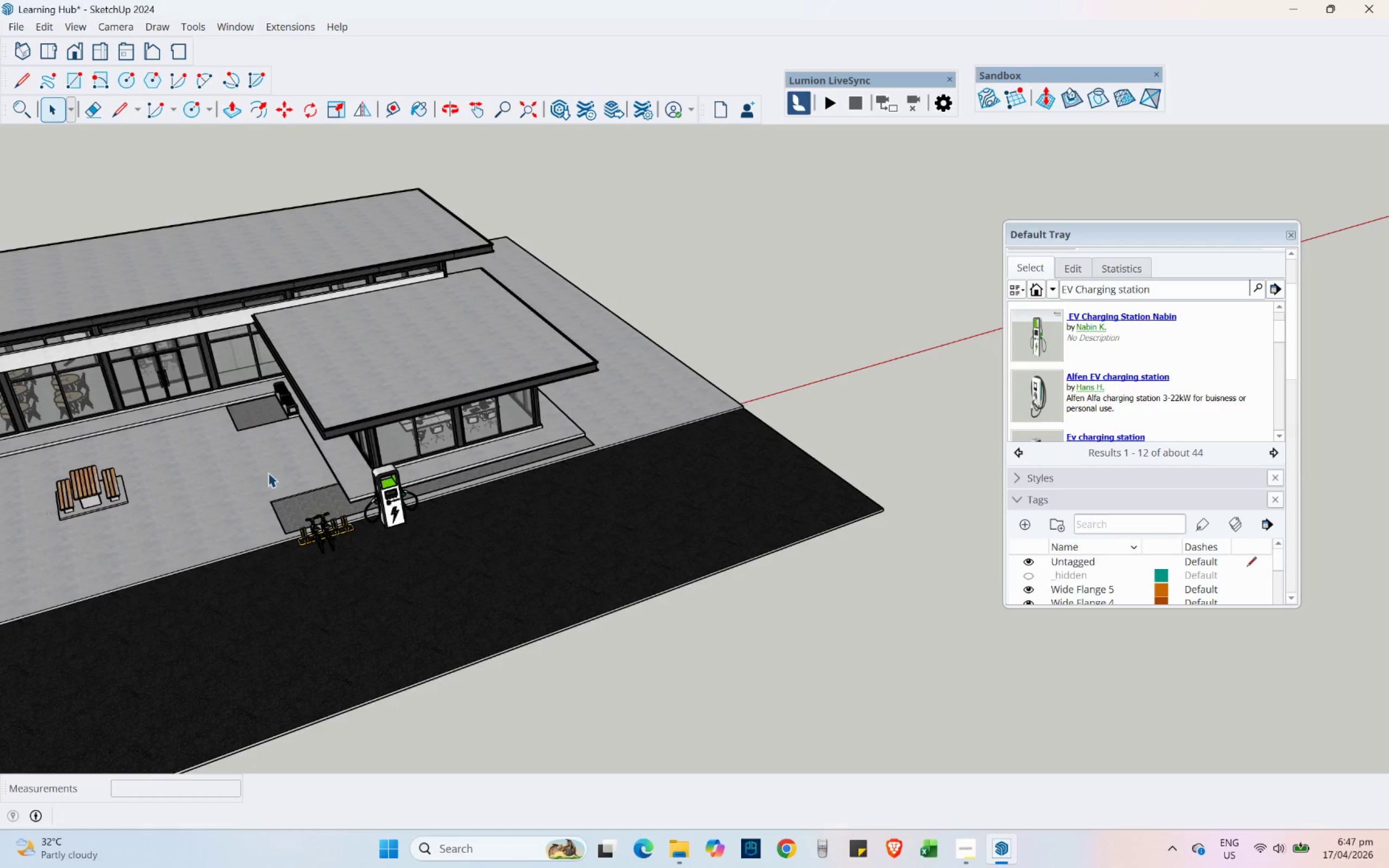 
scroll: coordinate [582, 429], scroll_direction: down, amount: 2.0
 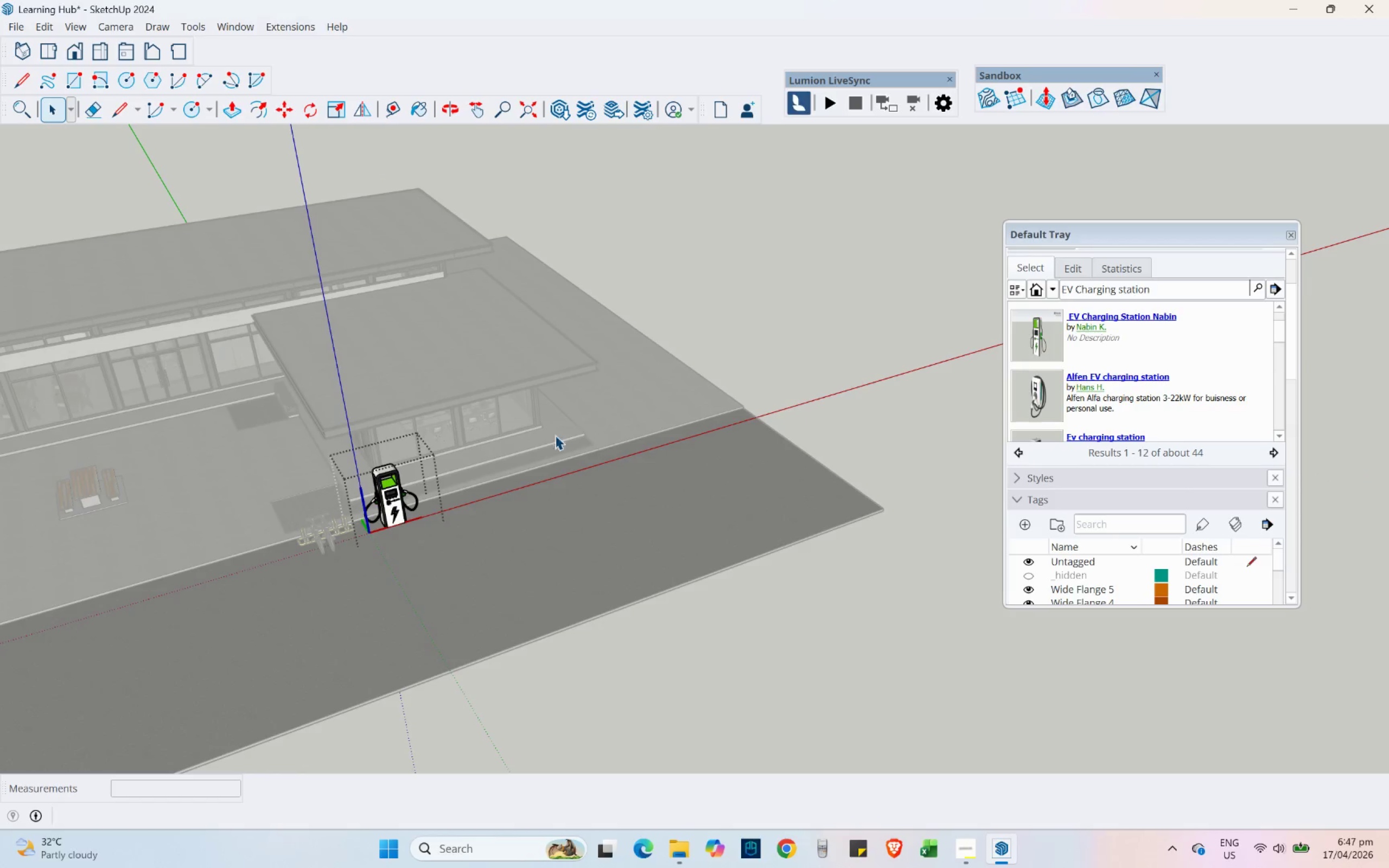 
scroll: coordinate [246, 476], scroll_direction: up, amount: 4.0
 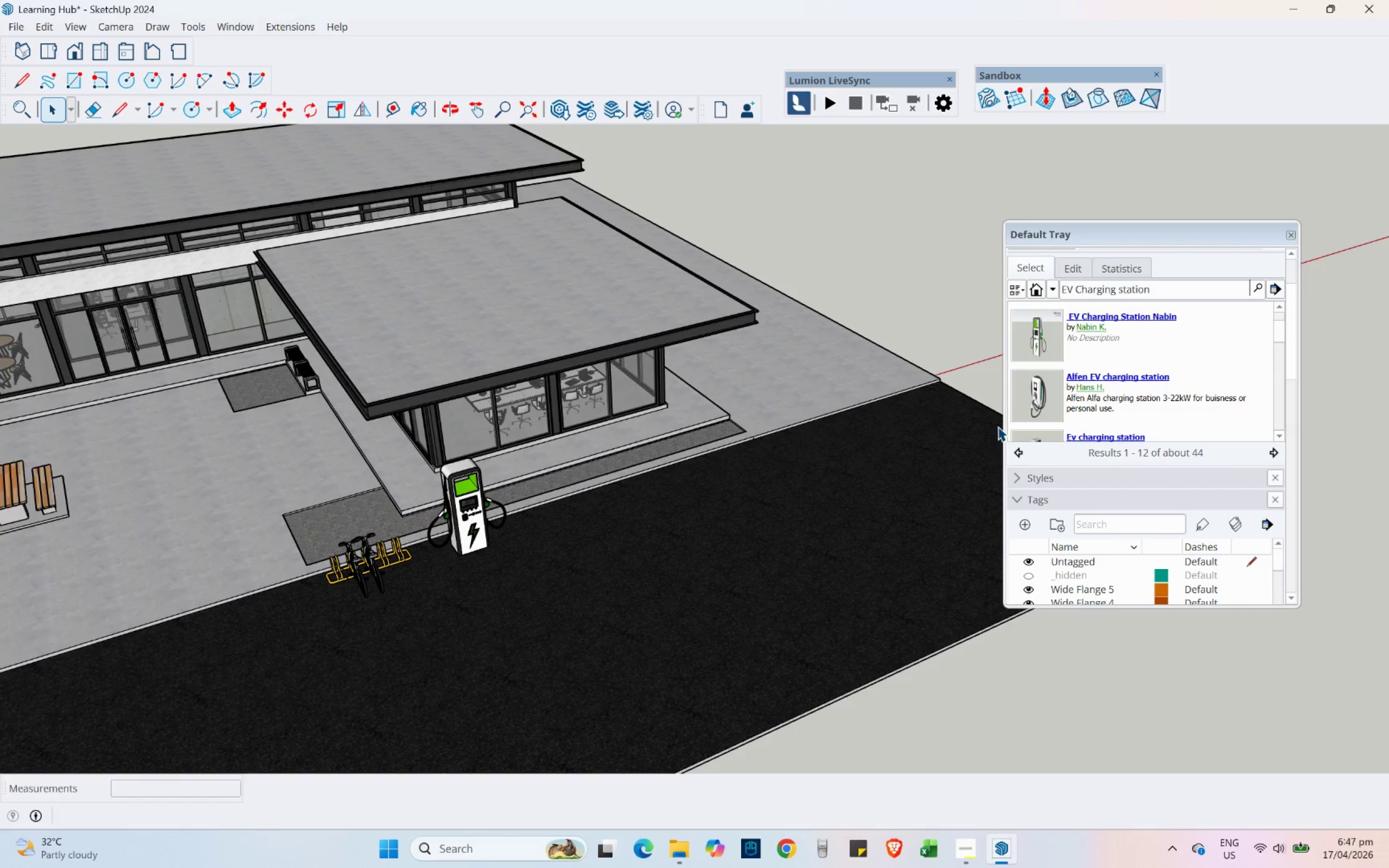 
scroll: coordinate [660, 371], scroll_direction: down, amount: 18.0
 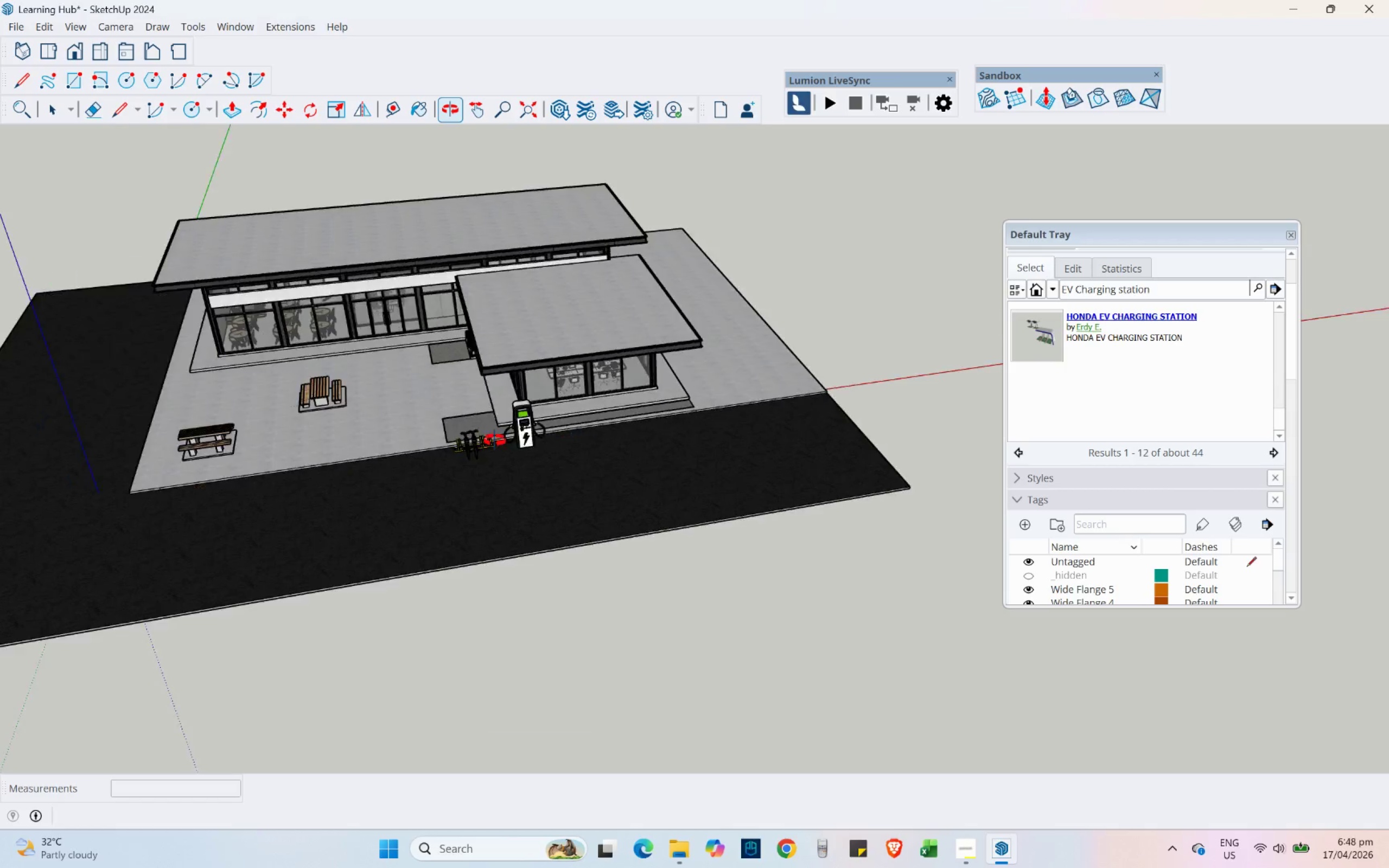 
scroll: coordinate [206, 384], scroll_direction: up, amount: 7.0
 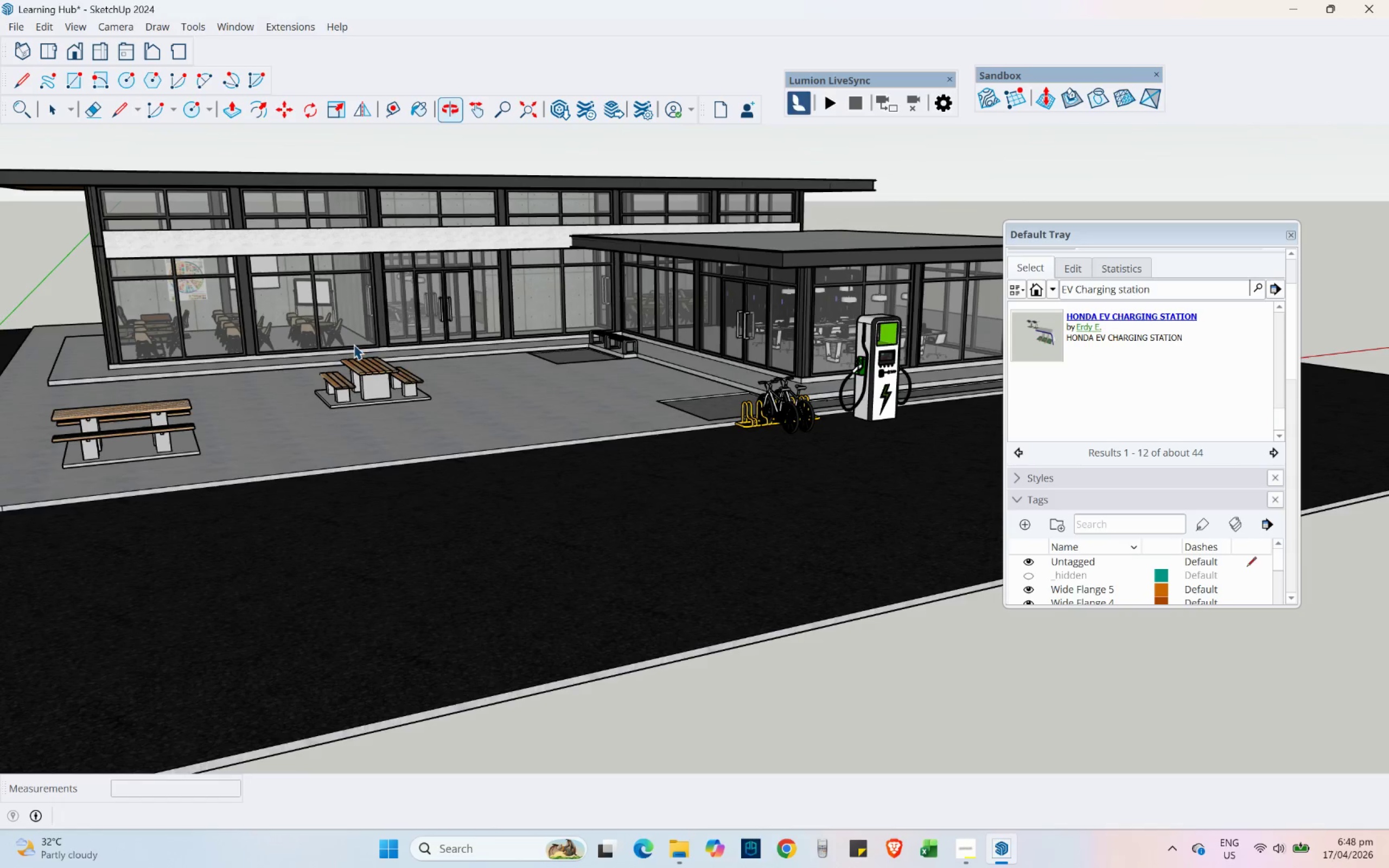 
key(Shift+ShiftLeft)
 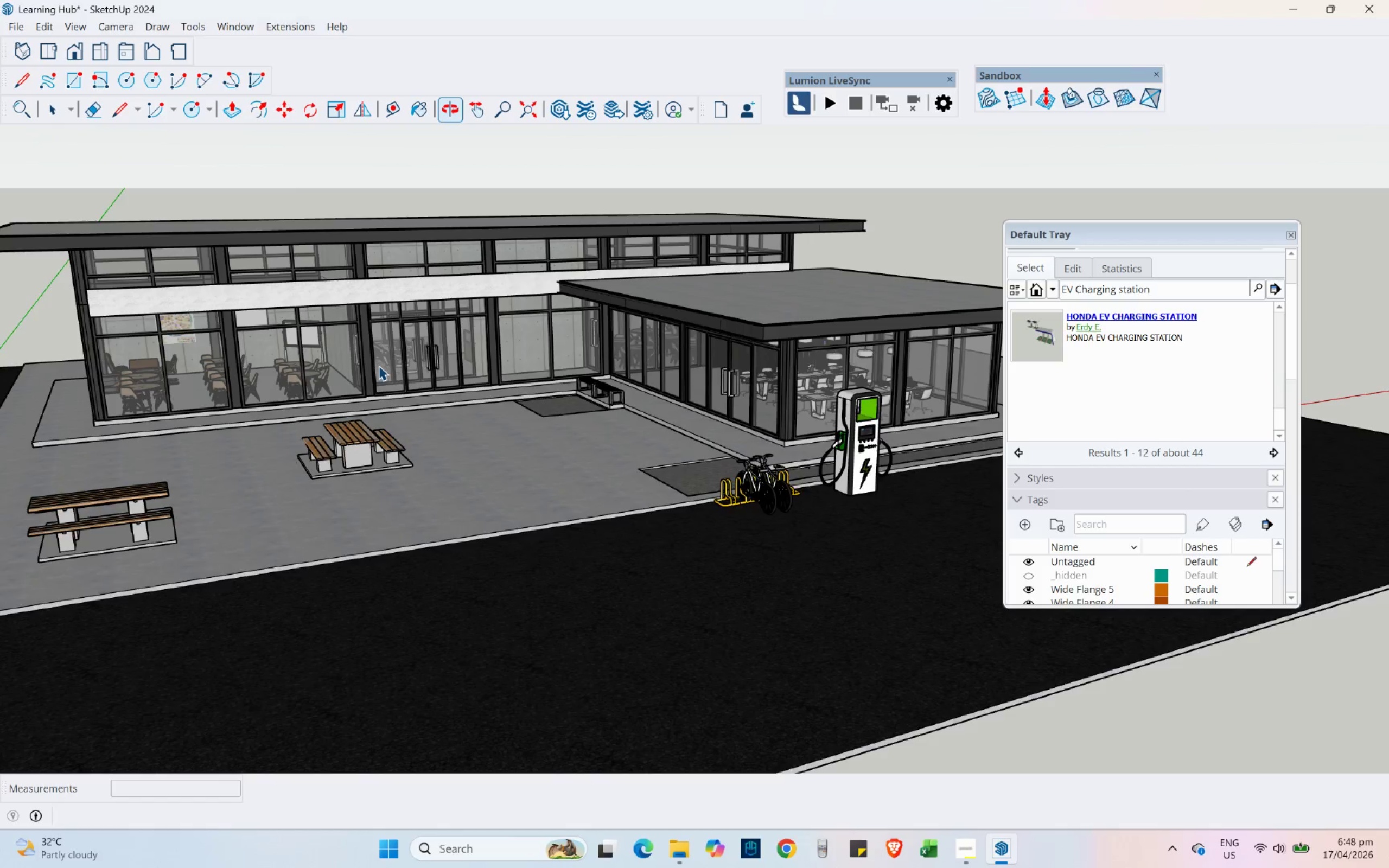 
scroll: coordinate [379, 366], scroll_direction: up, amount: 4.0
 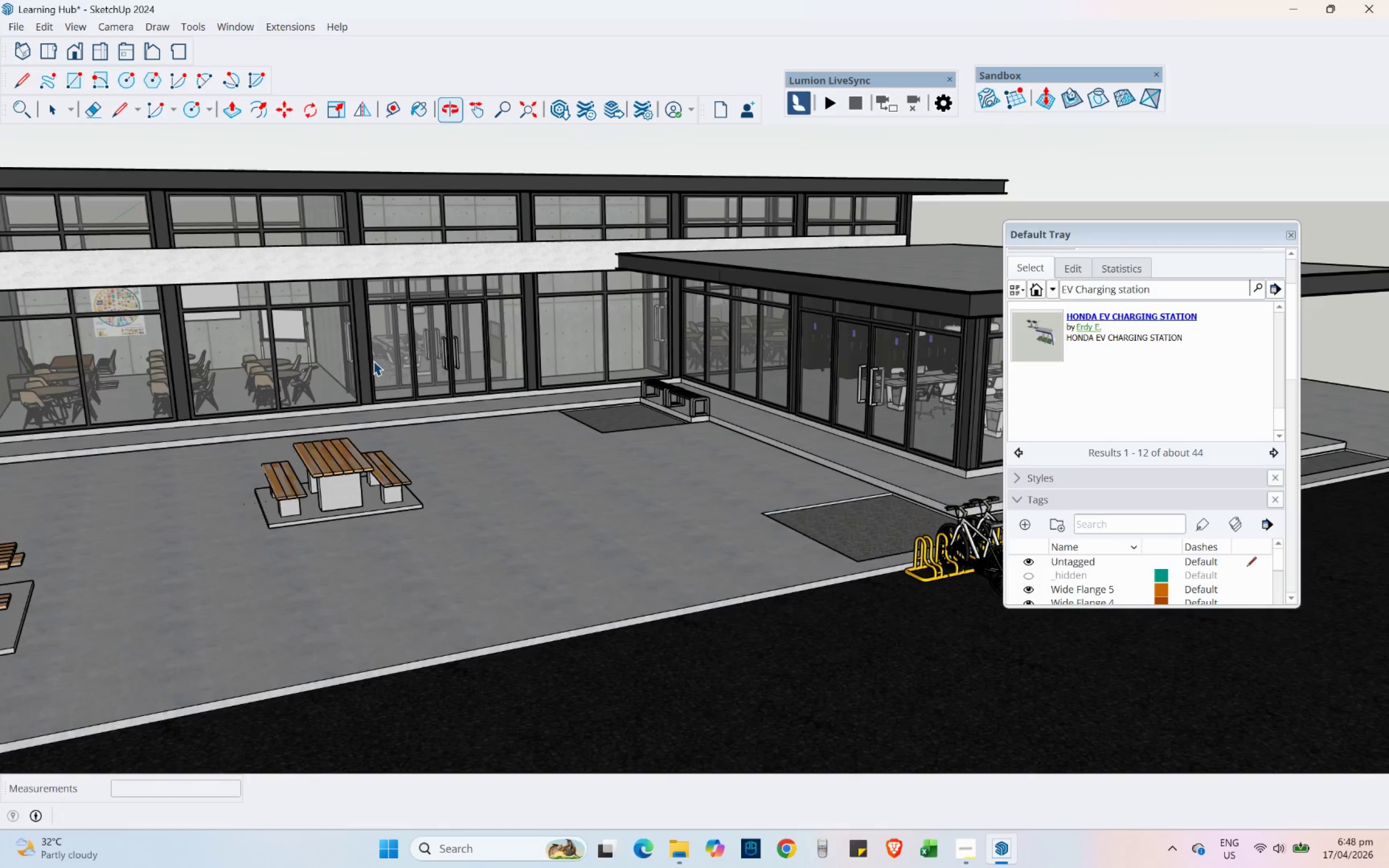 
scroll: coordinate [311, 412], scroll_direction: down, amount: 2.0
 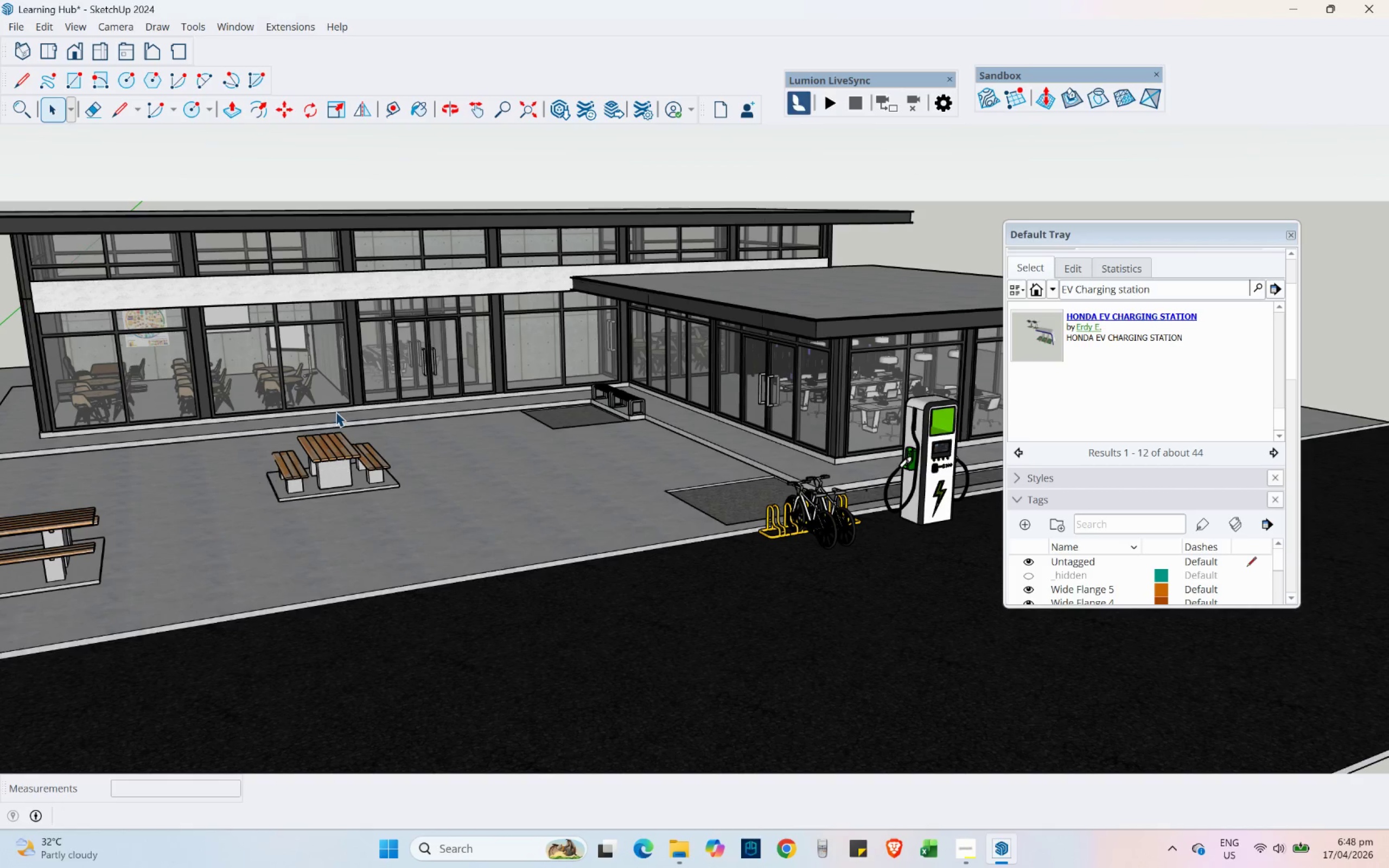 
hold_key(key=ShiftLeft, duration=0.72)
 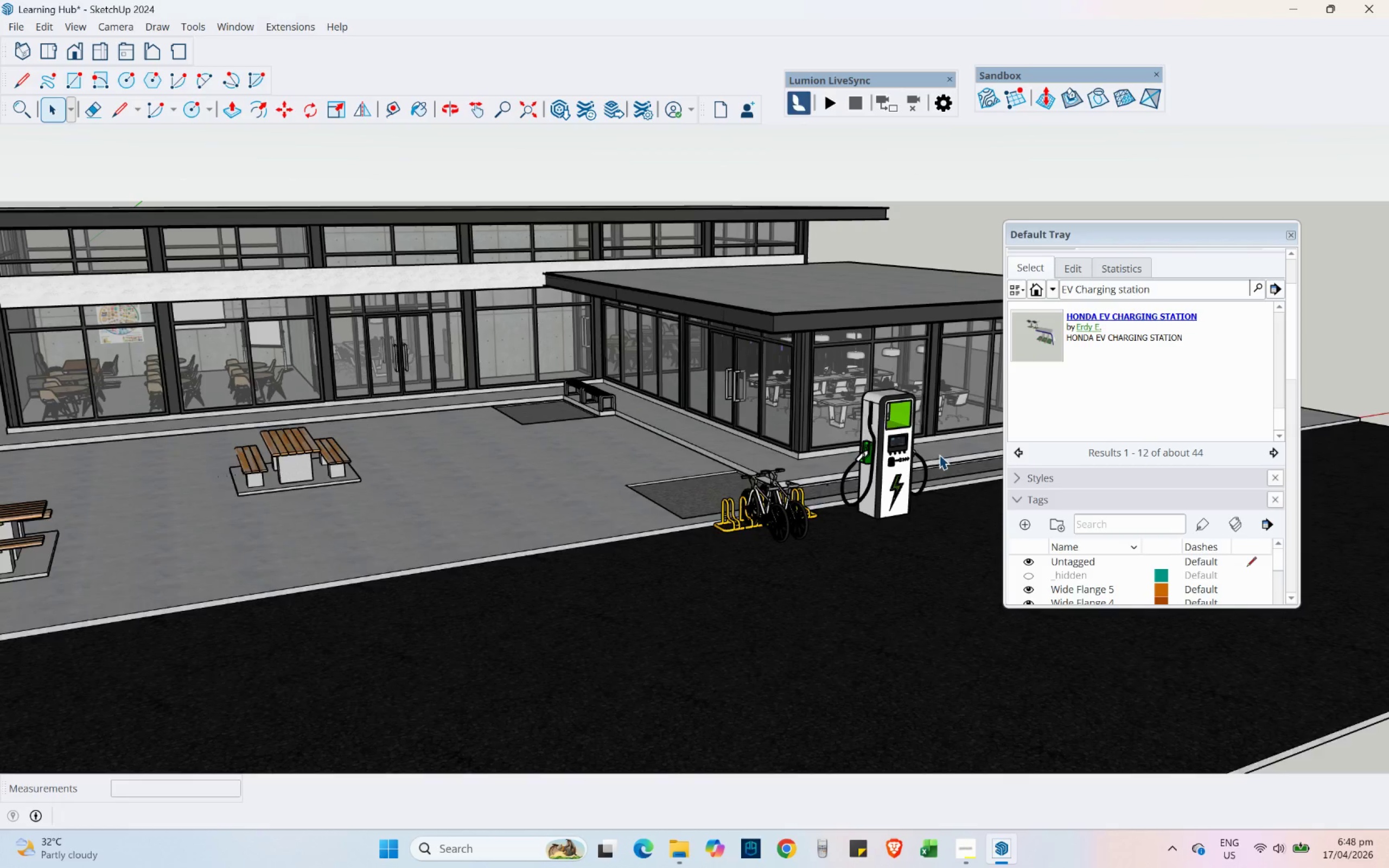 
scroll: coordinate [917, 477], scroll_direction: up, amount: 8.0
 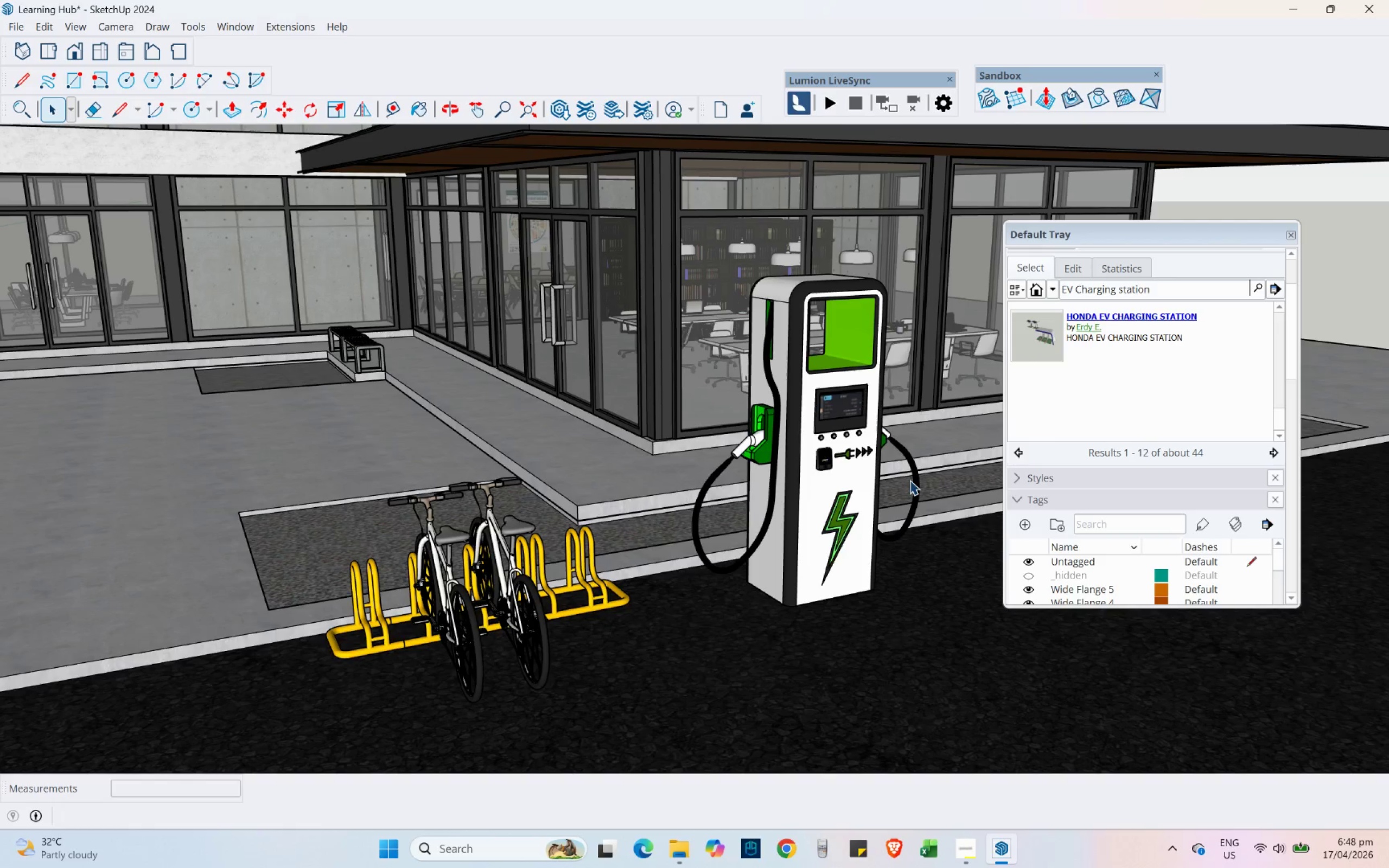 
scroll: coordinate [532, 476], scroll_direction: down, amount: 7.0
 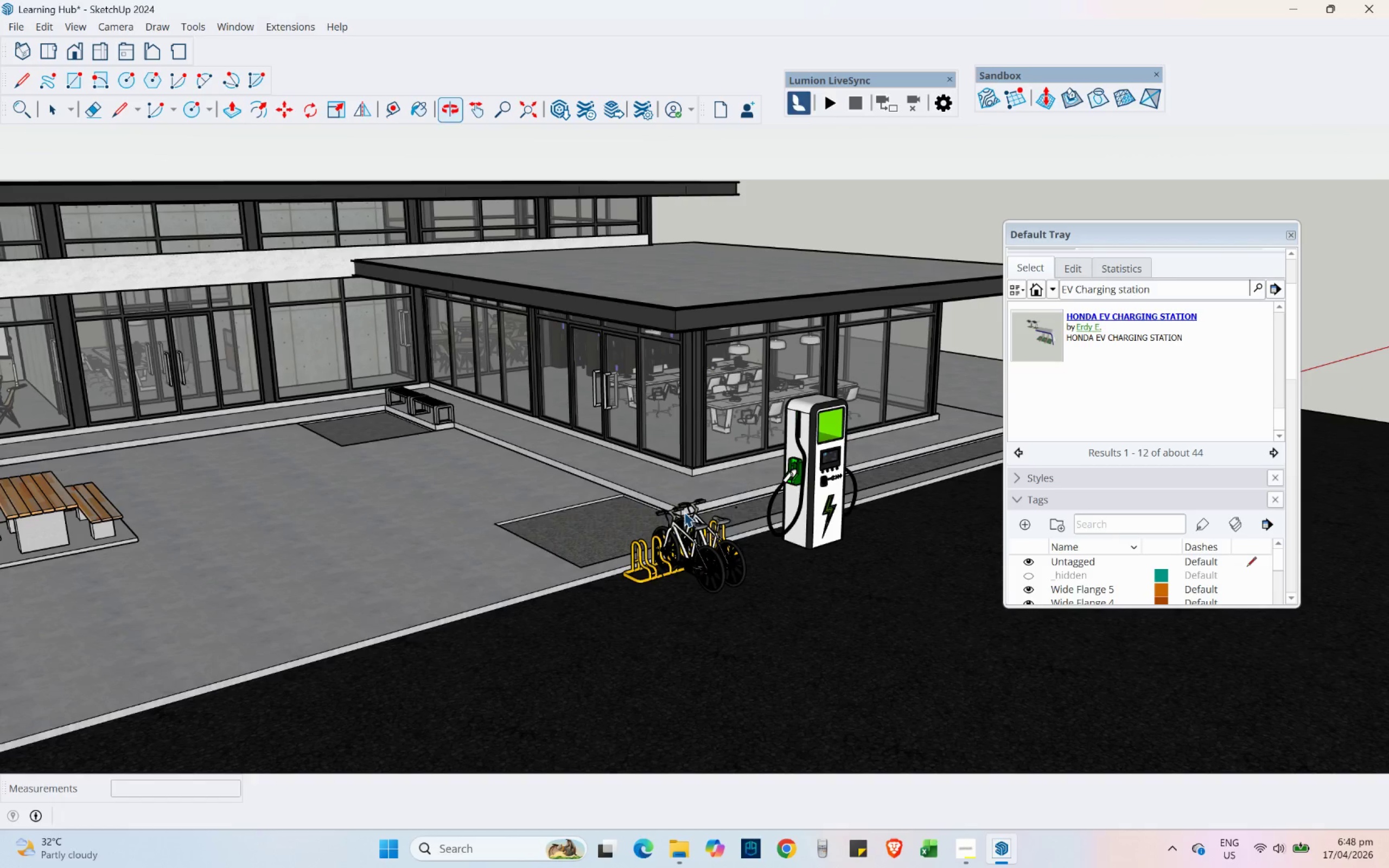 
left_click([807, 493])
 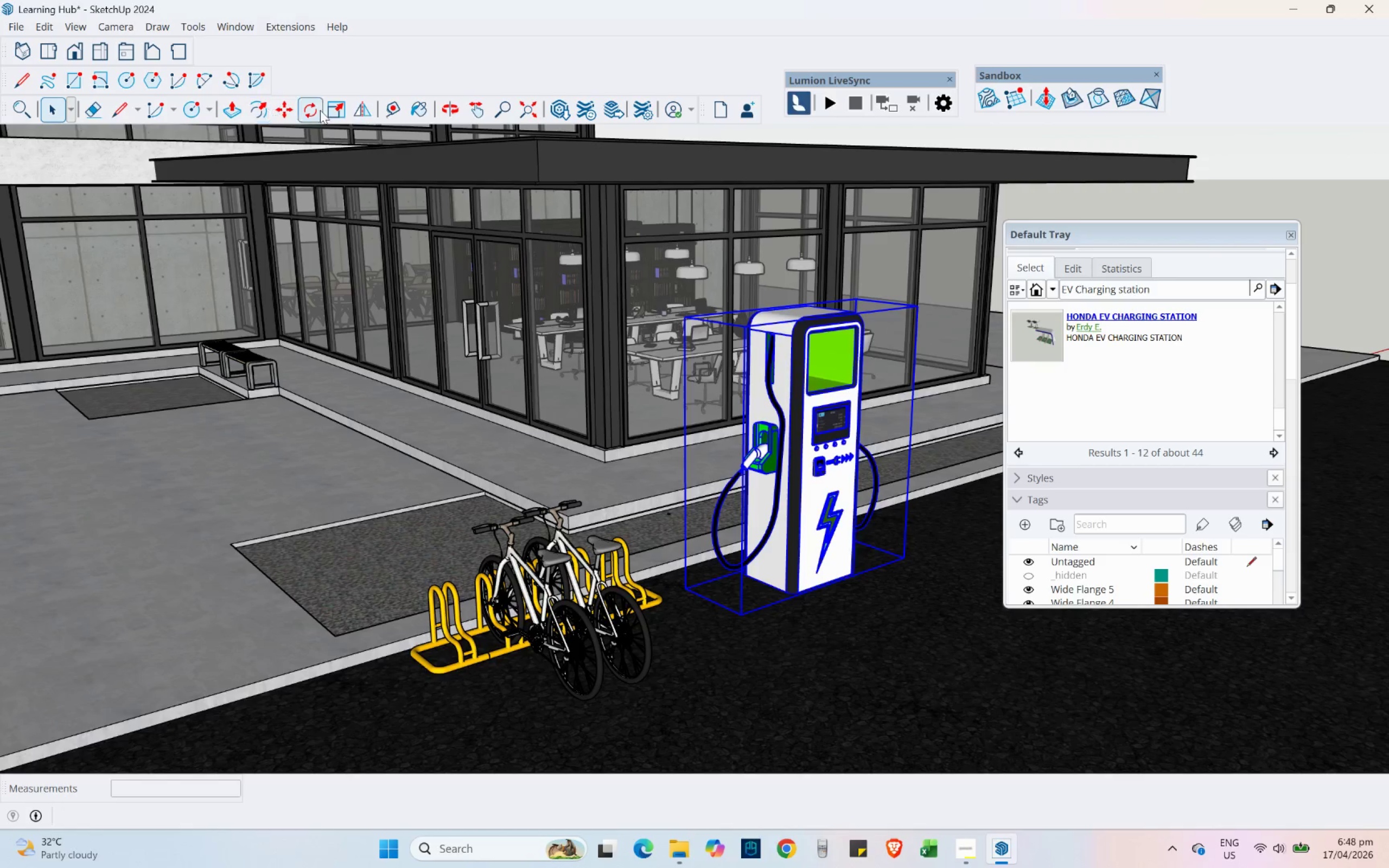 
scroll: coordinate [830, 498], scroll_direction: up, amount: 6.0
 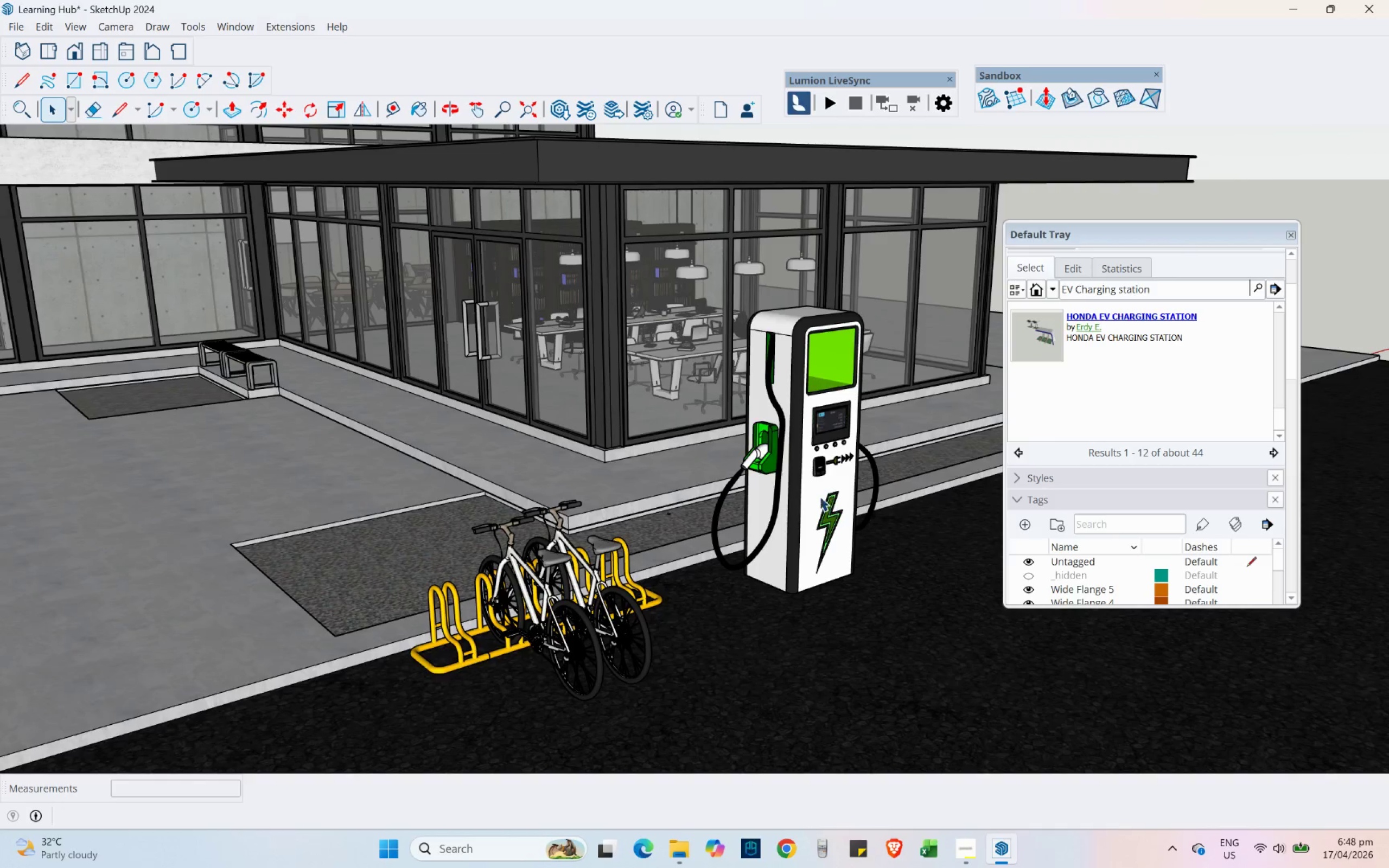 
left_click([346, 108])
 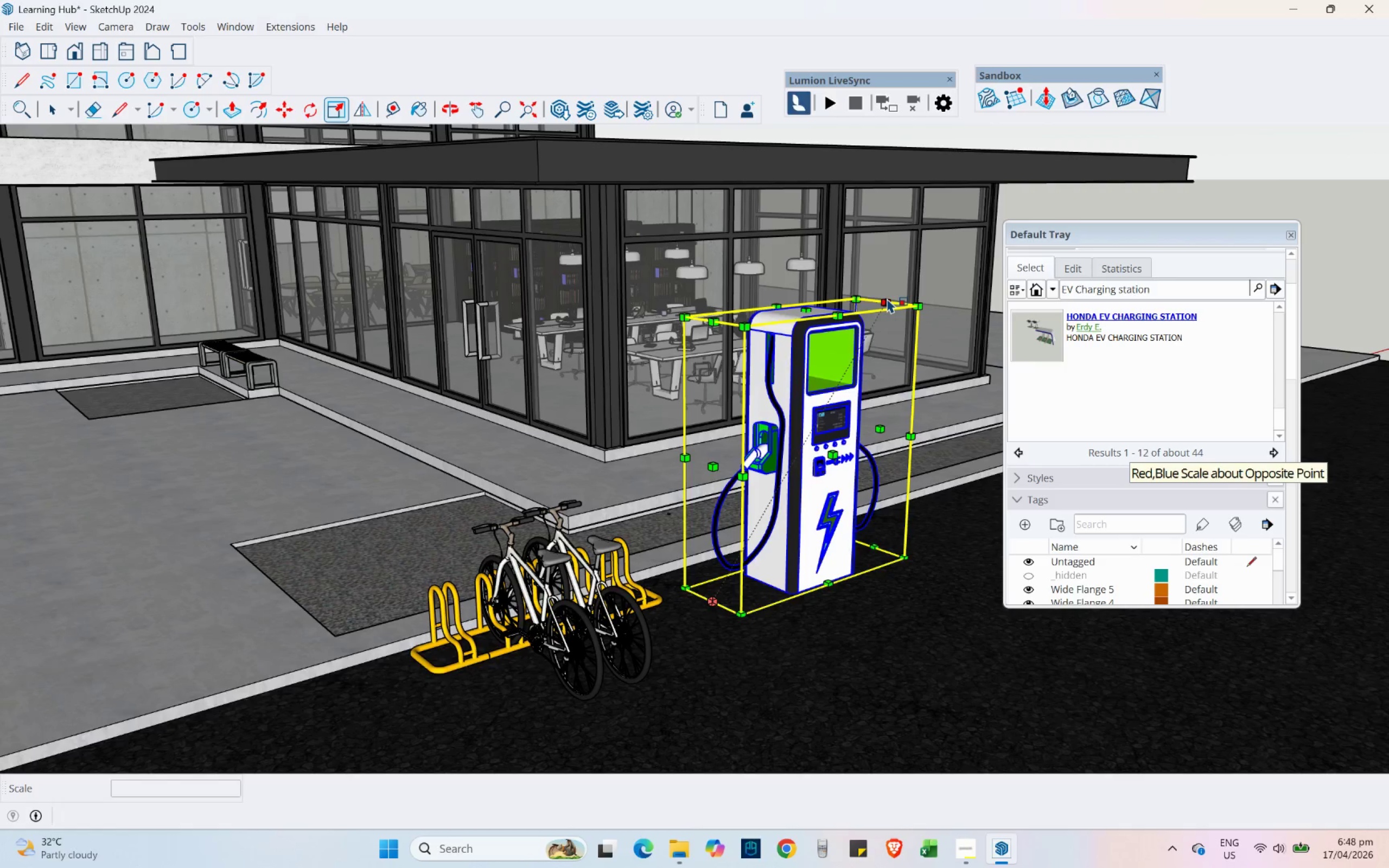 
left_click_drag(start_coordinate=[887, 298], to_coordinate=[837, 378])
 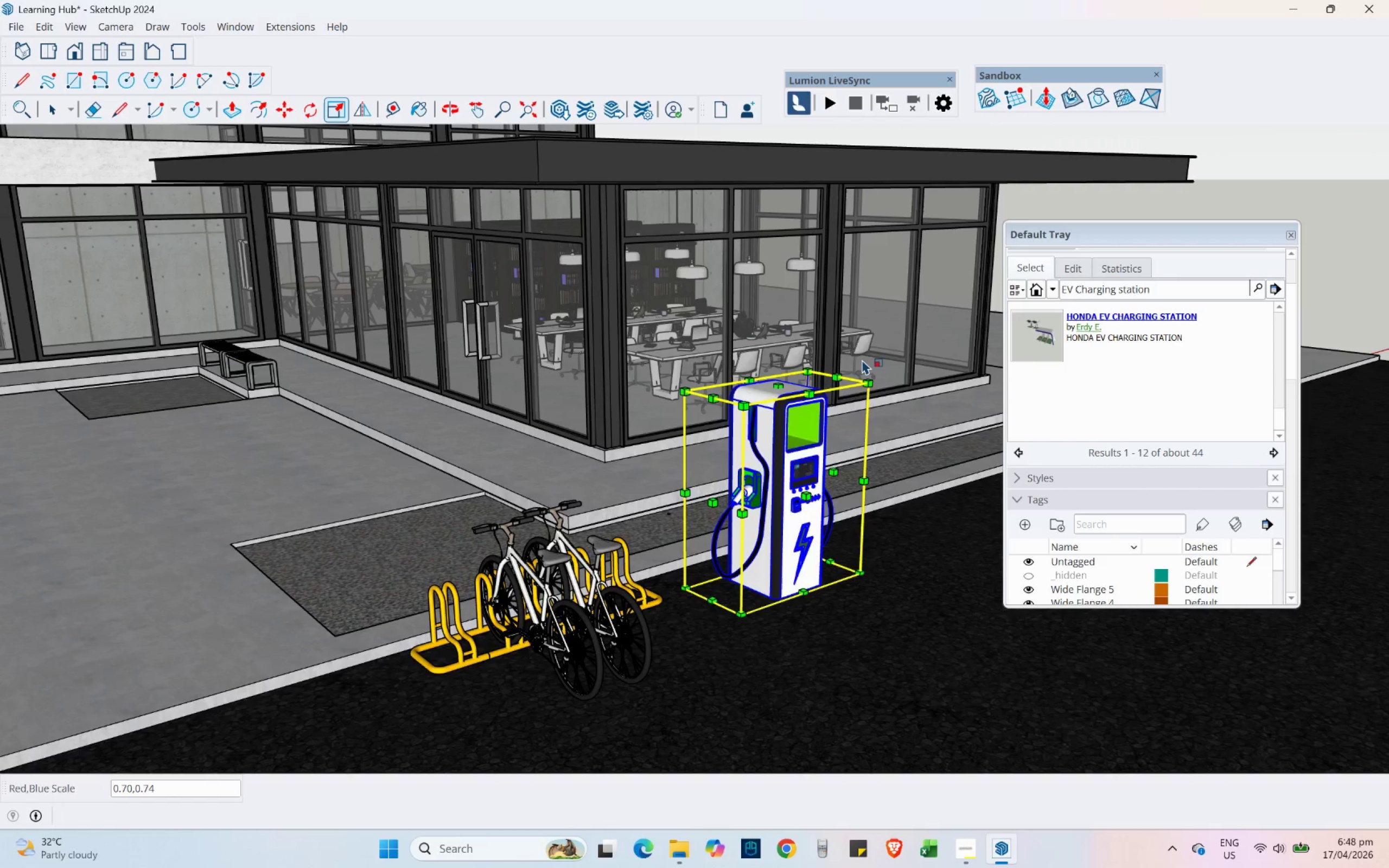 
key(Control+ControlLeft)
 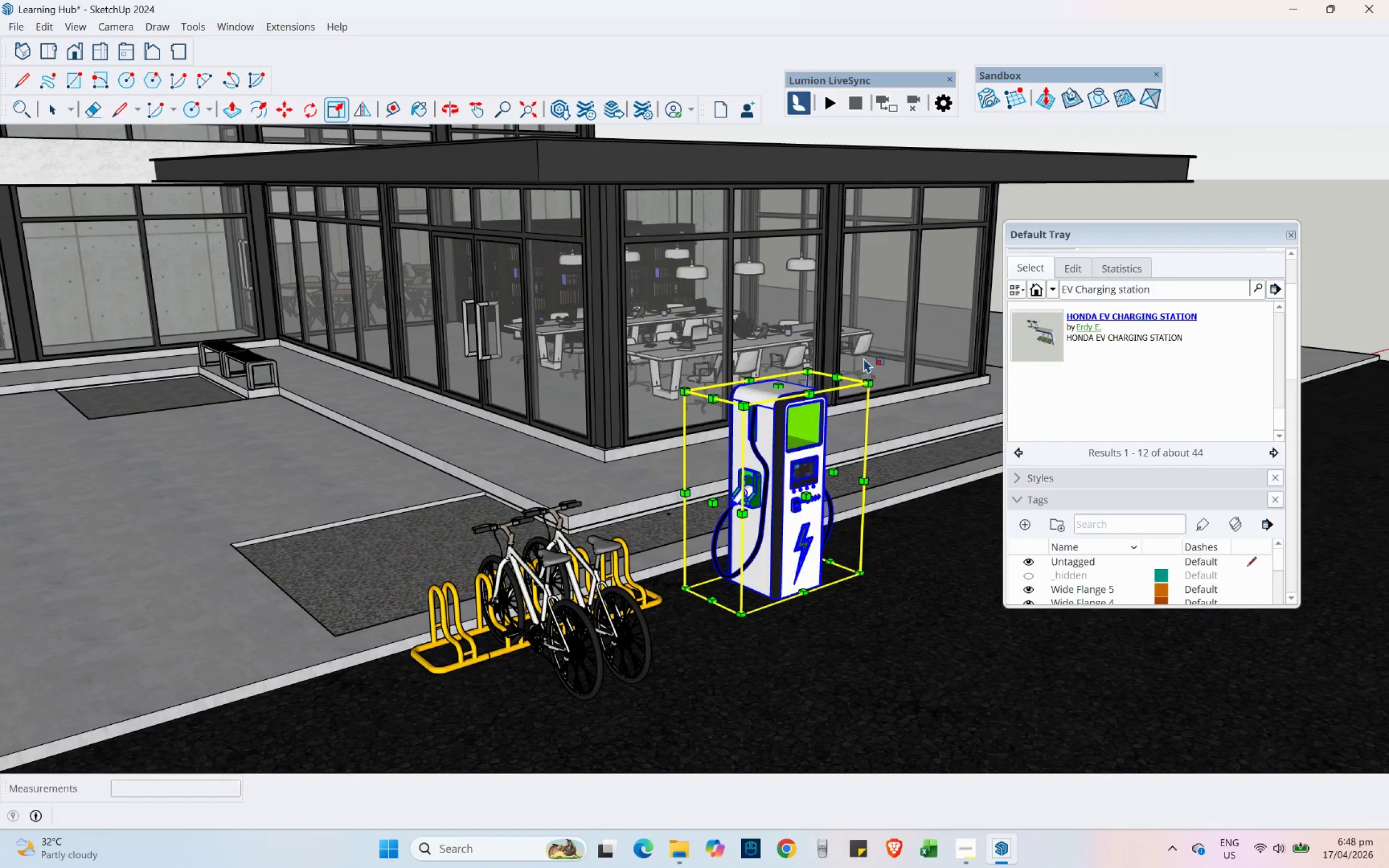 
key(Control+Z)
 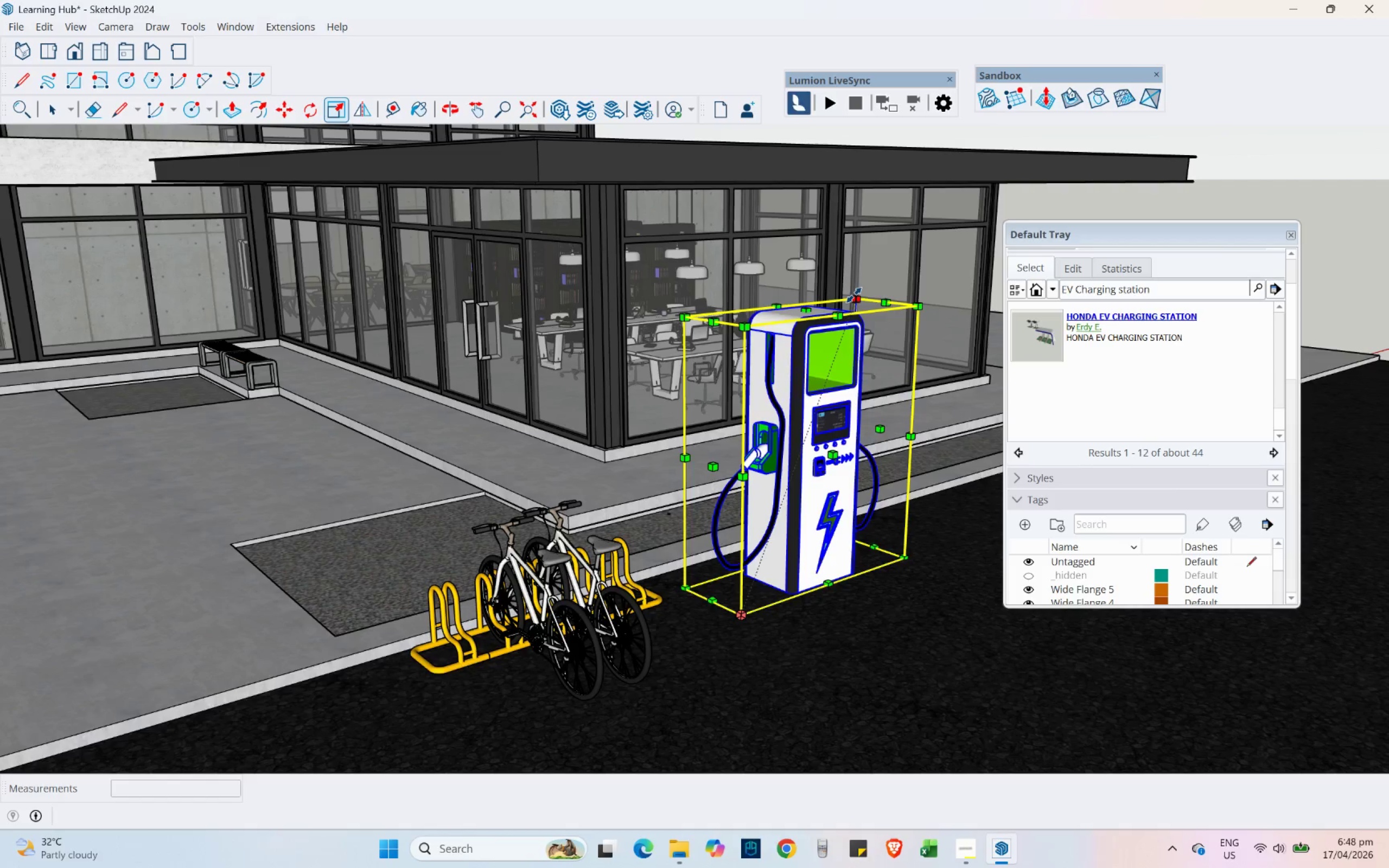 
left_click_drag(start_coordinate=[854, 295], to_coordinate=[812, 348])
 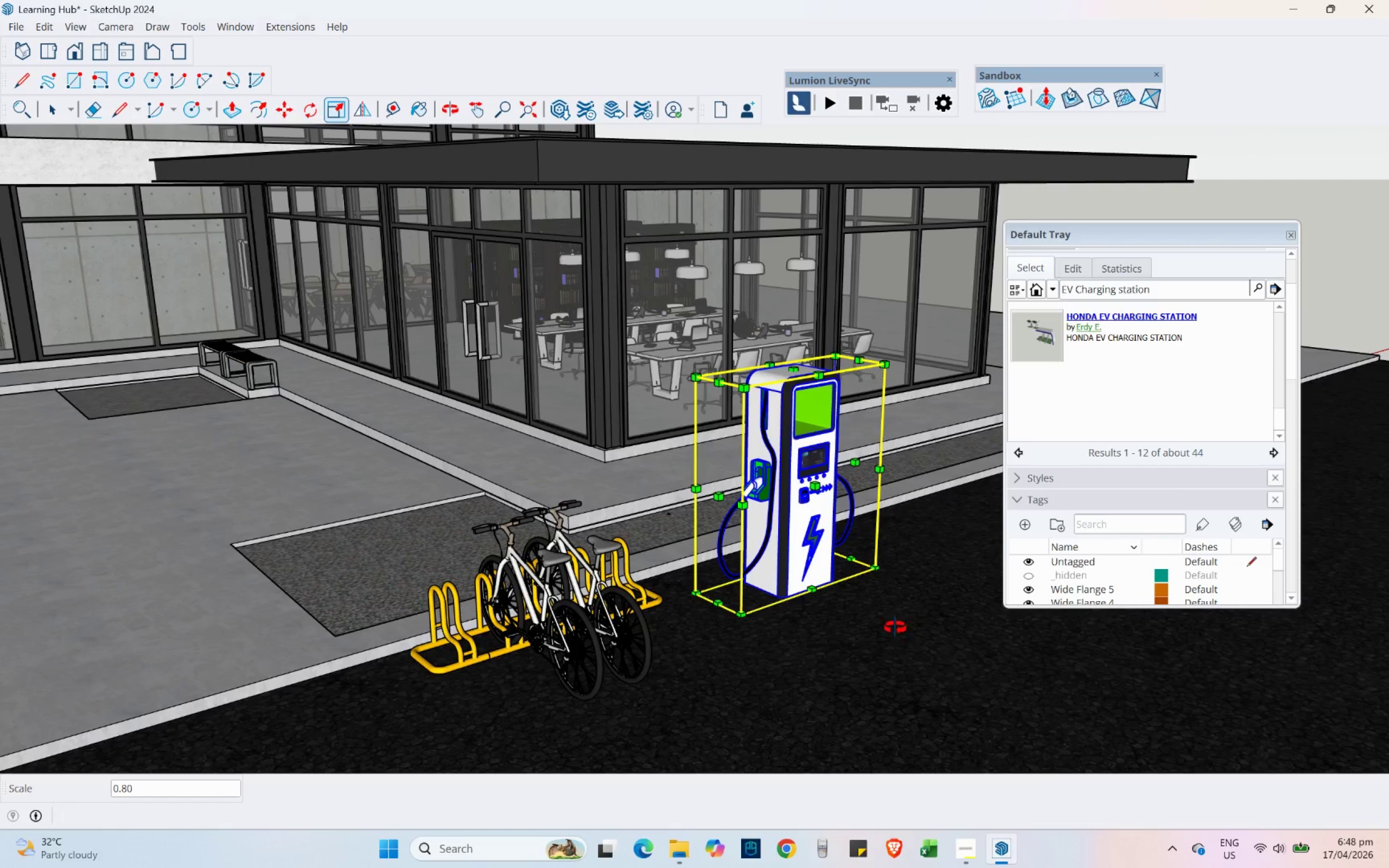 
scroll: coordinate [783, 598], scroll_direction: down, amount: 3.0
 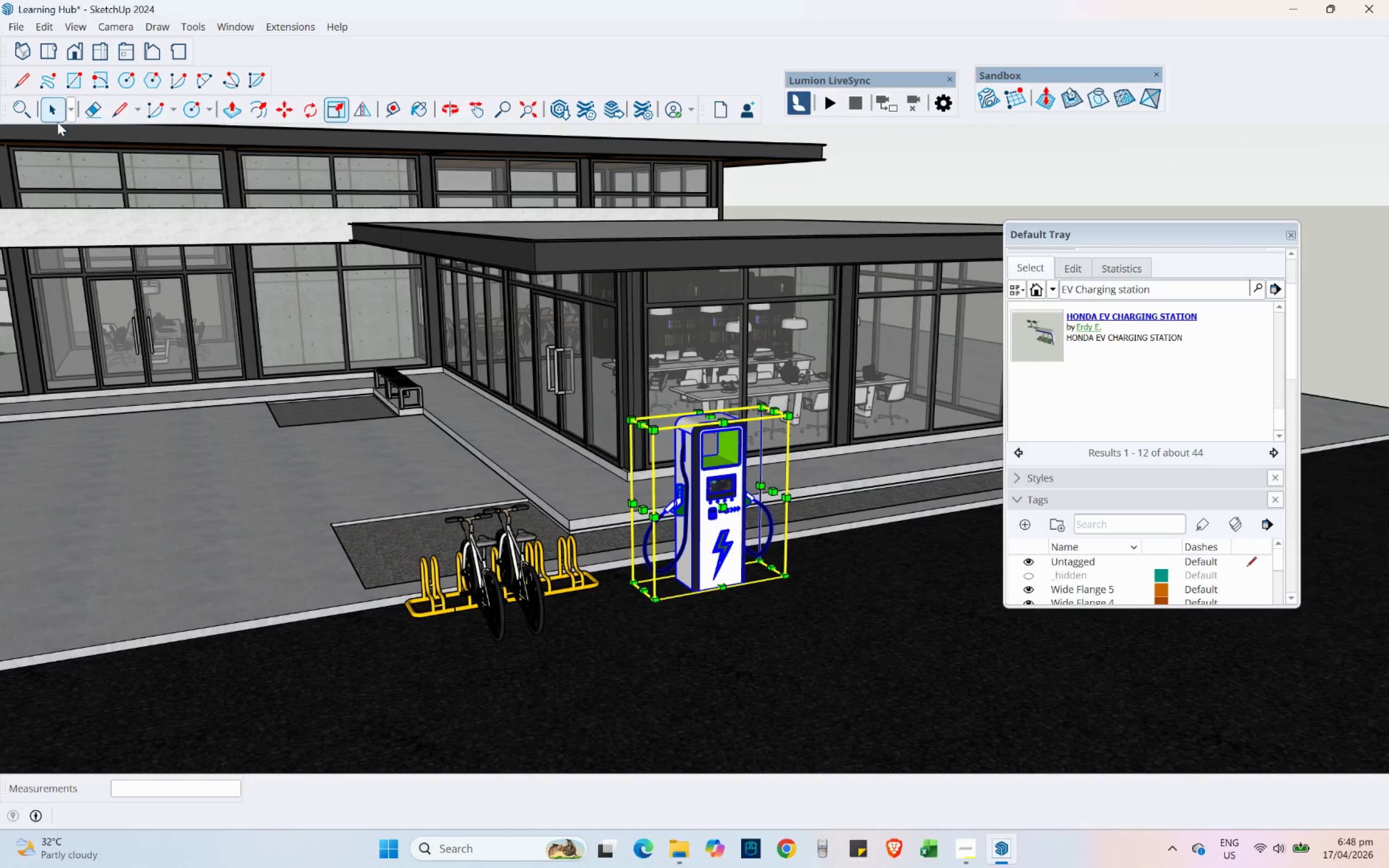 
left_click([55, 117])
 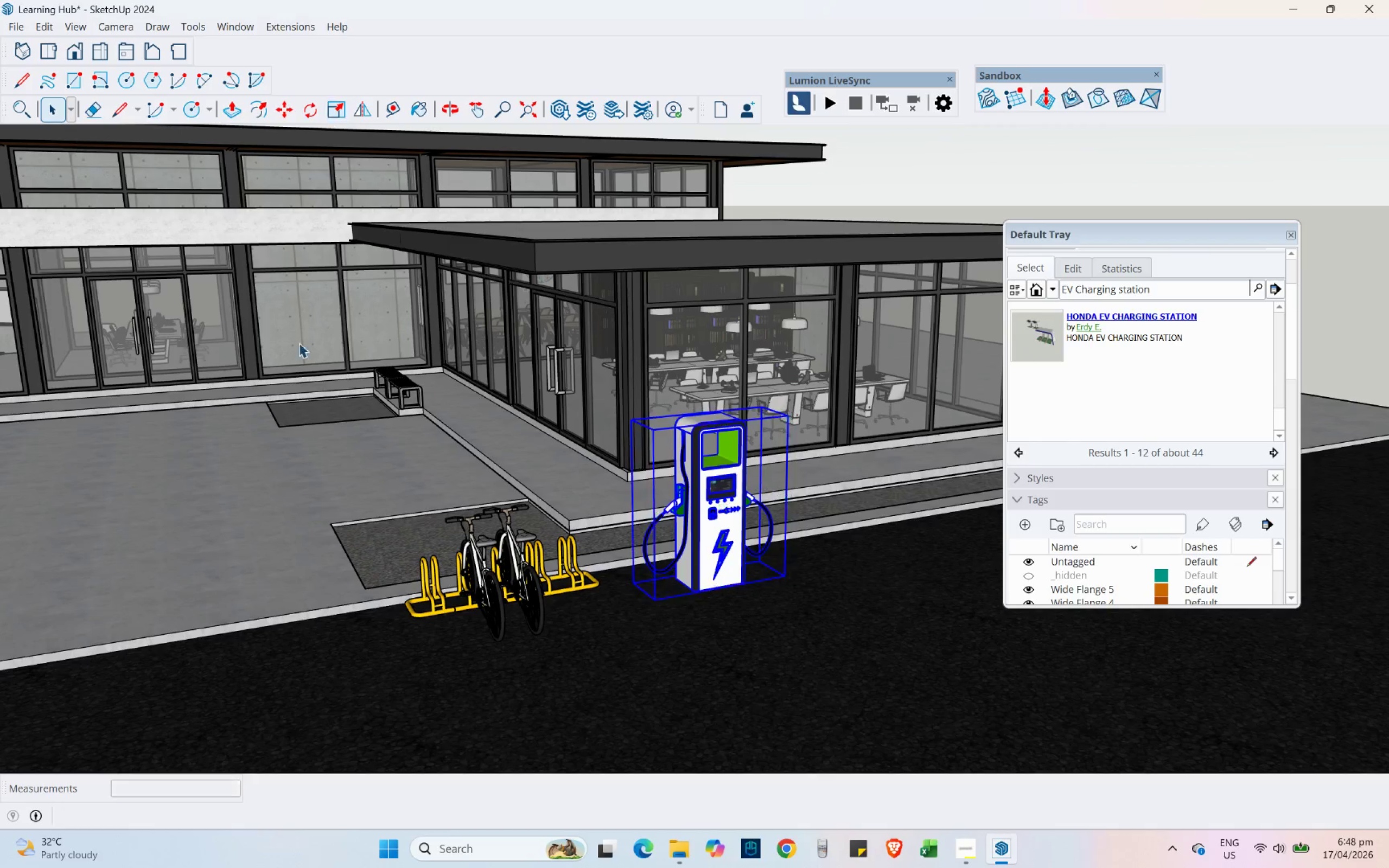 
left_click([927, 305])
 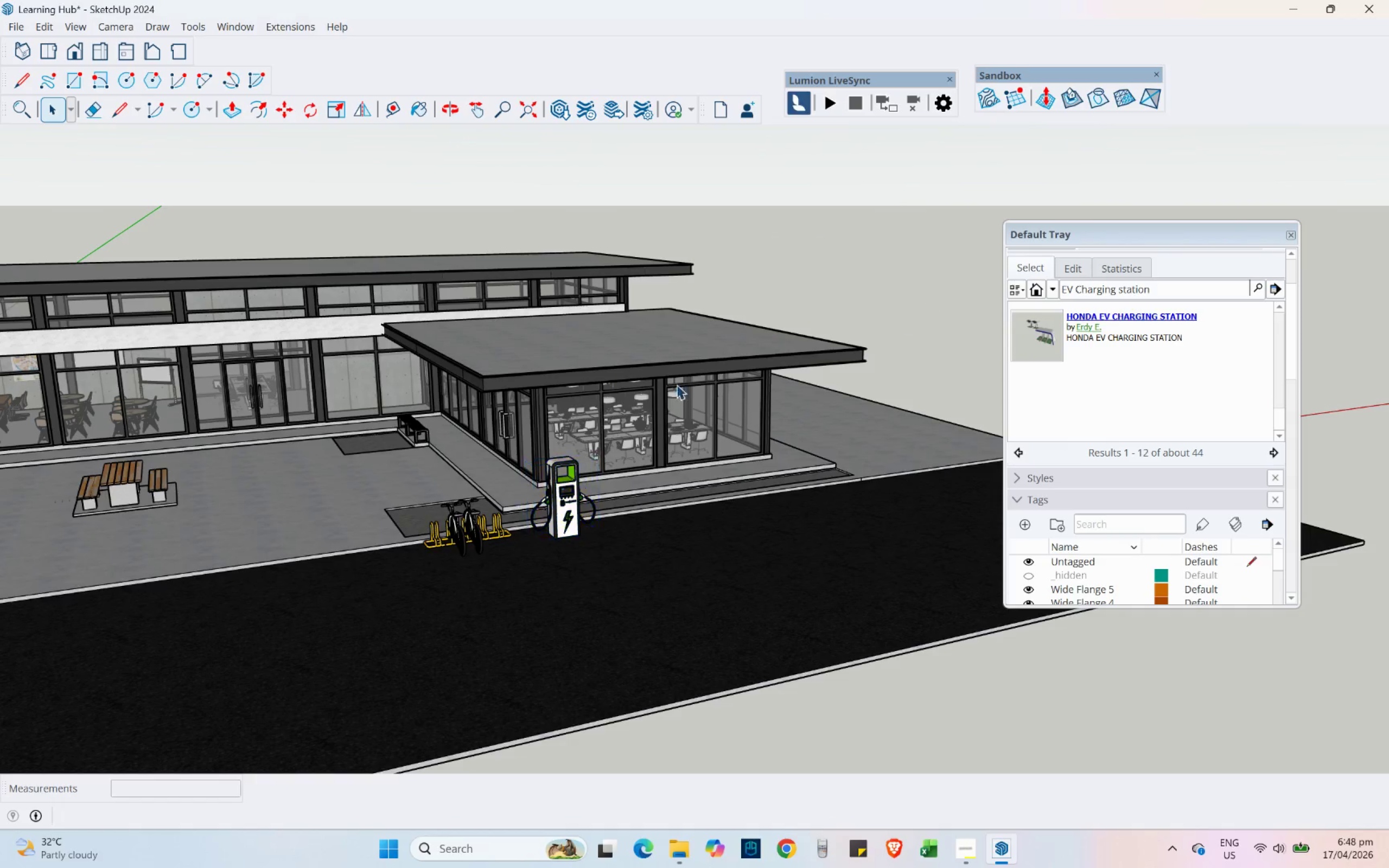 
scroll: coordinate [437, 494], scroll_direction: down, amount: 7.0
 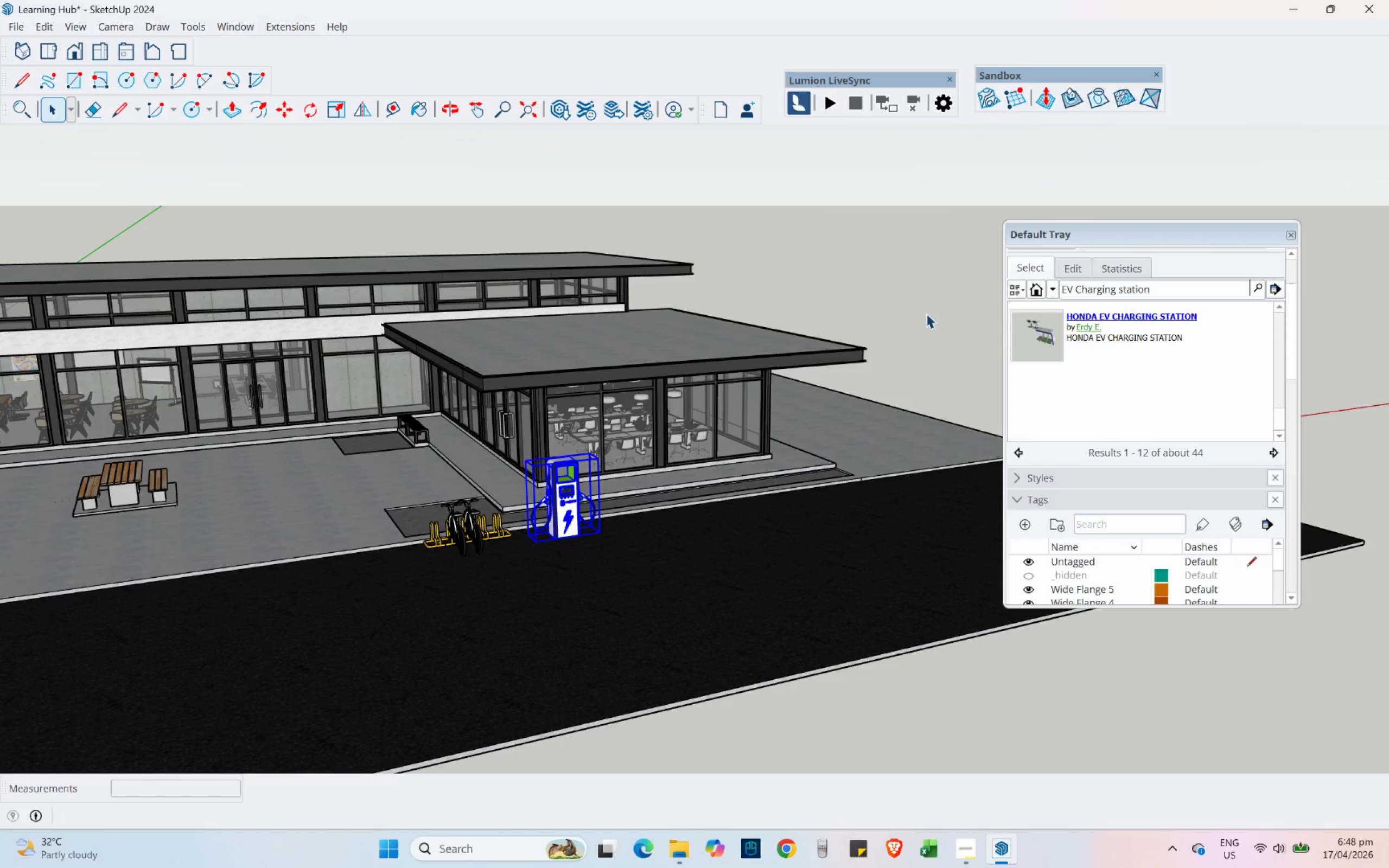 
key(Shift+ShiftLeft)
 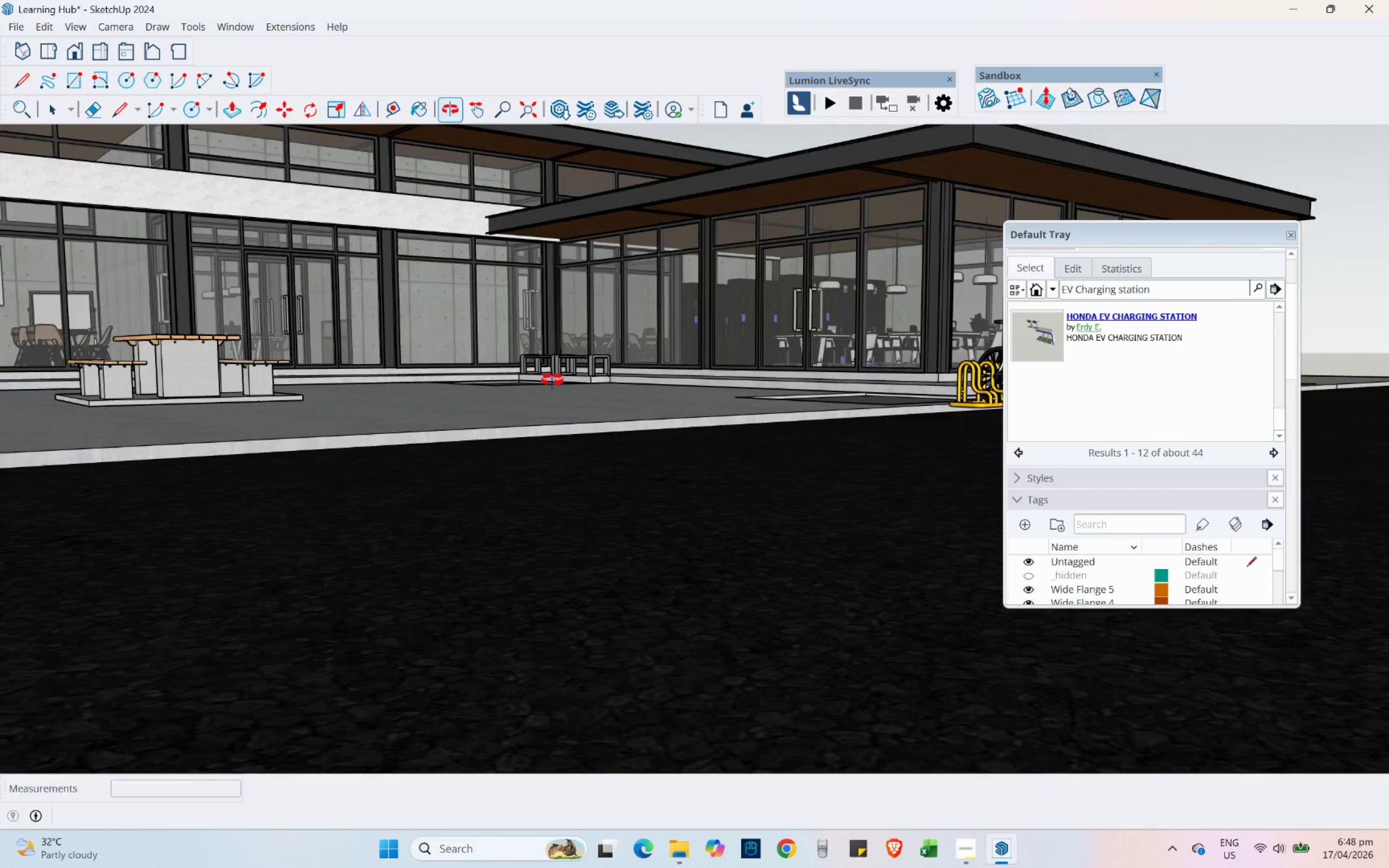 
scroll: coordinate [358, 459], scroll_direction: up, amount: 5.0
 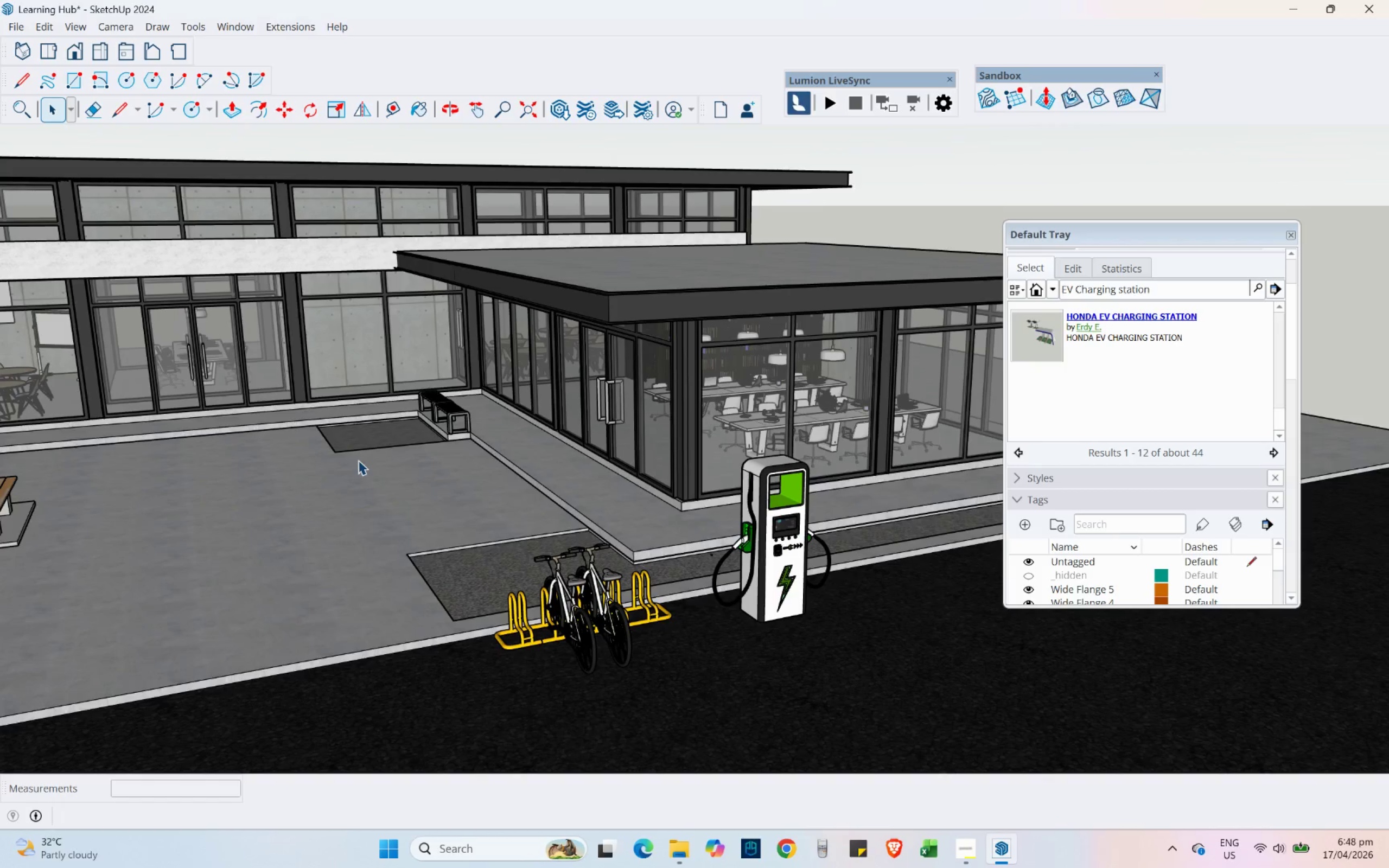 
scroll: coordinate [490, 472], scroll_direction: down, amount: 3.0
 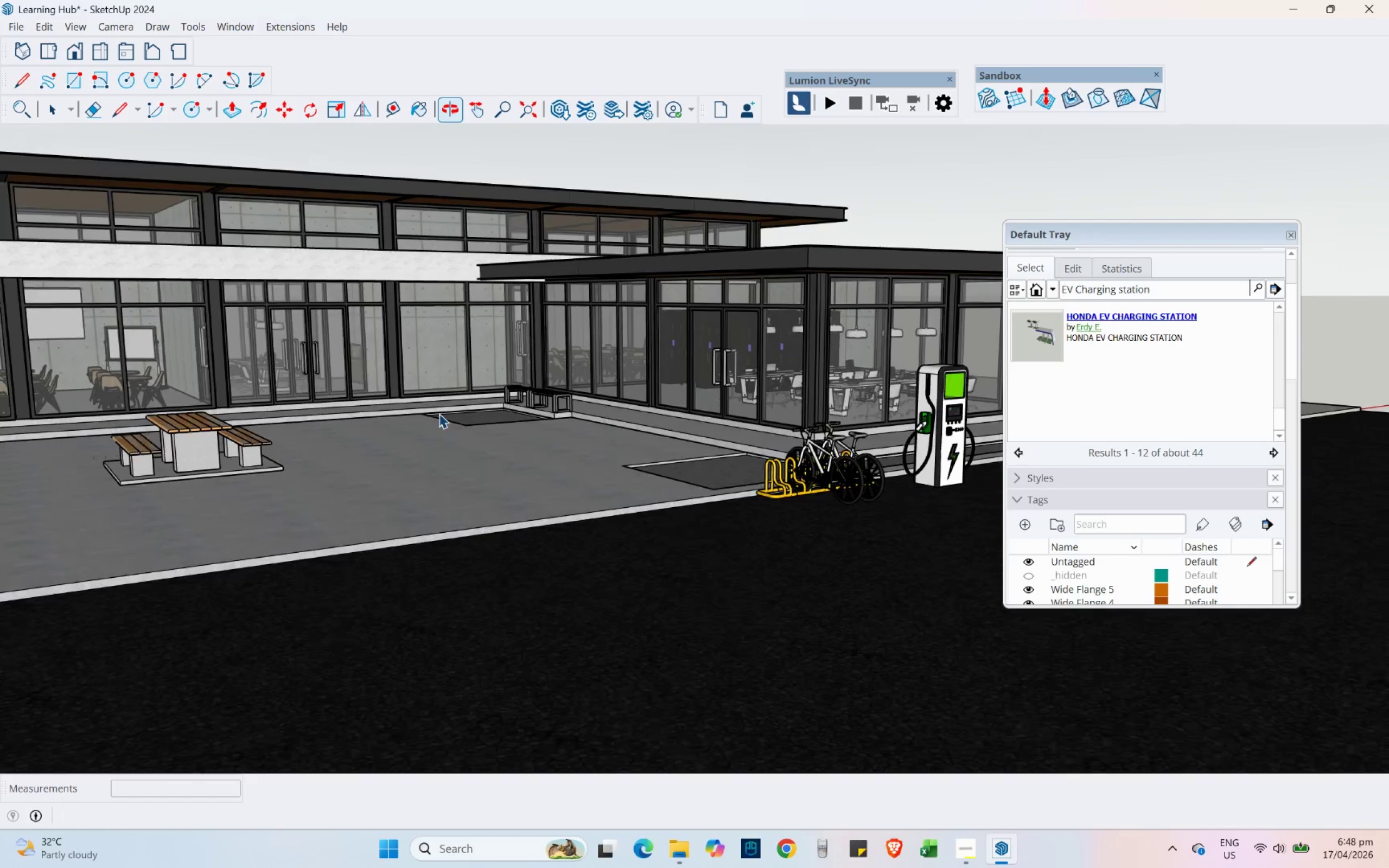 
hold_key(key=ShiftLeft, duration=0.44)
 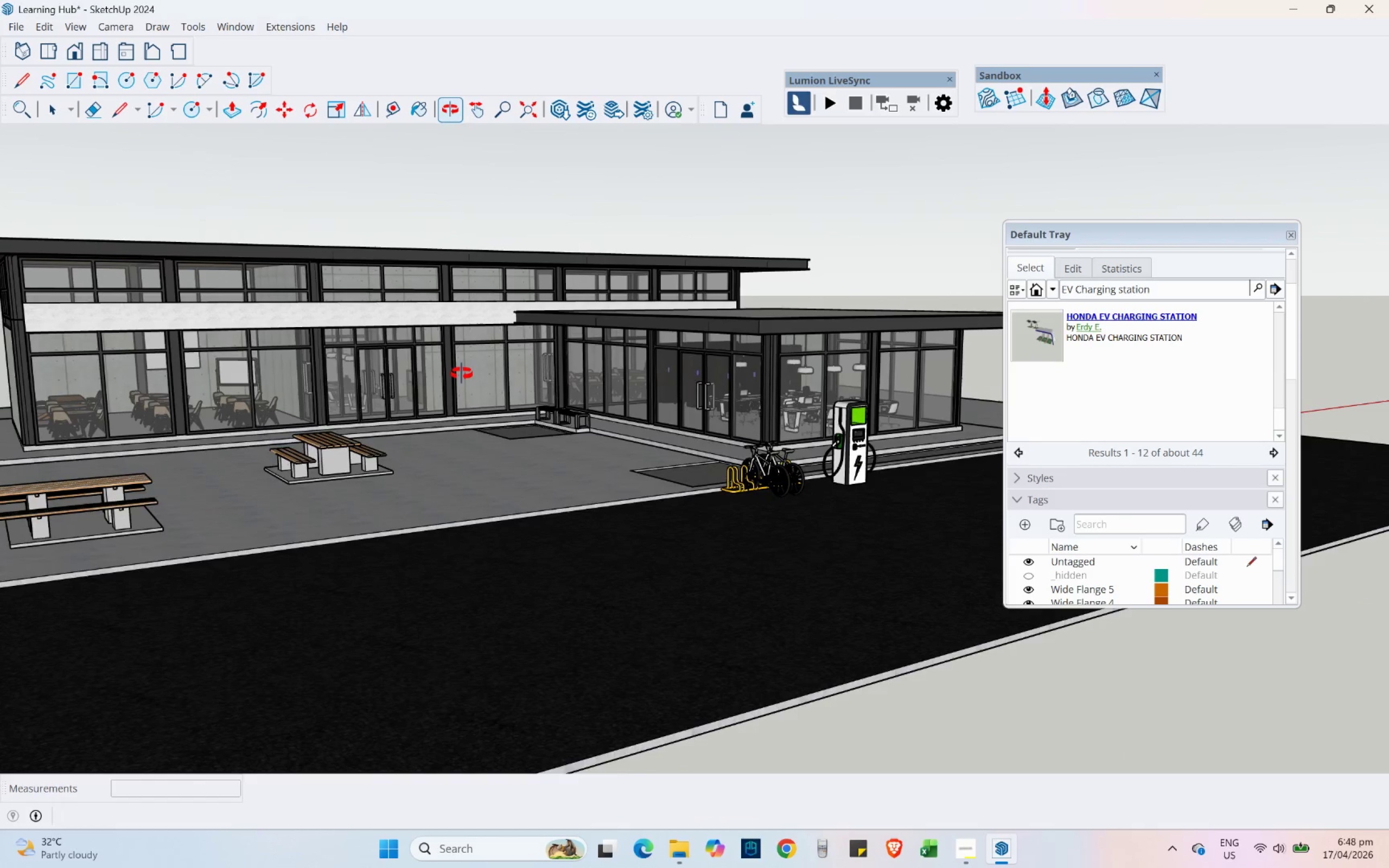 
scroll: coordinate [482, 429], scroll_direction: down, amount: 3.0
 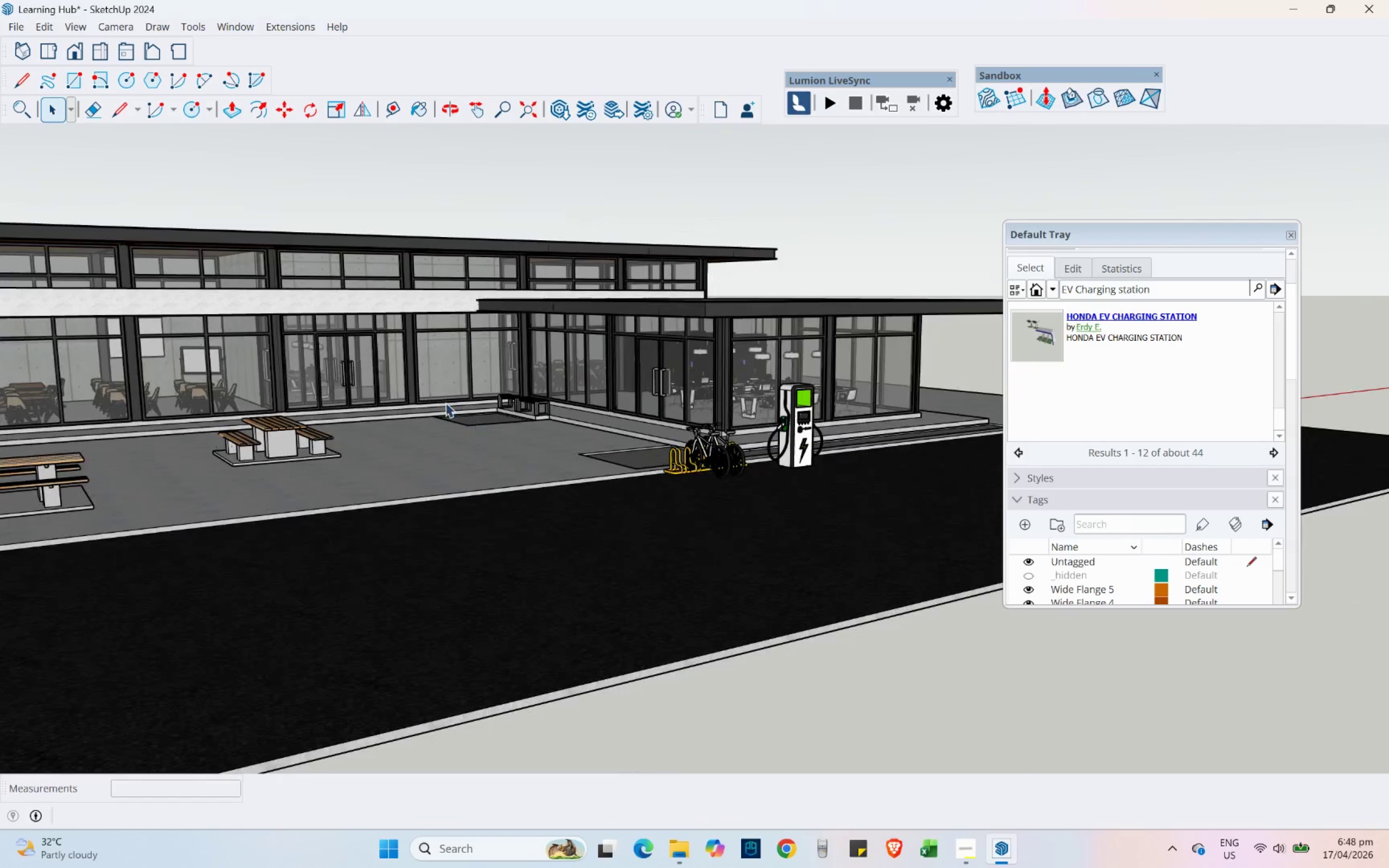 
middle_click([462, 374])
 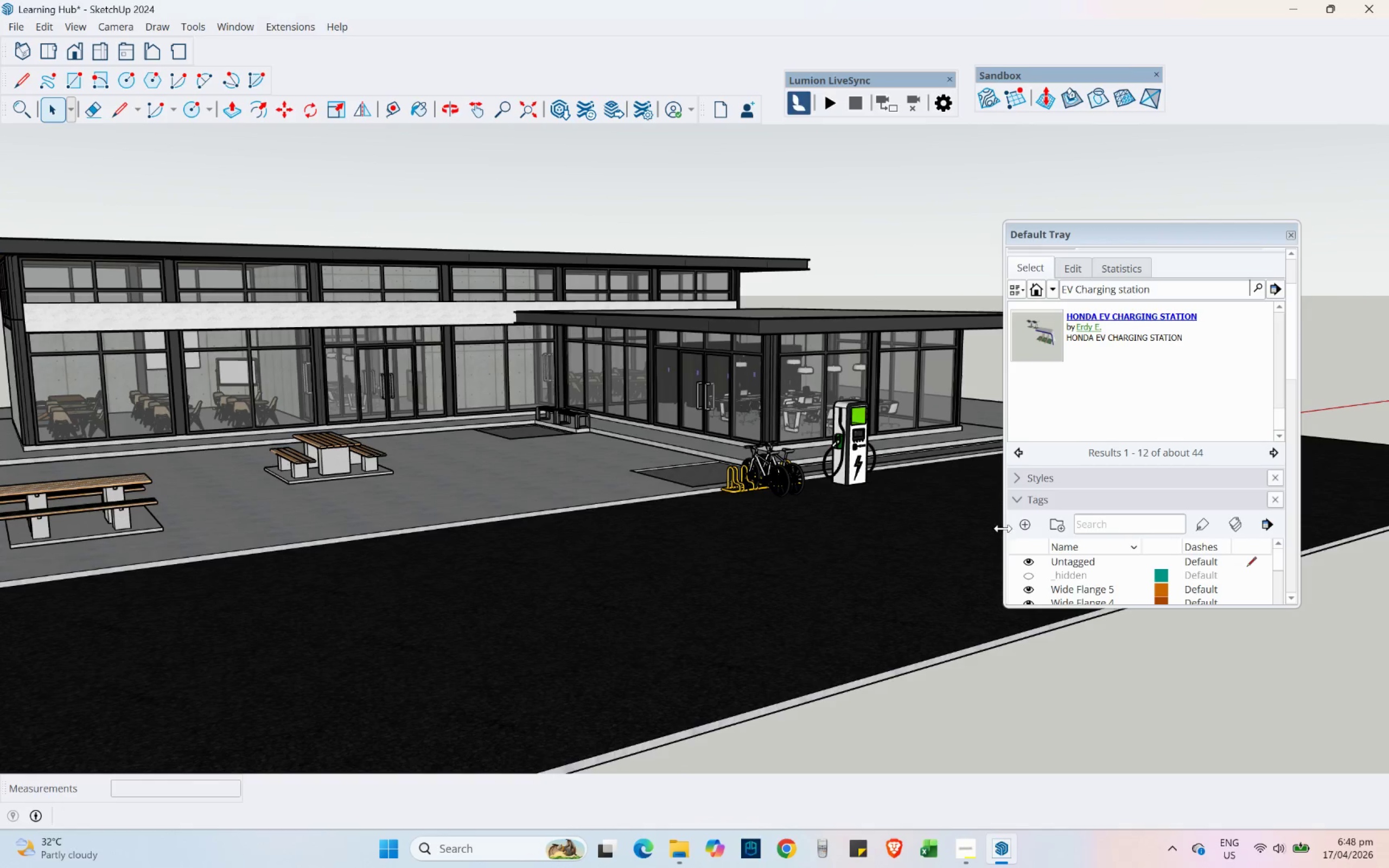 
scroll: coordinate [668, 490], scroll_direction: up, amount: 10.0
 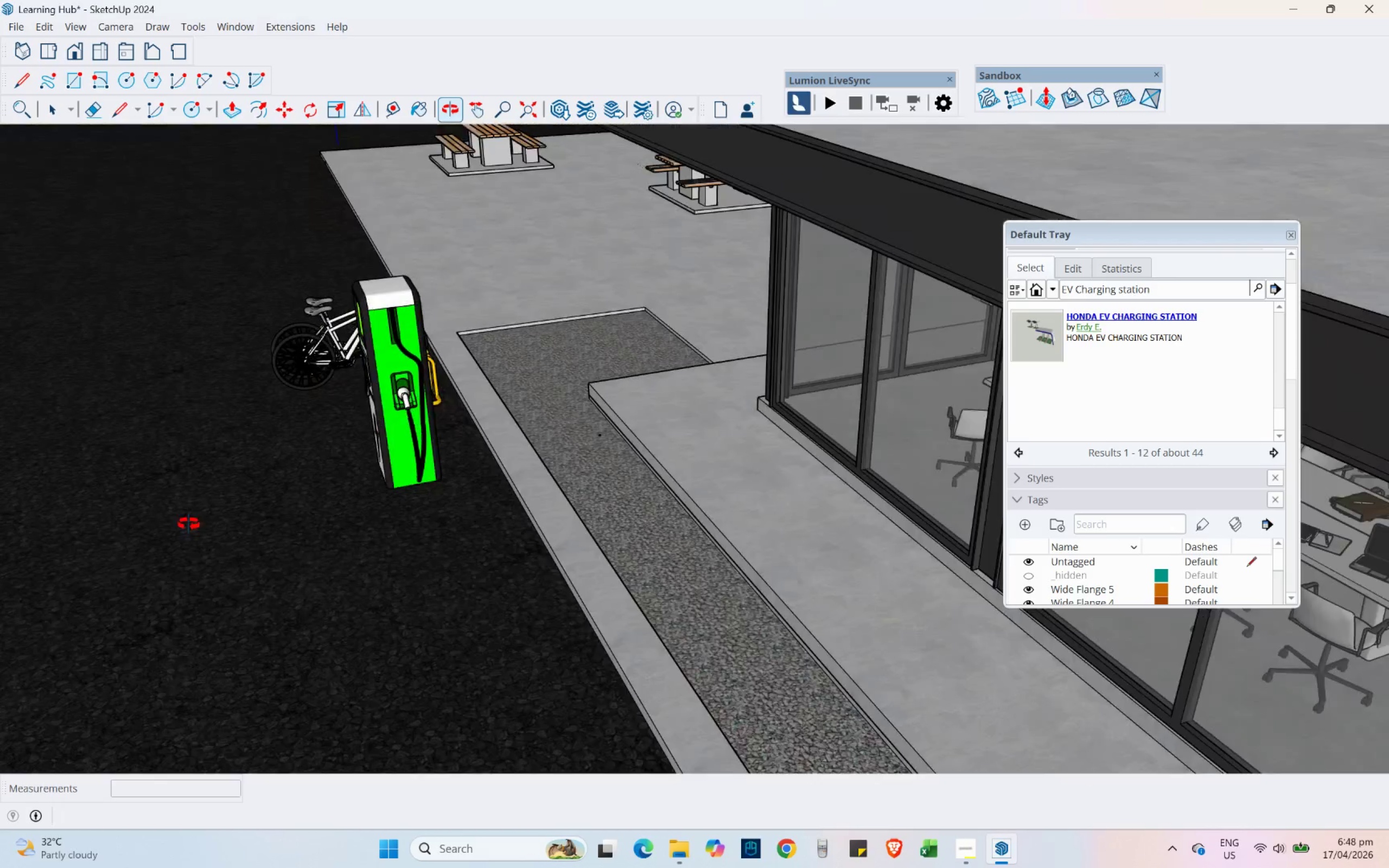 
left_click([396, 432])
 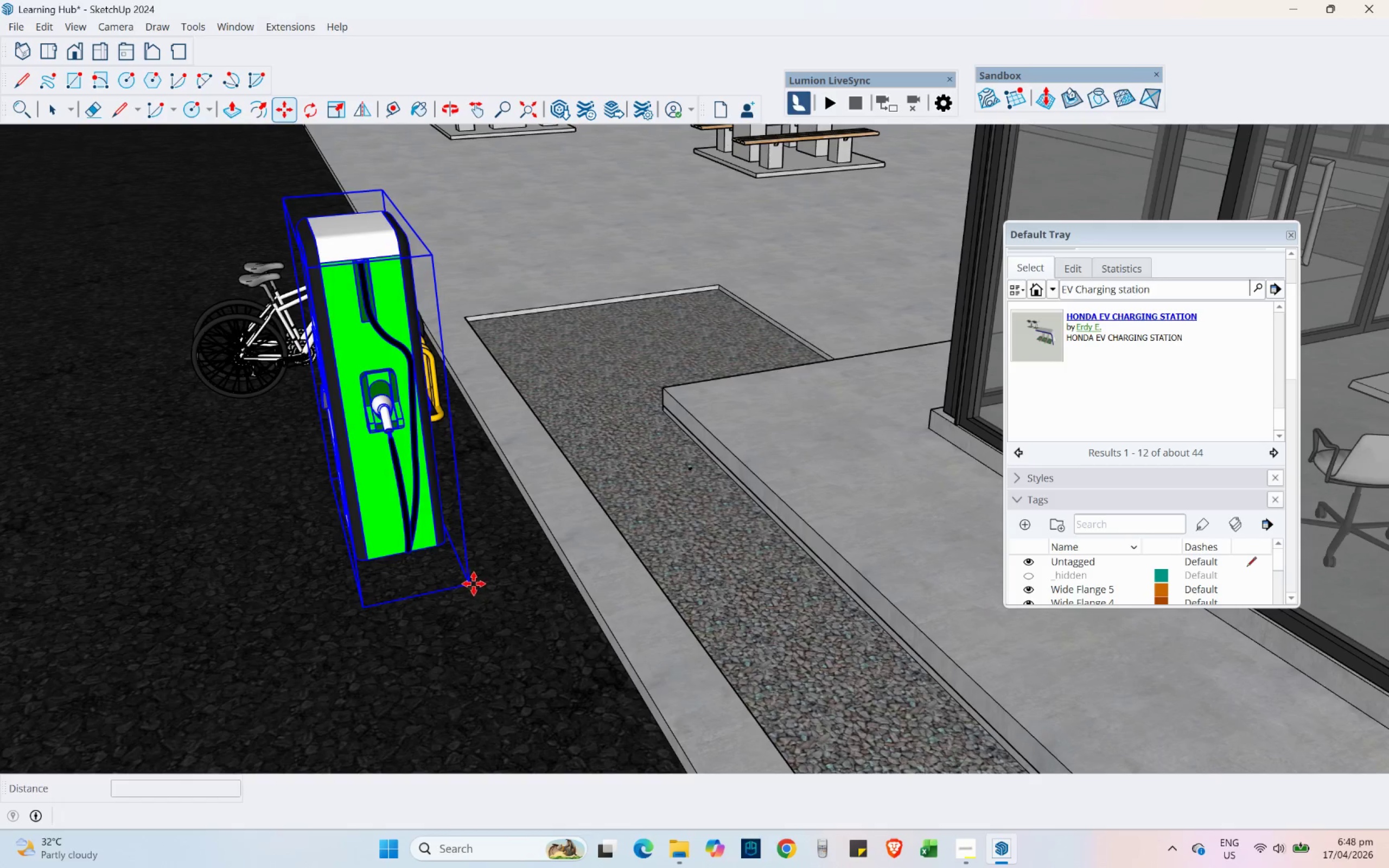 
scroll: coordinate [435, 375], scroll_direction: up, amount: 4.0
 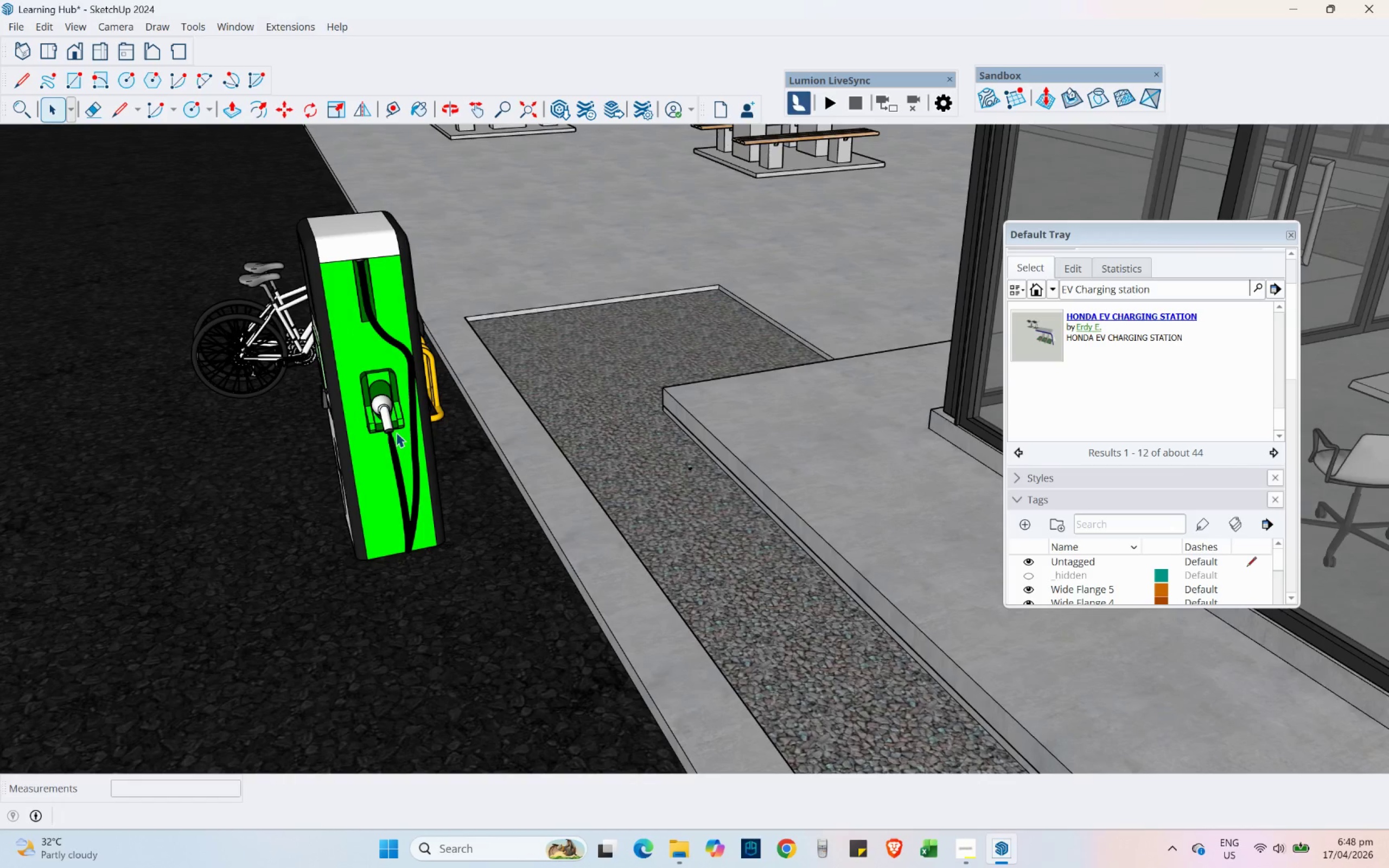 
left_click([558, 572])
 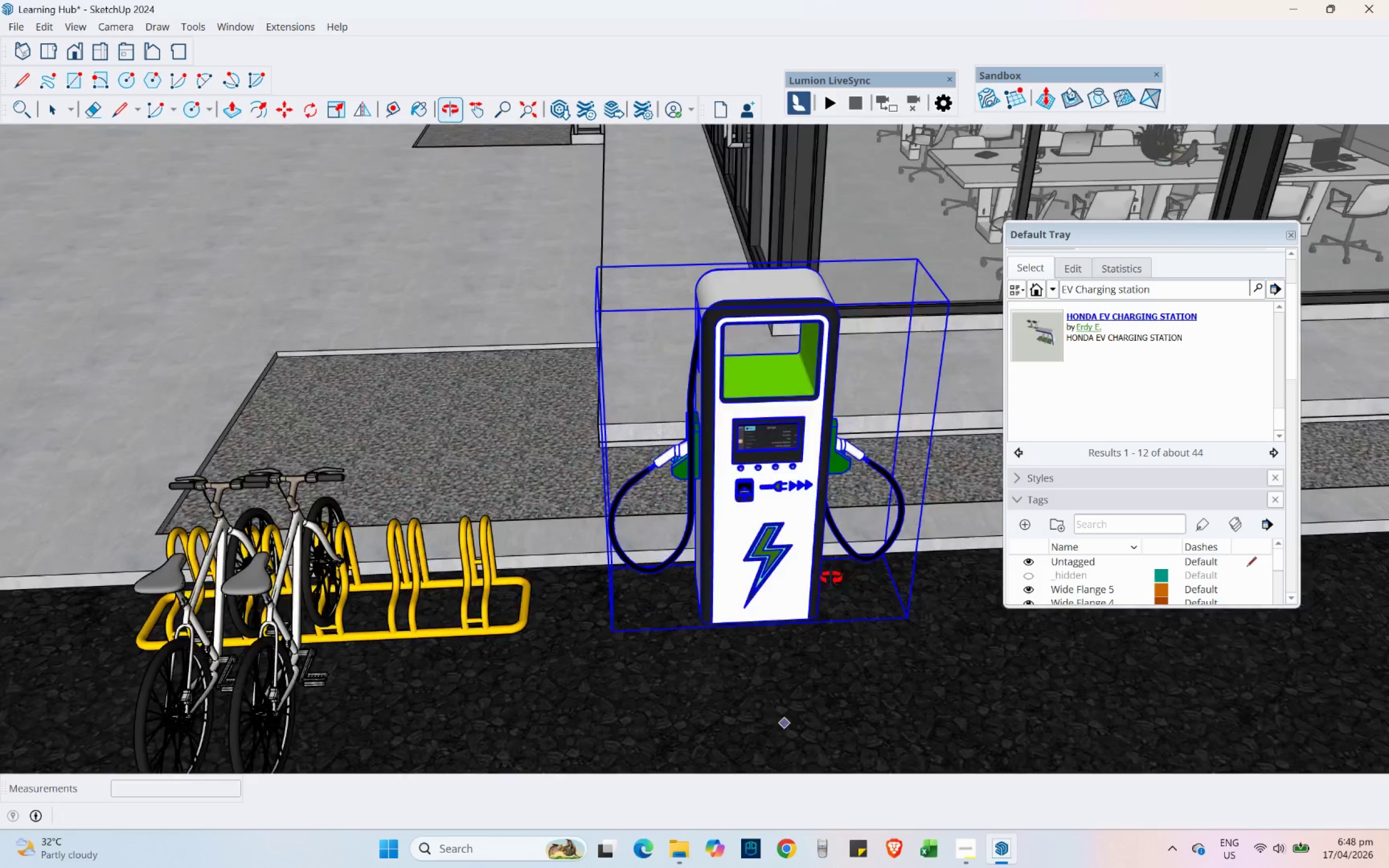 
scroll: coordinate [600, 506], scroll_direction: down, amount: 12.0
 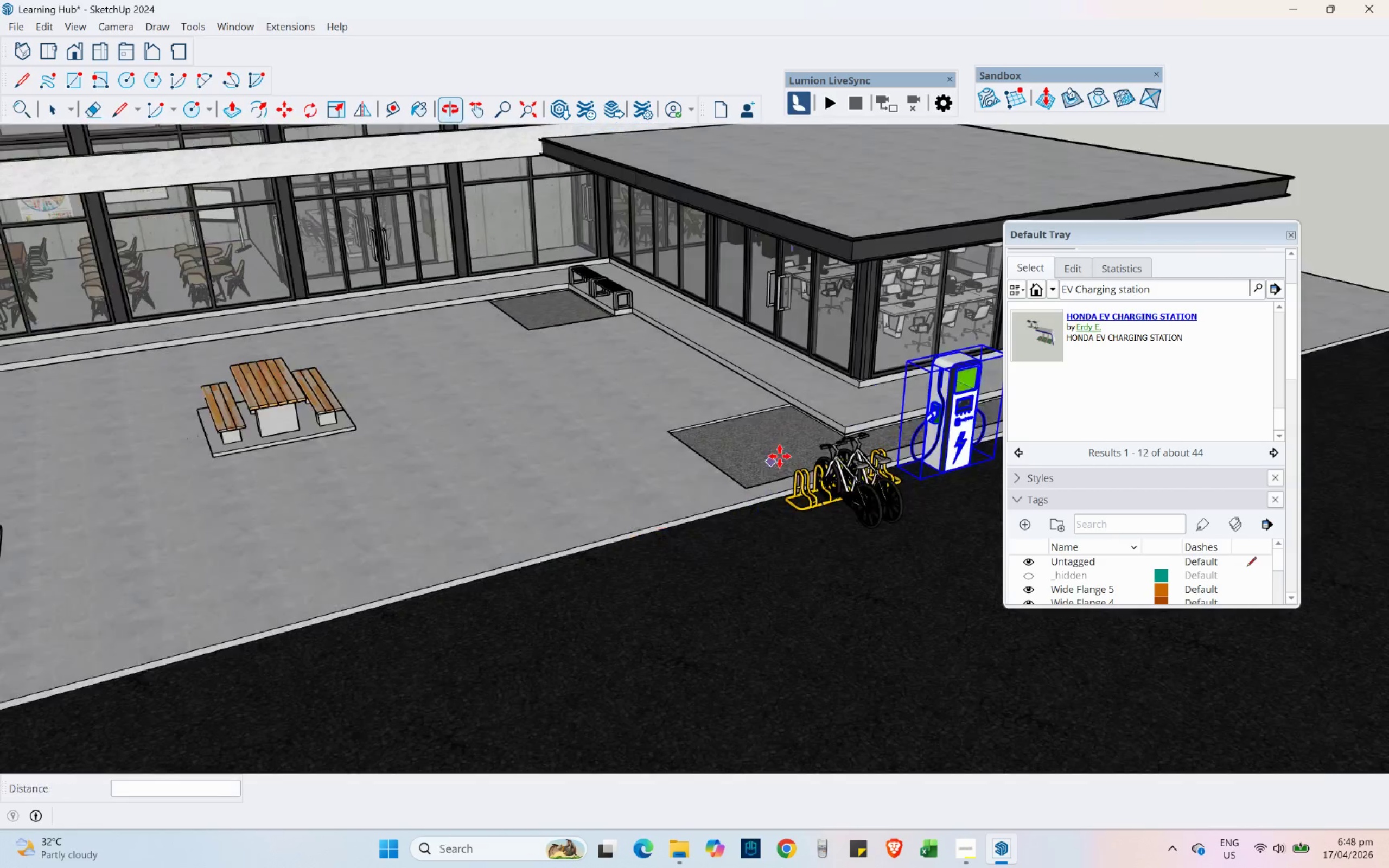 
key(Shift+ShiftLeft)
 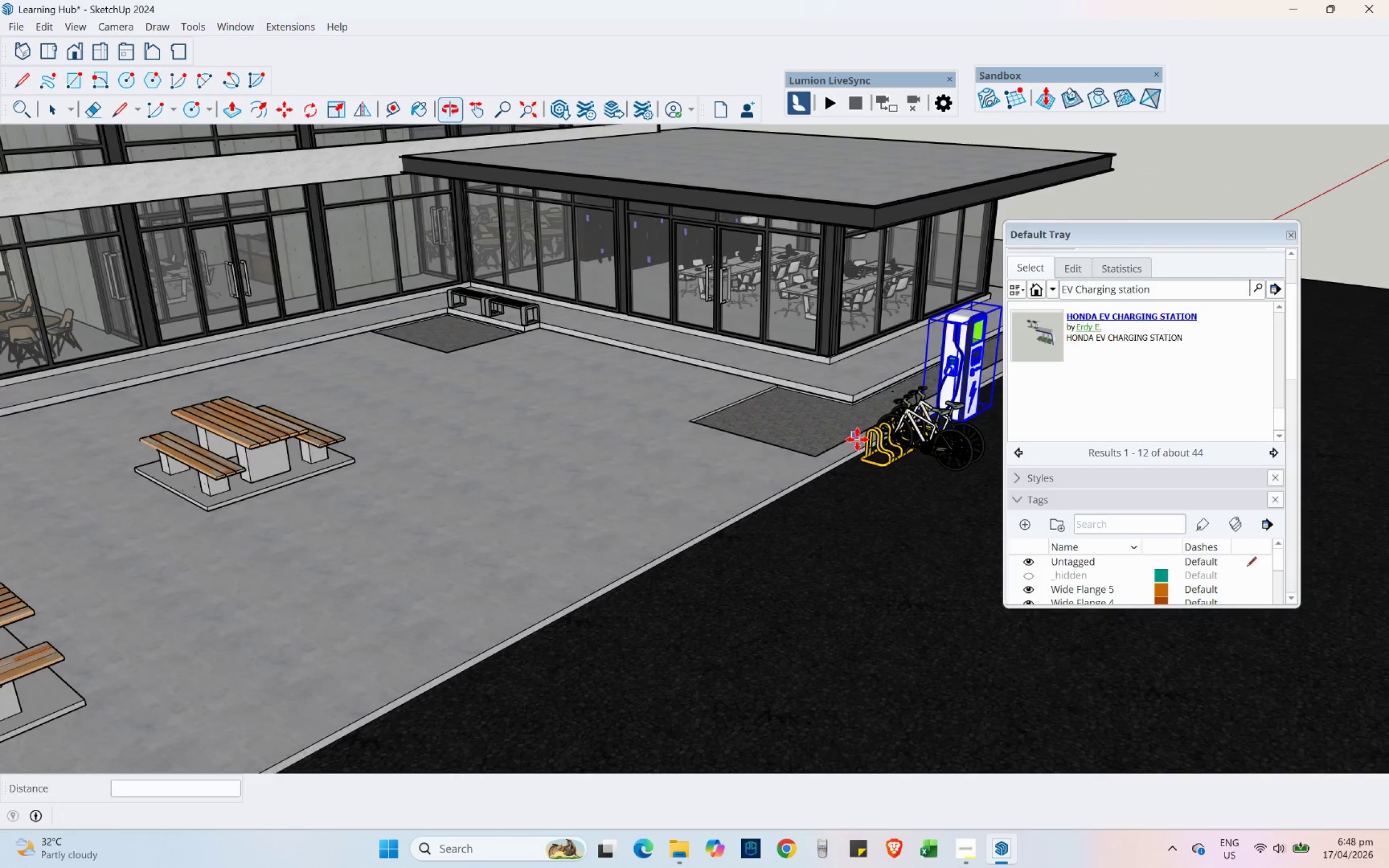 
scroll: coordinate [852, 439], scroll_direction: down, amount: 5.0
 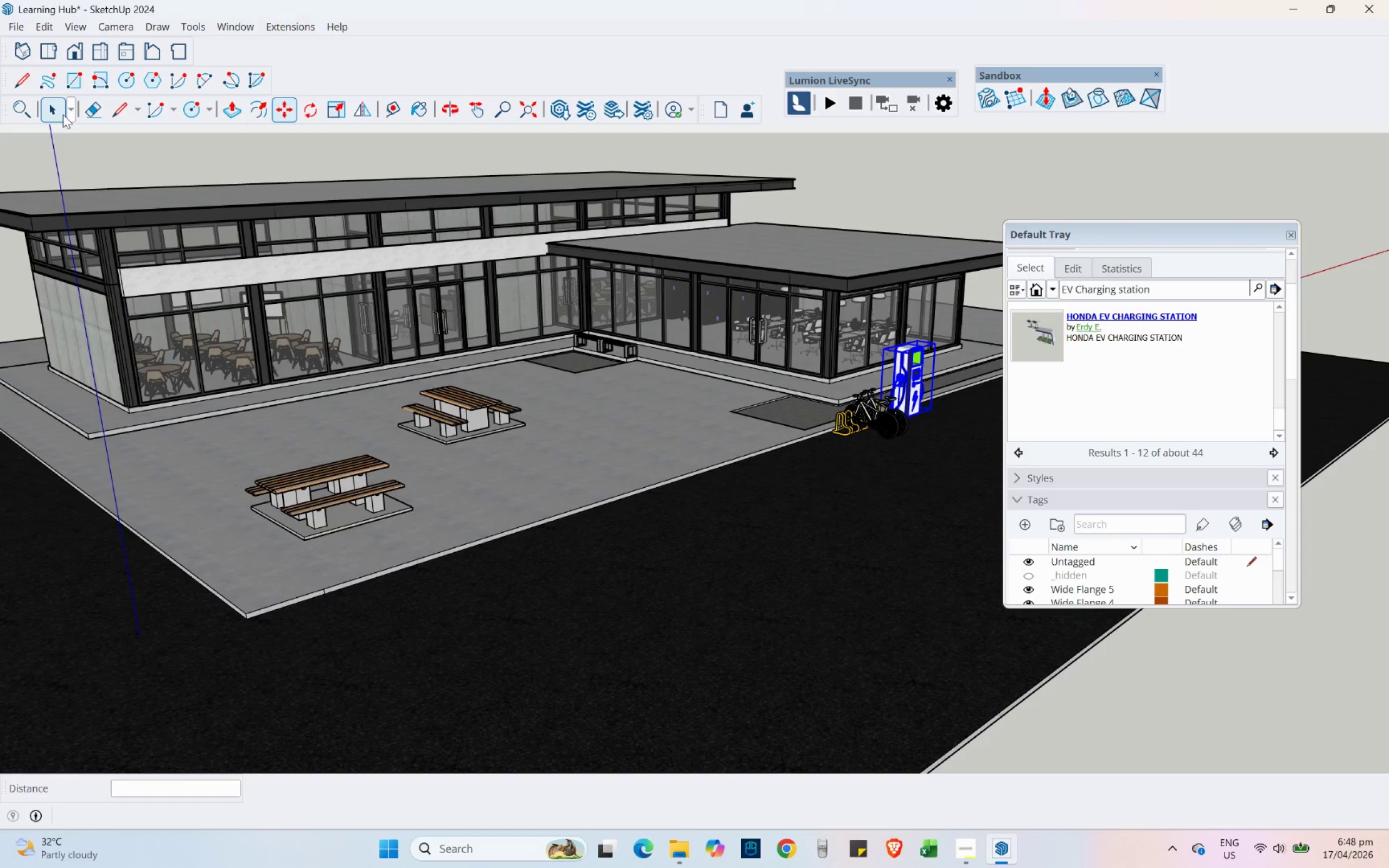 
left_click([47, 105])
 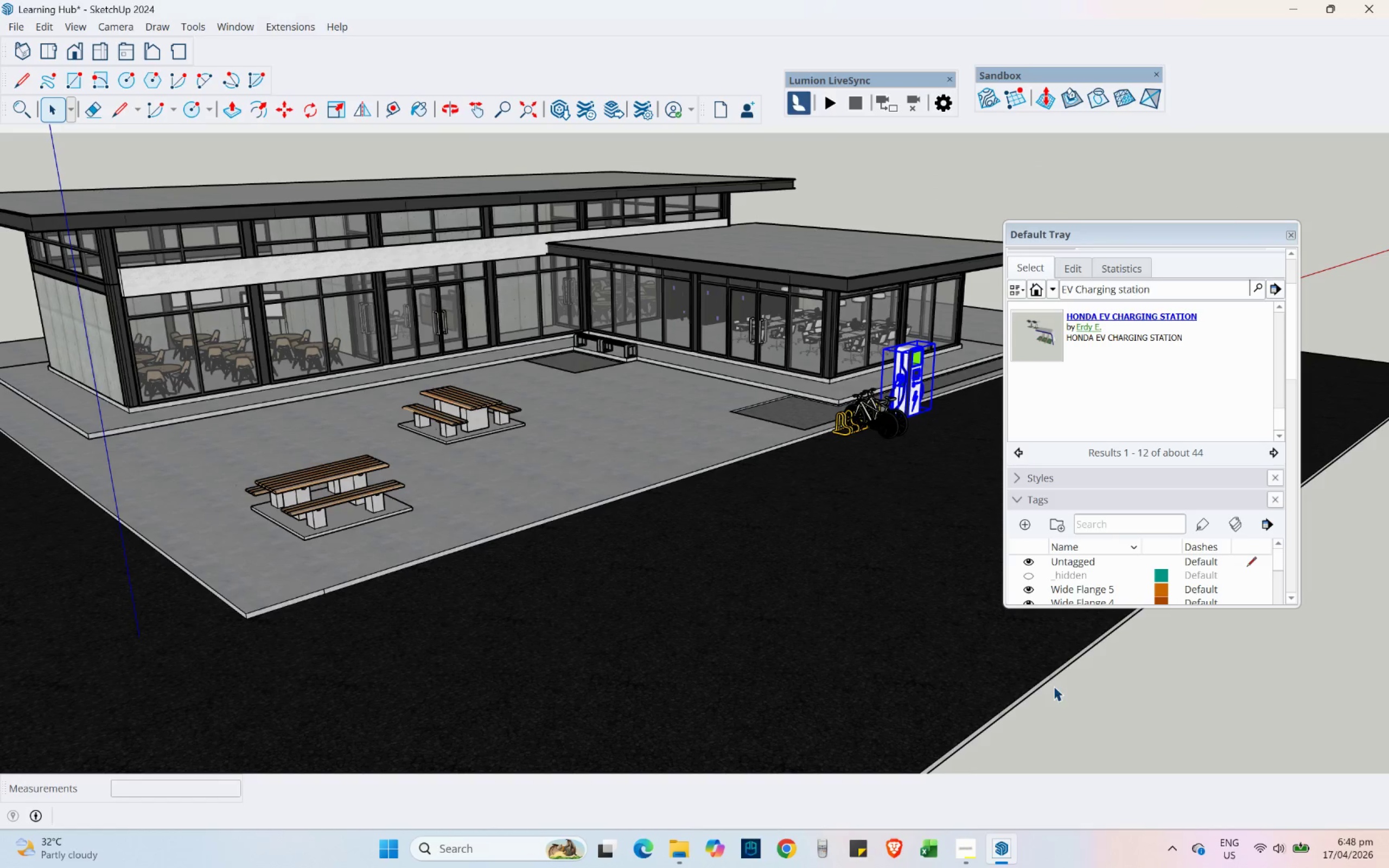 
left_click([1091, 718])
 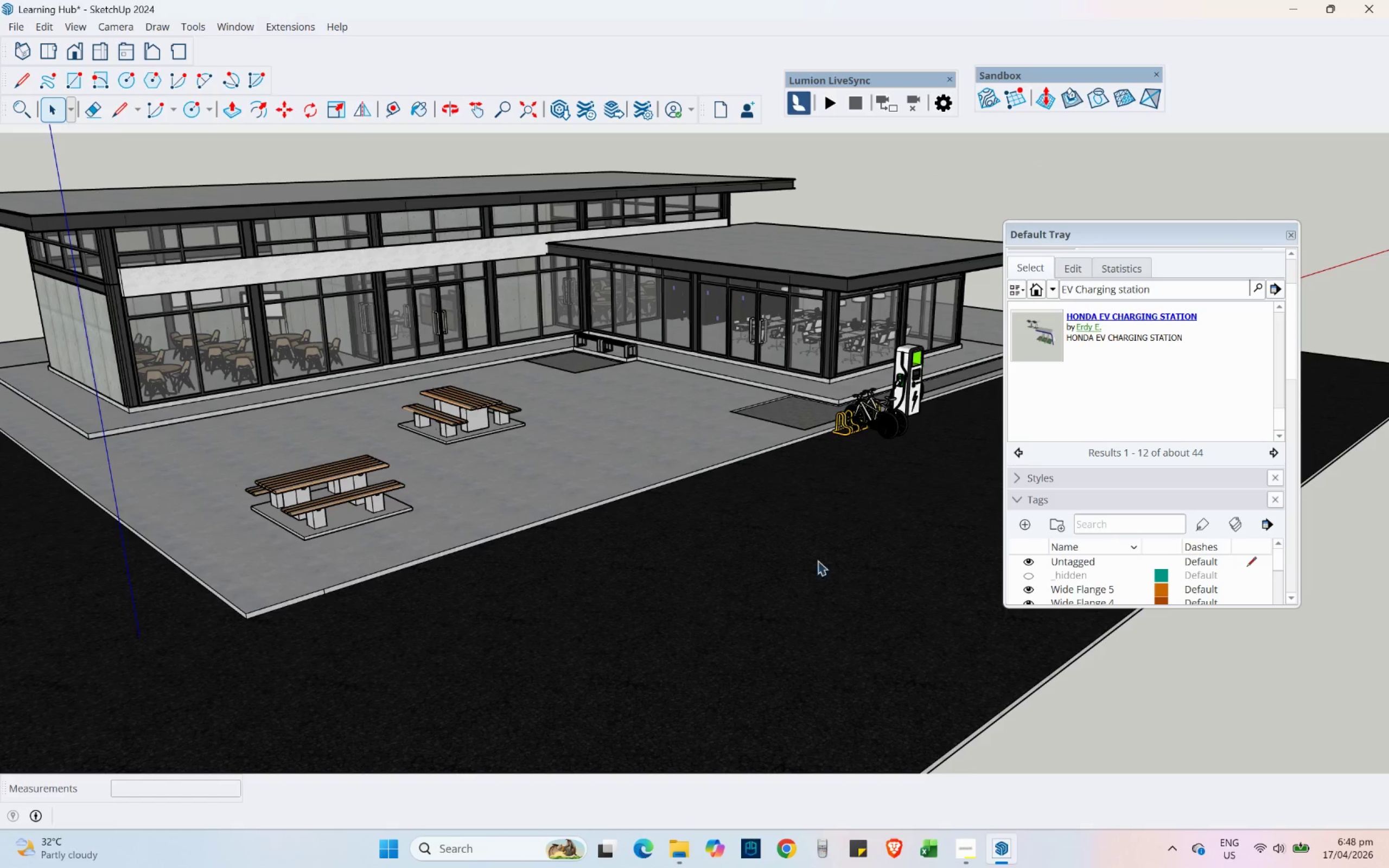 
hold_key(key=ShiftLeft, duration=0.41)
 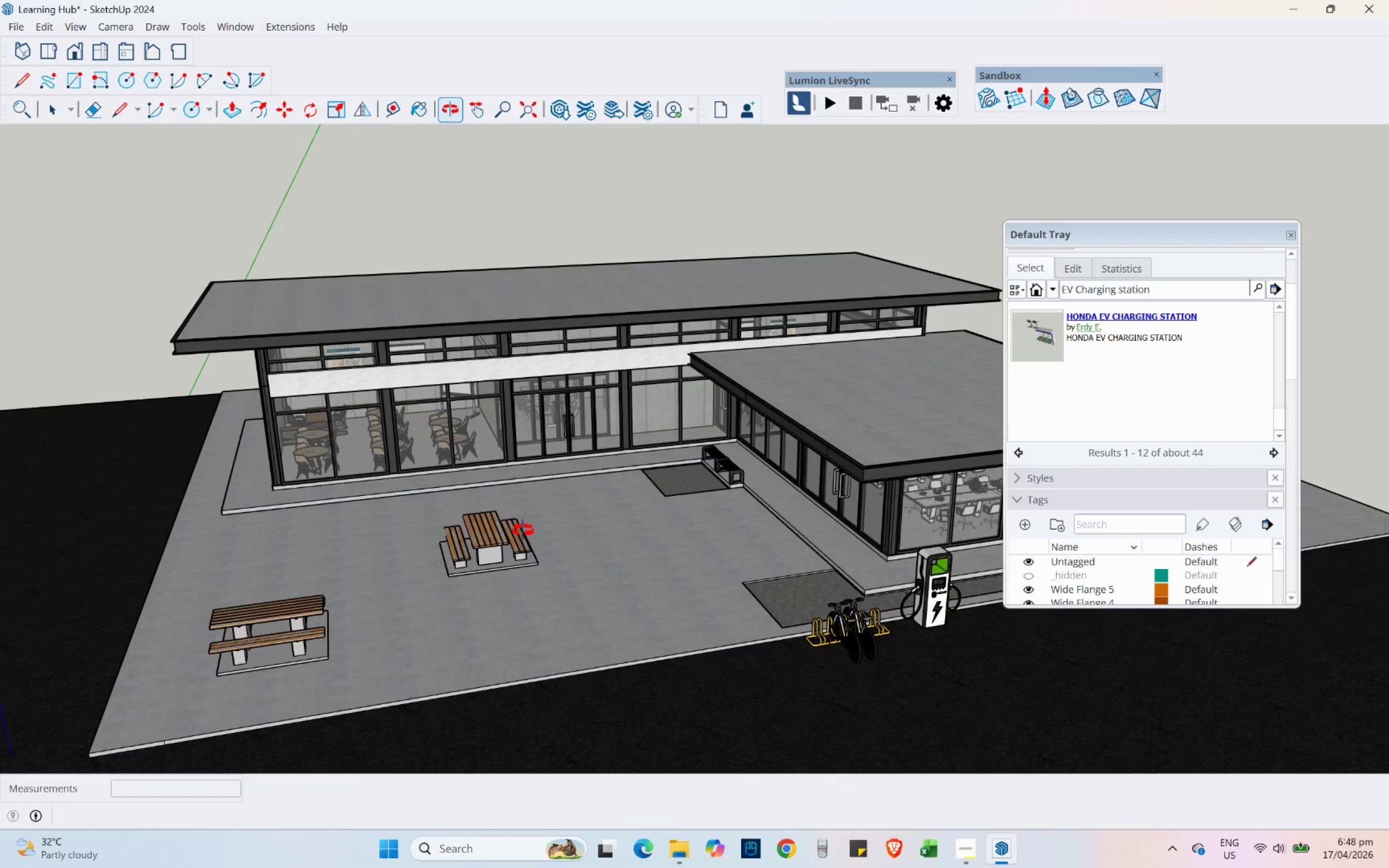 
hold_key(key=ShiftLeft, duration=1.5)
 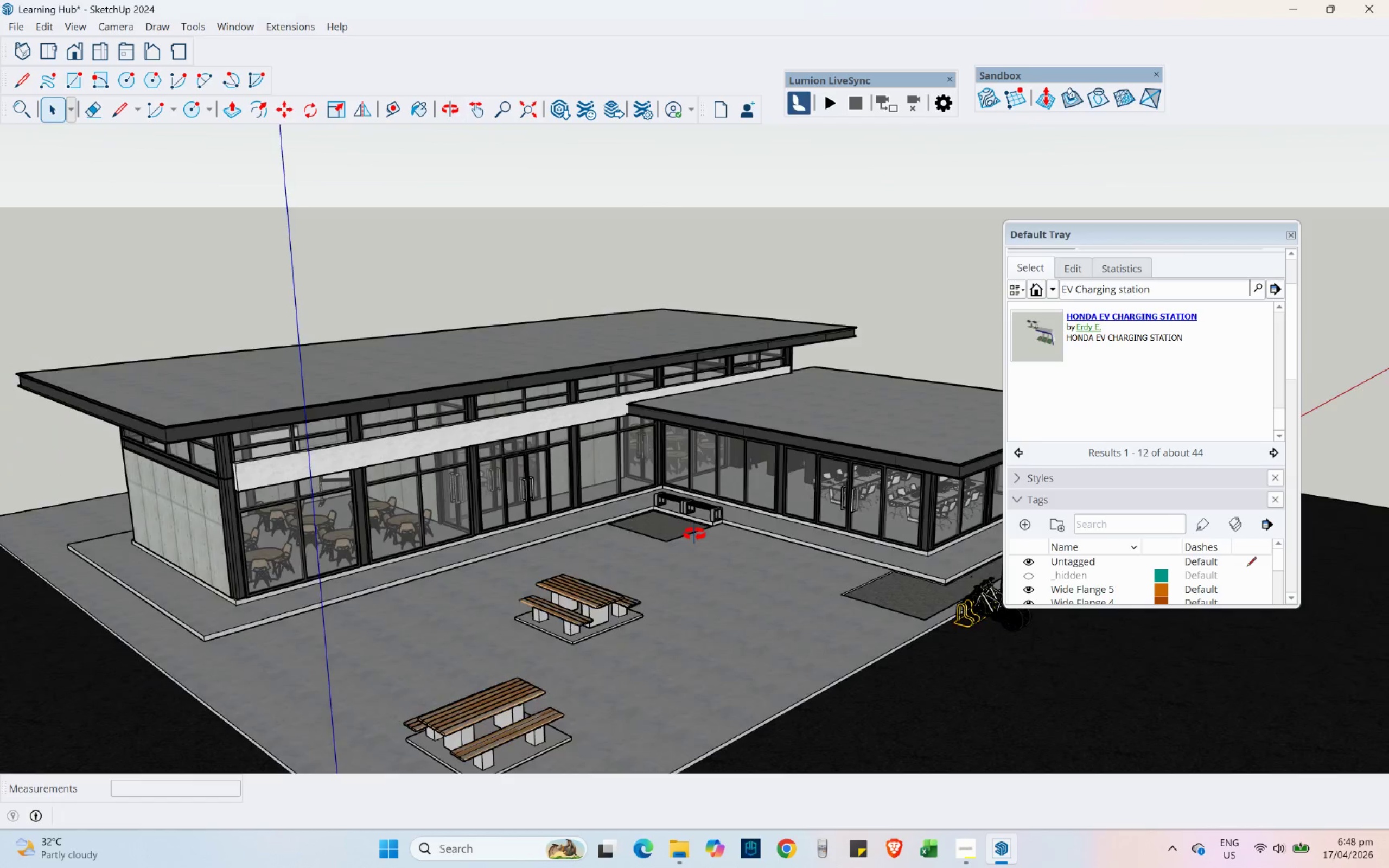 
hold_key(key=ShiftLeft, duration=0.33)
 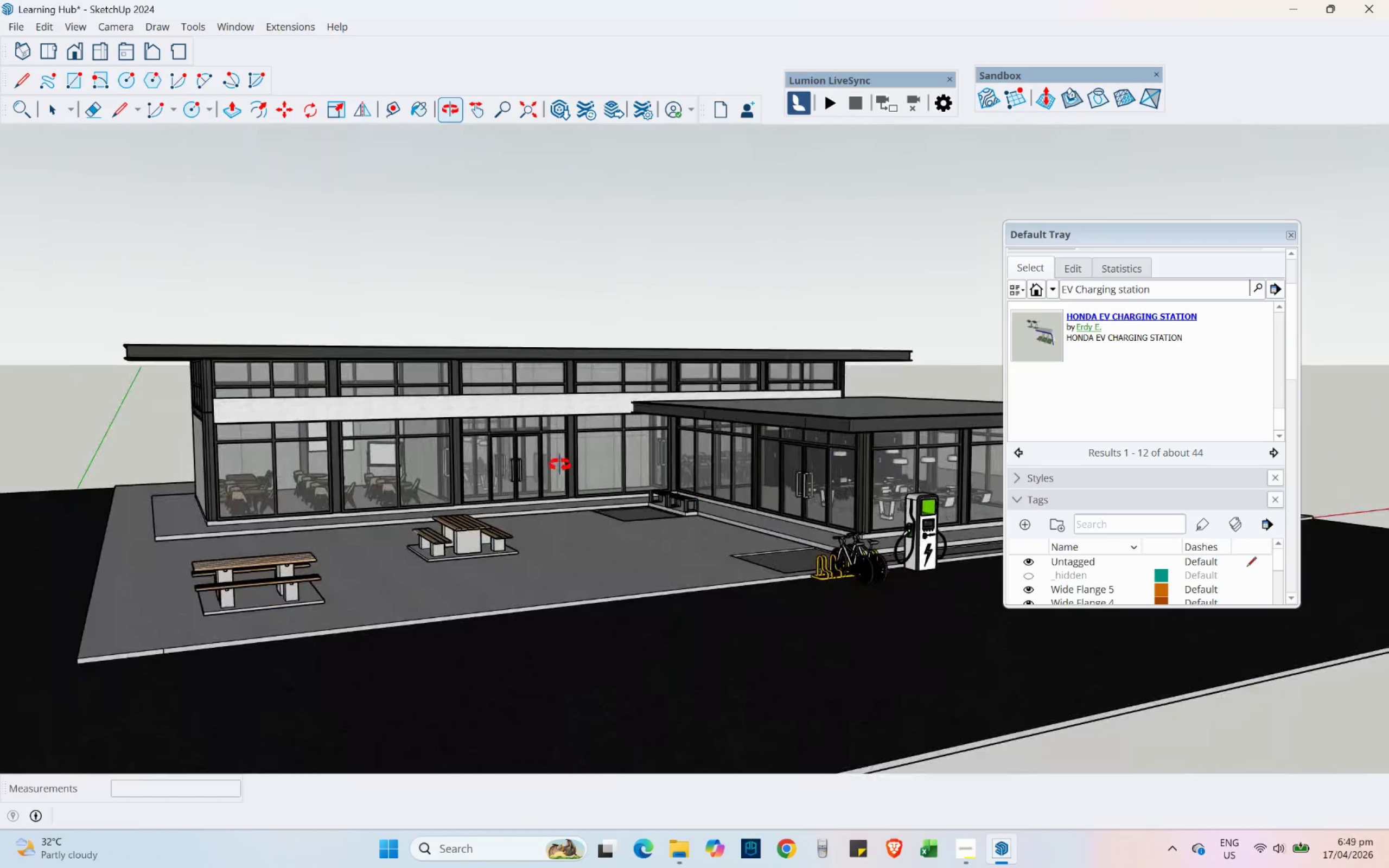 
hold_key(key=ShiftLeft, duration=0.84)
scroll: coordinate [539, 443], scroll_direction: none, amount: 0.0
 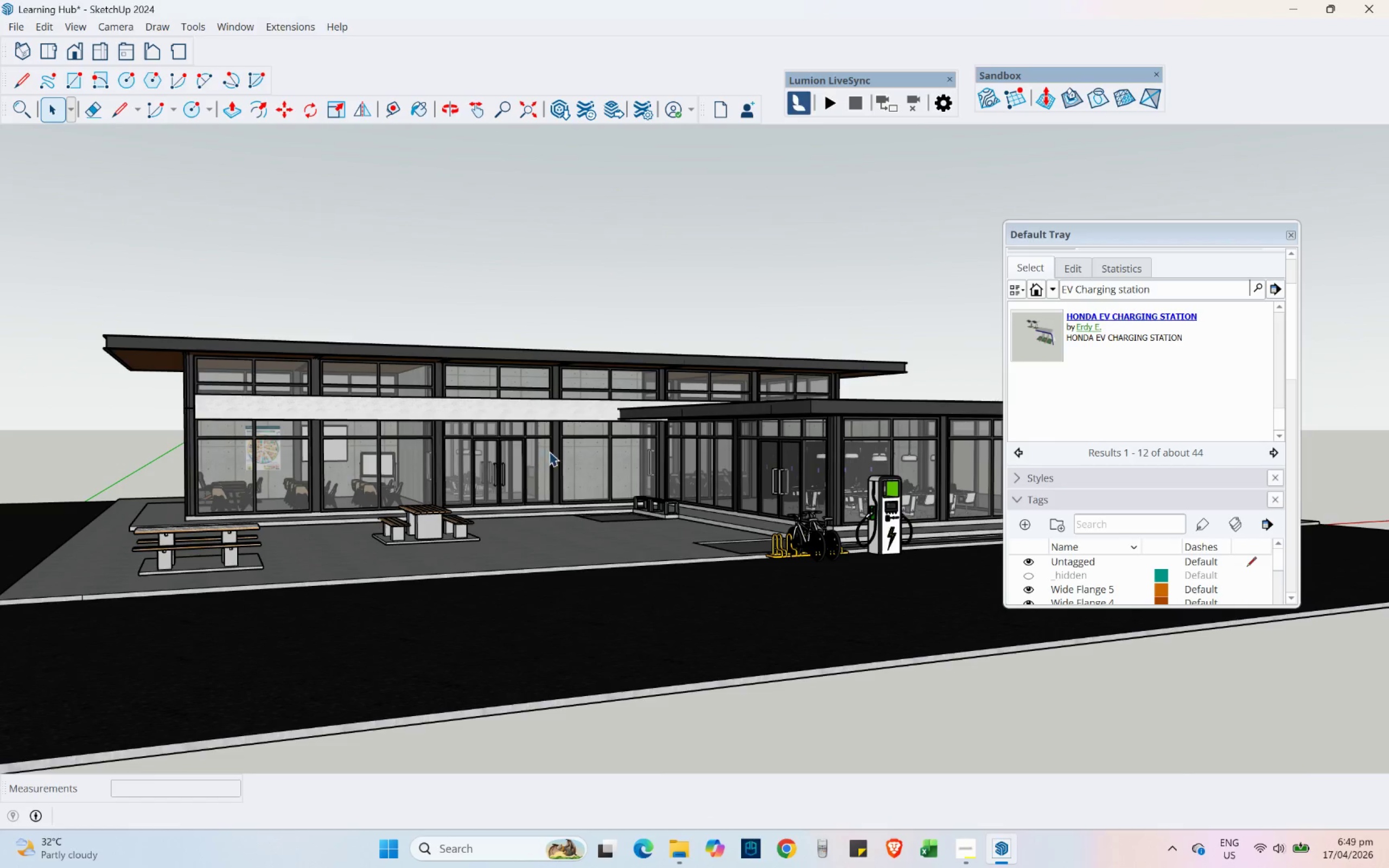 
hold_key(key=ShiftLeft, duration=0.33)
 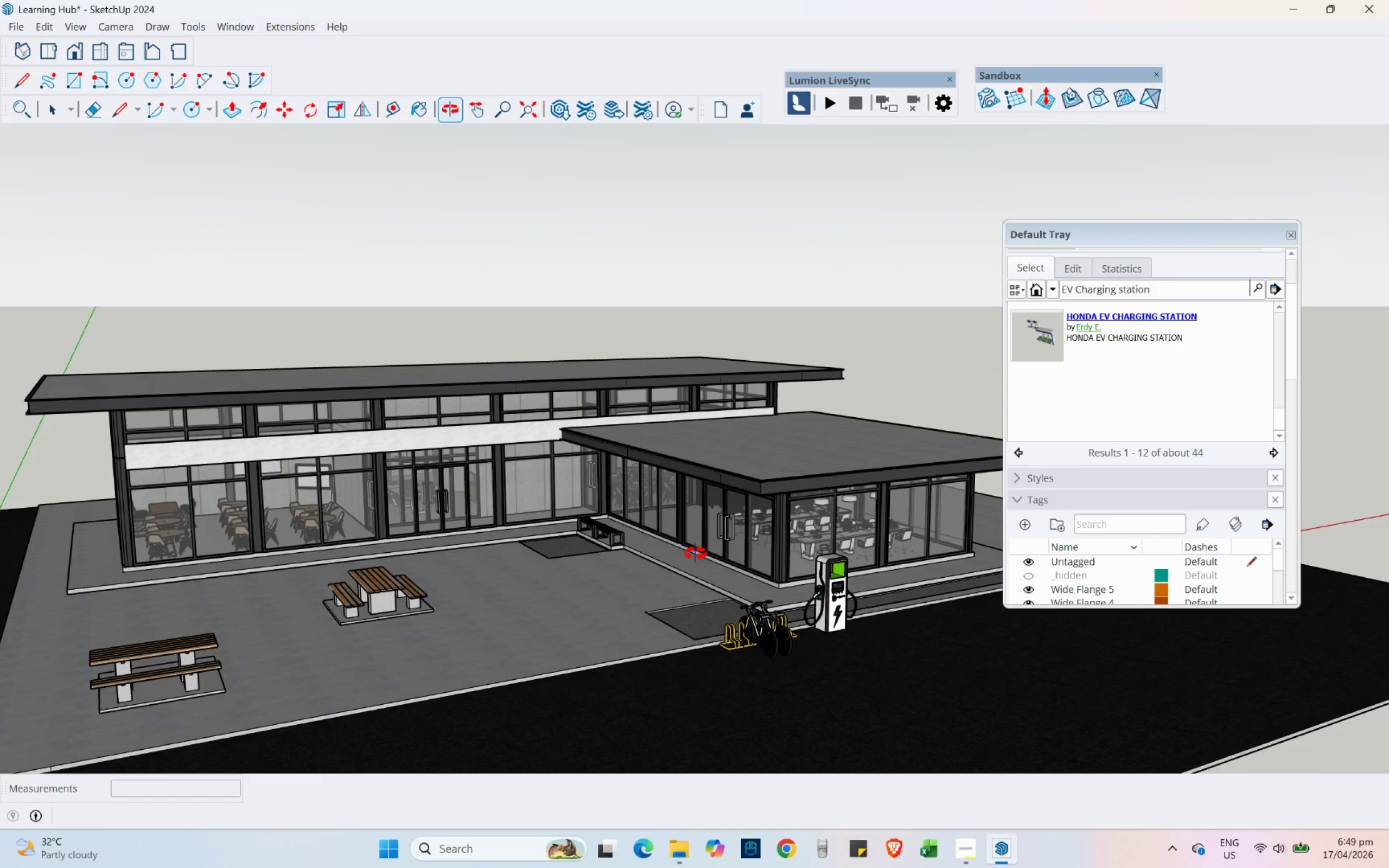 
key(Control+ControlLeft)
 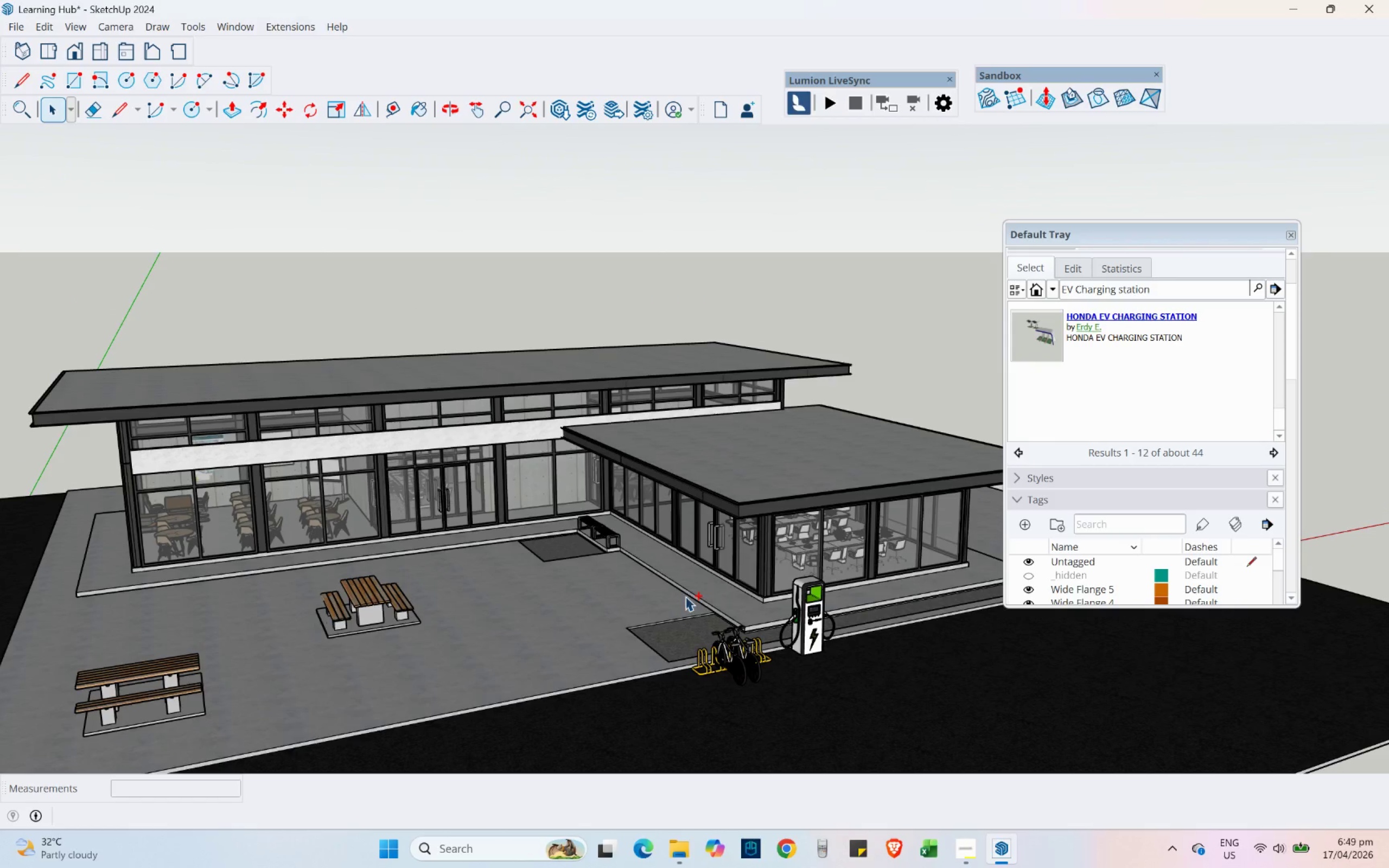 
key(Control+S)
 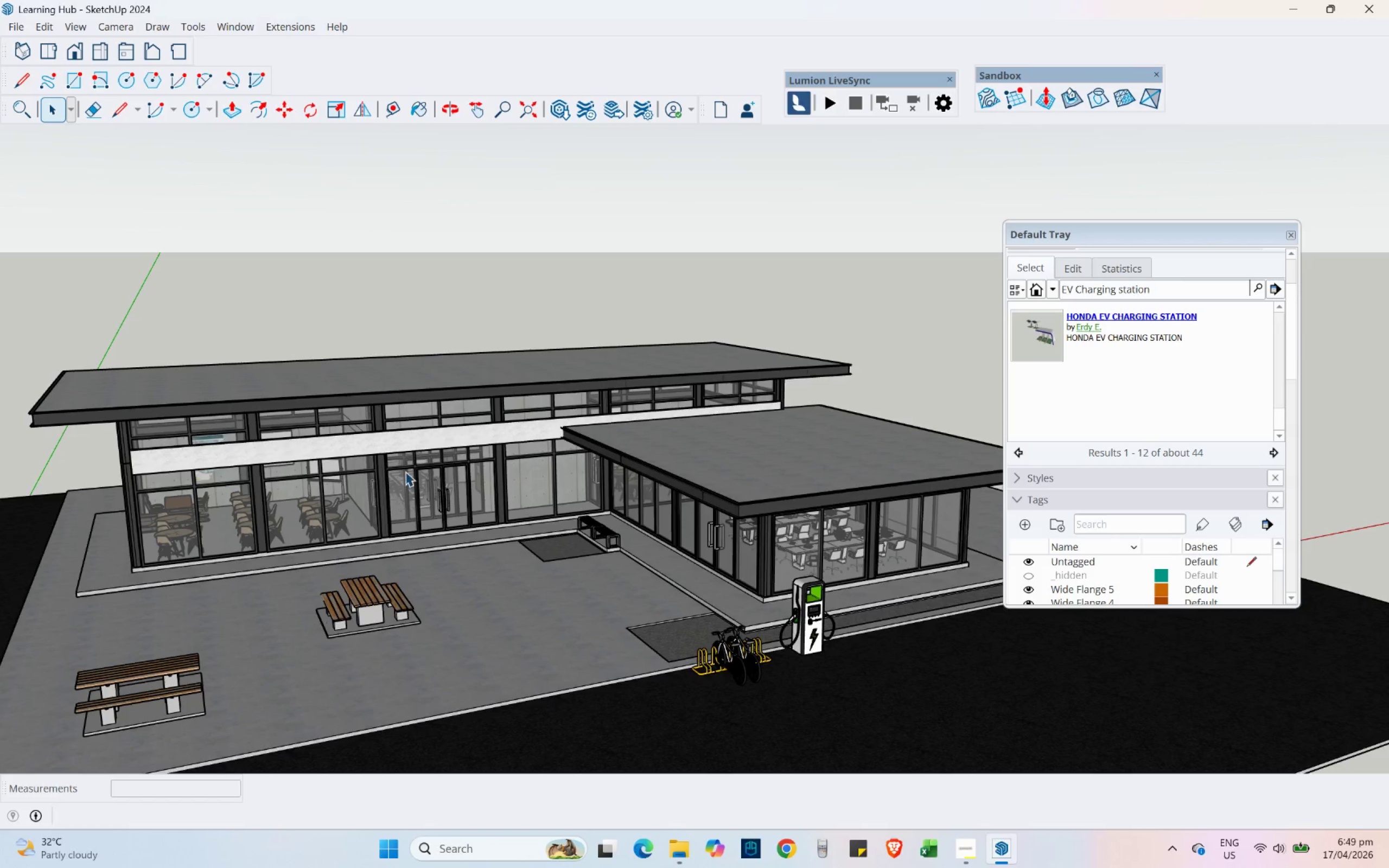 
scroll: coordinate [496, 578], scroll_direction: up, amount: 18.0
 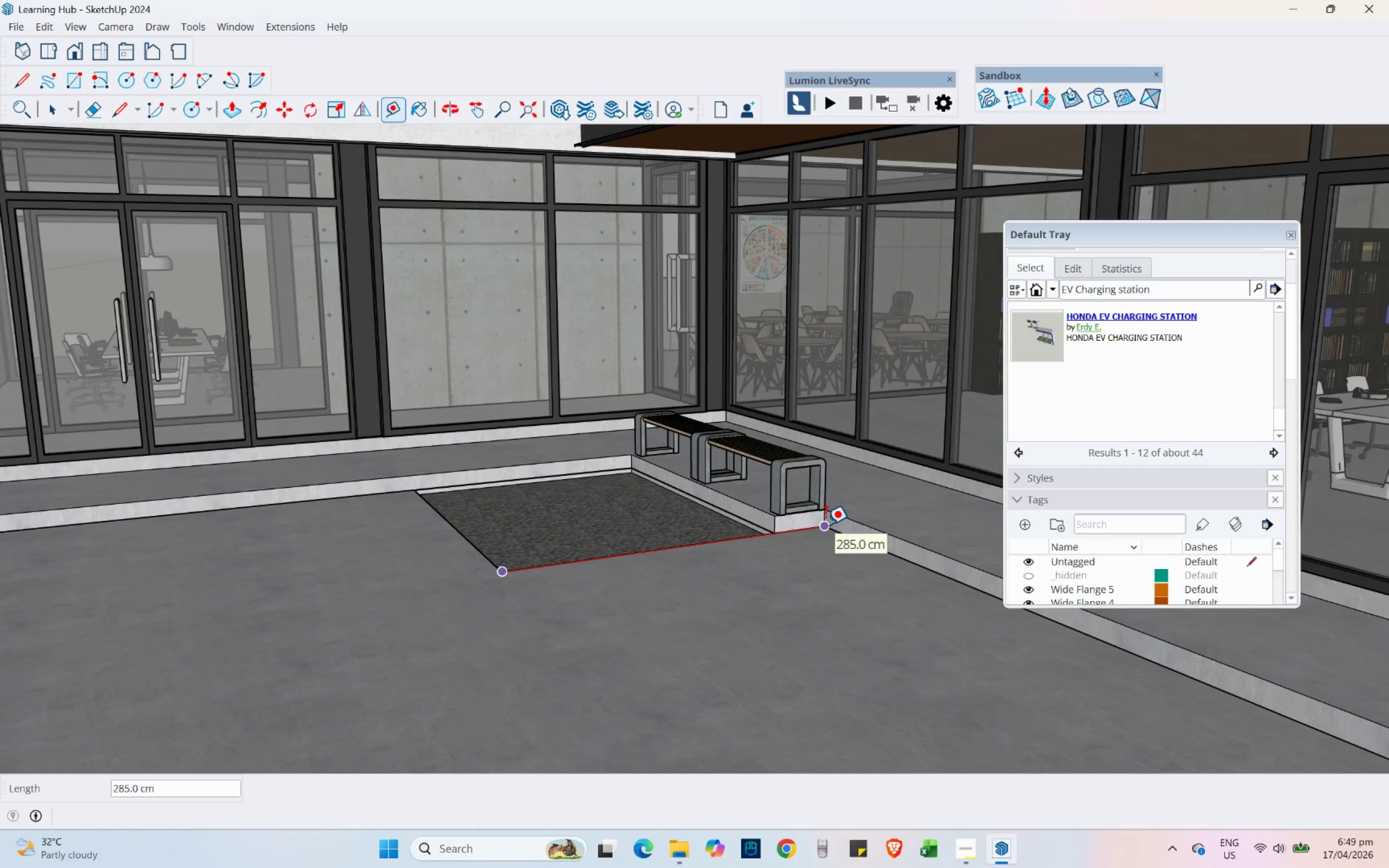 
scroll: coordinate [796, 558], scroll_direction: down, amount: 17.0
 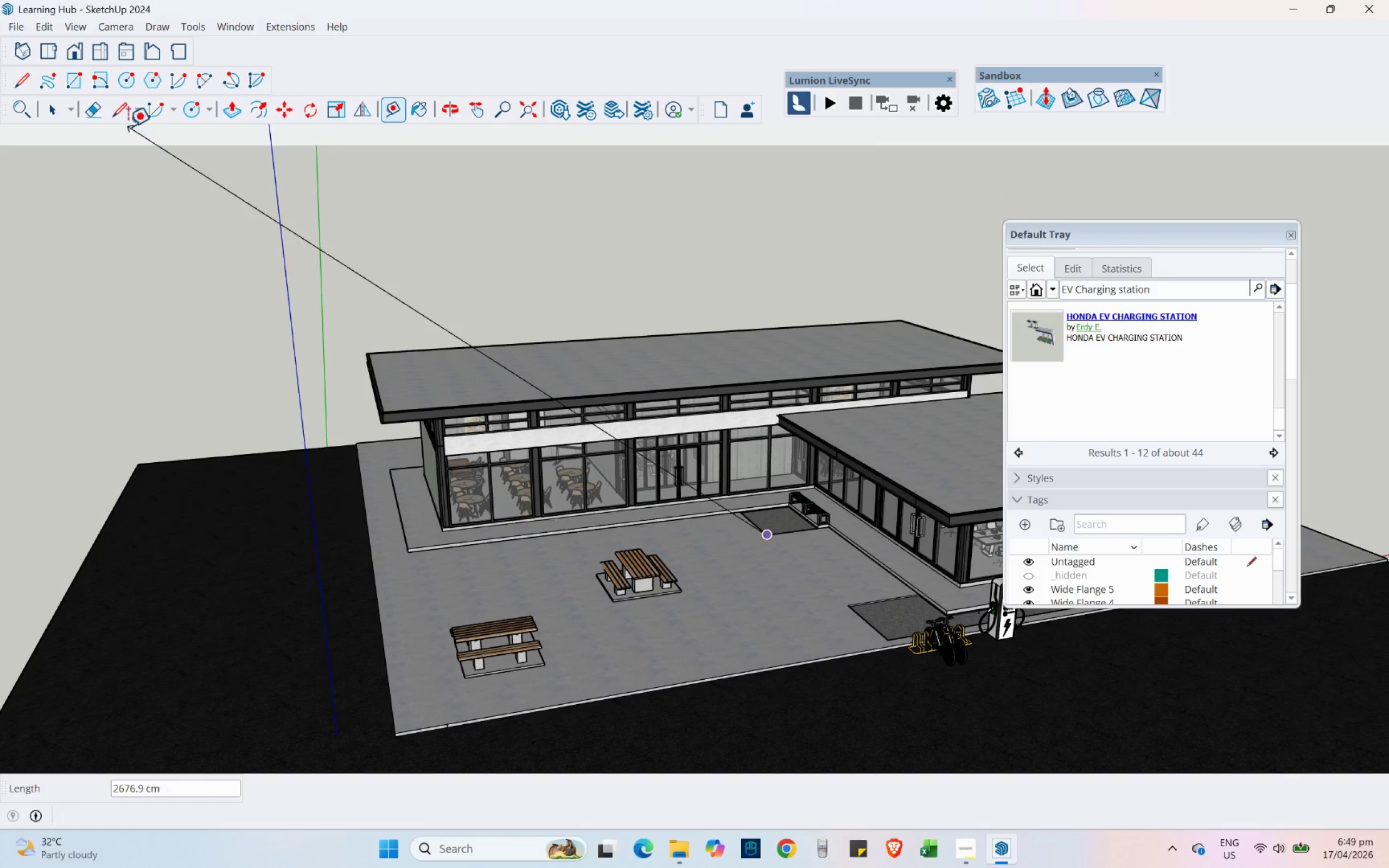 
left_click([115, 108])
 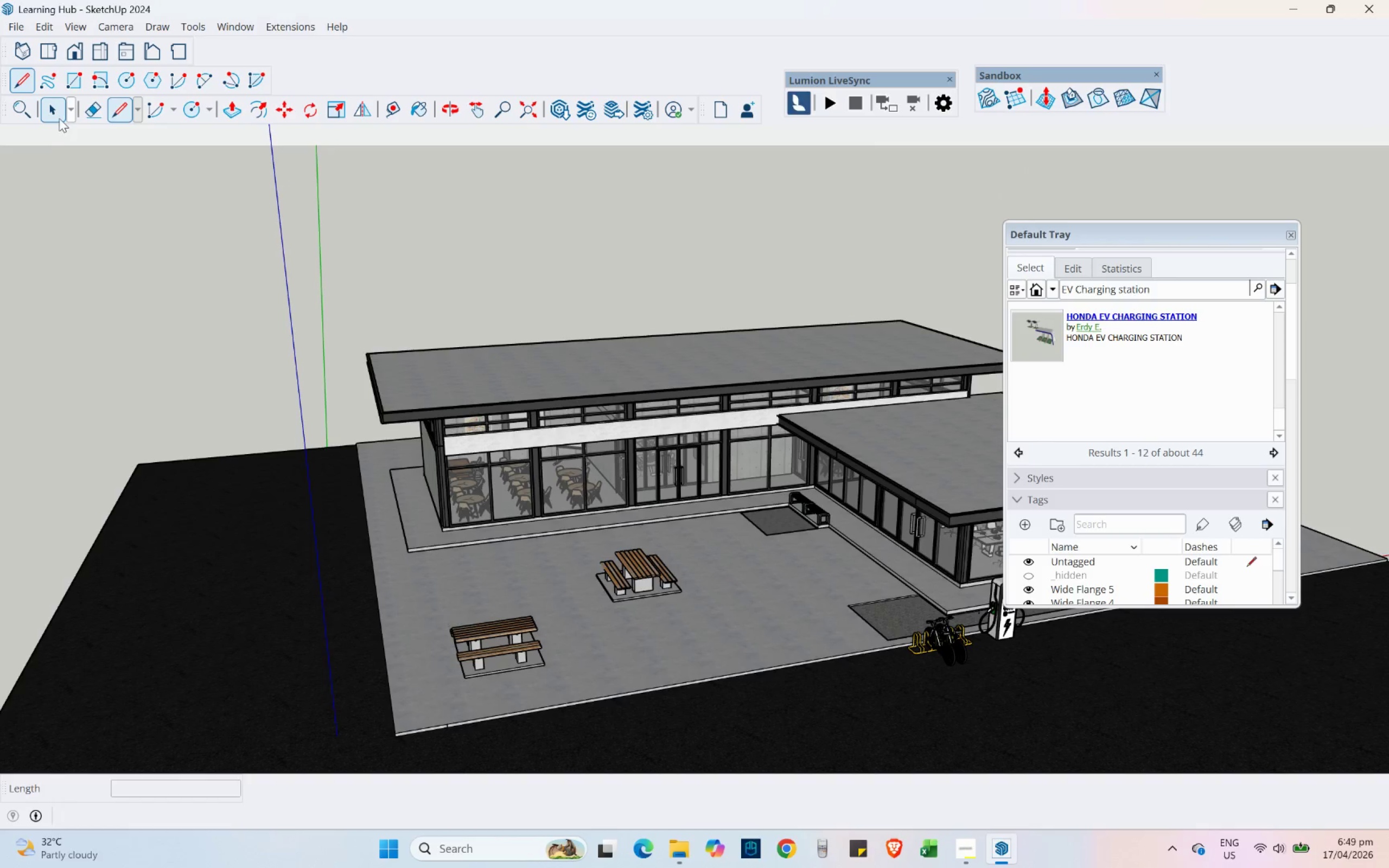 
left_click([59, 118])
 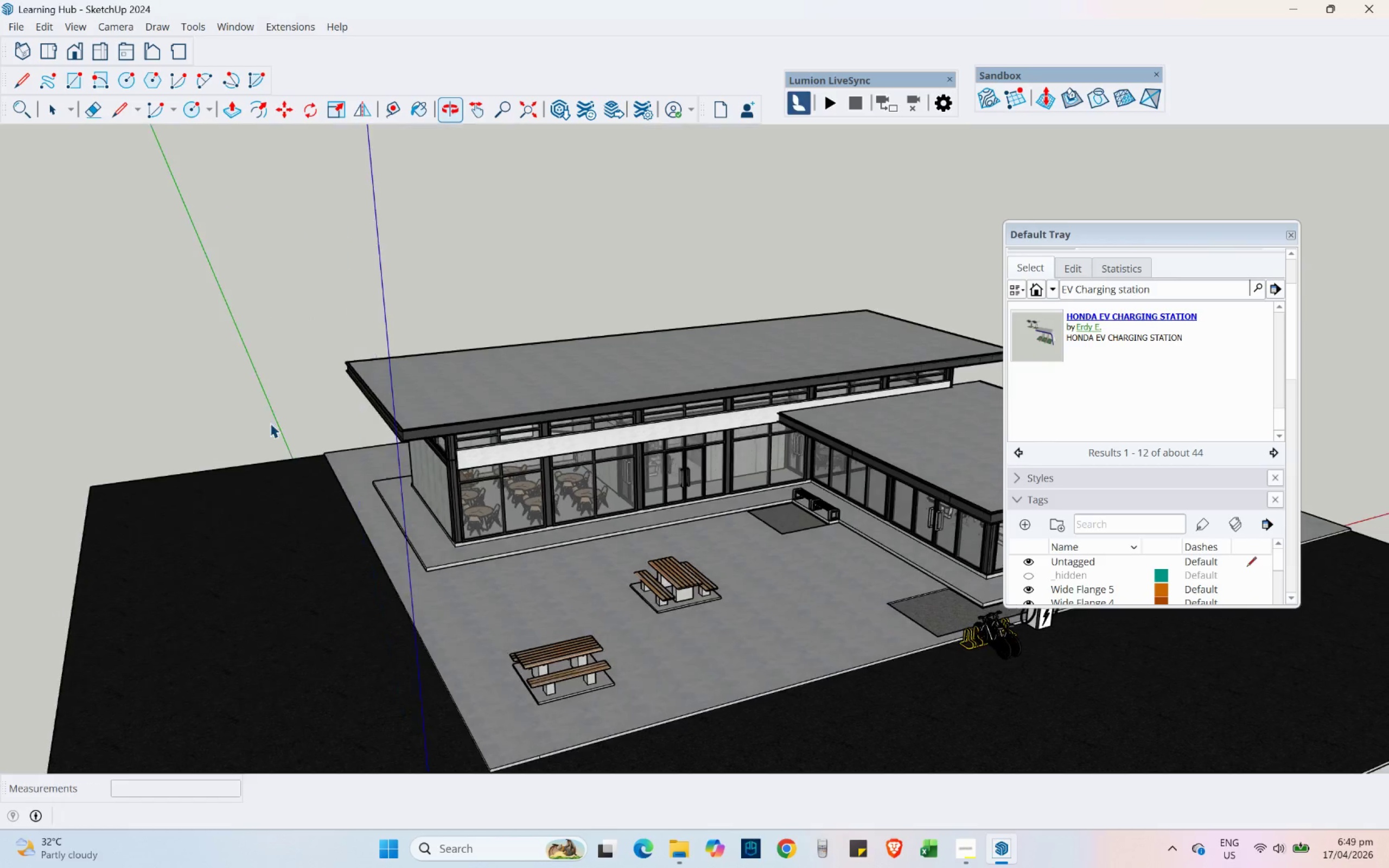 
hold_key(key=ShiftLeft, duration=0.5)
 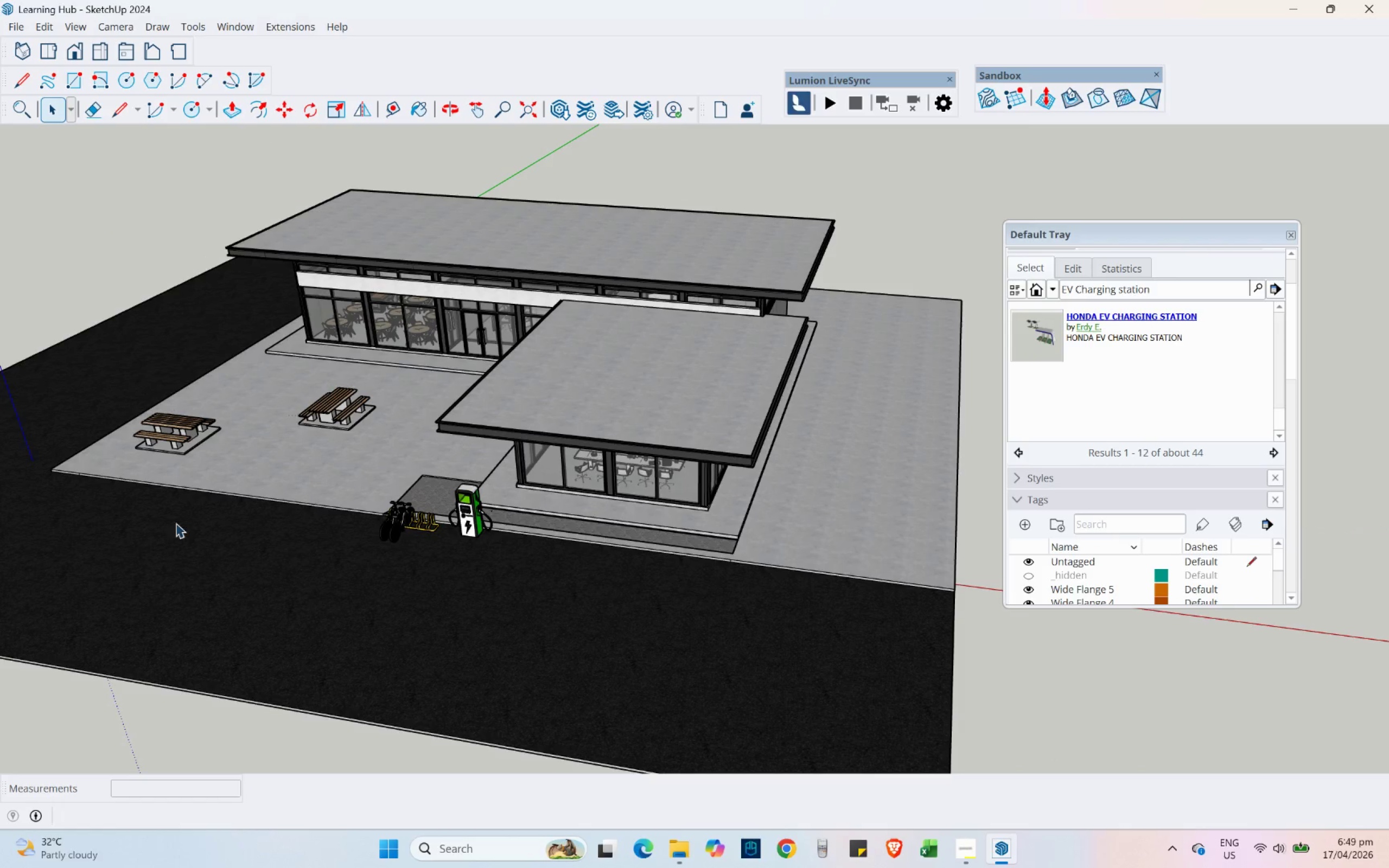 
double_click([205, 550])
 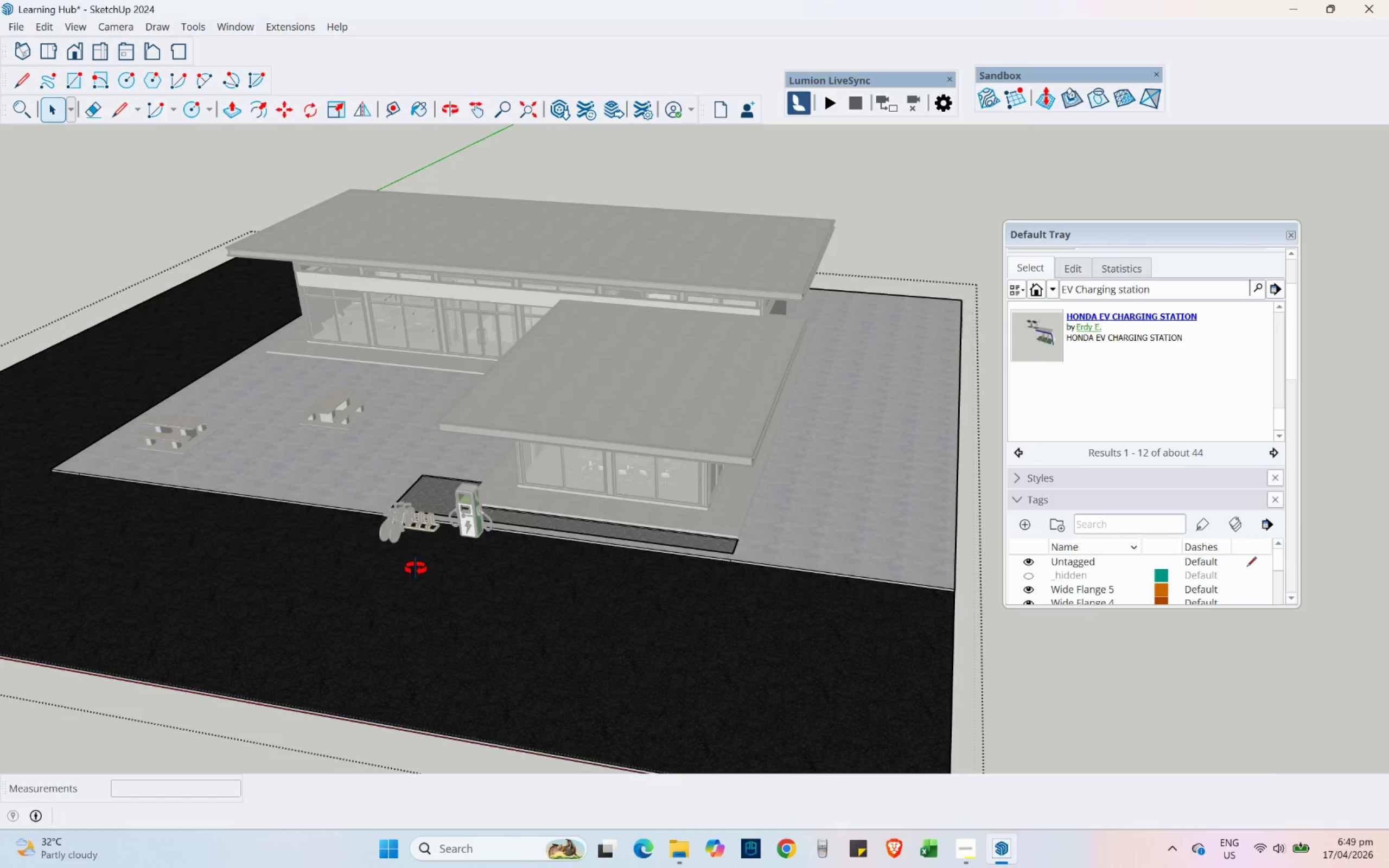 
scroll: coordinate [475, 582], scroll_direction: up, amount: 15.0
 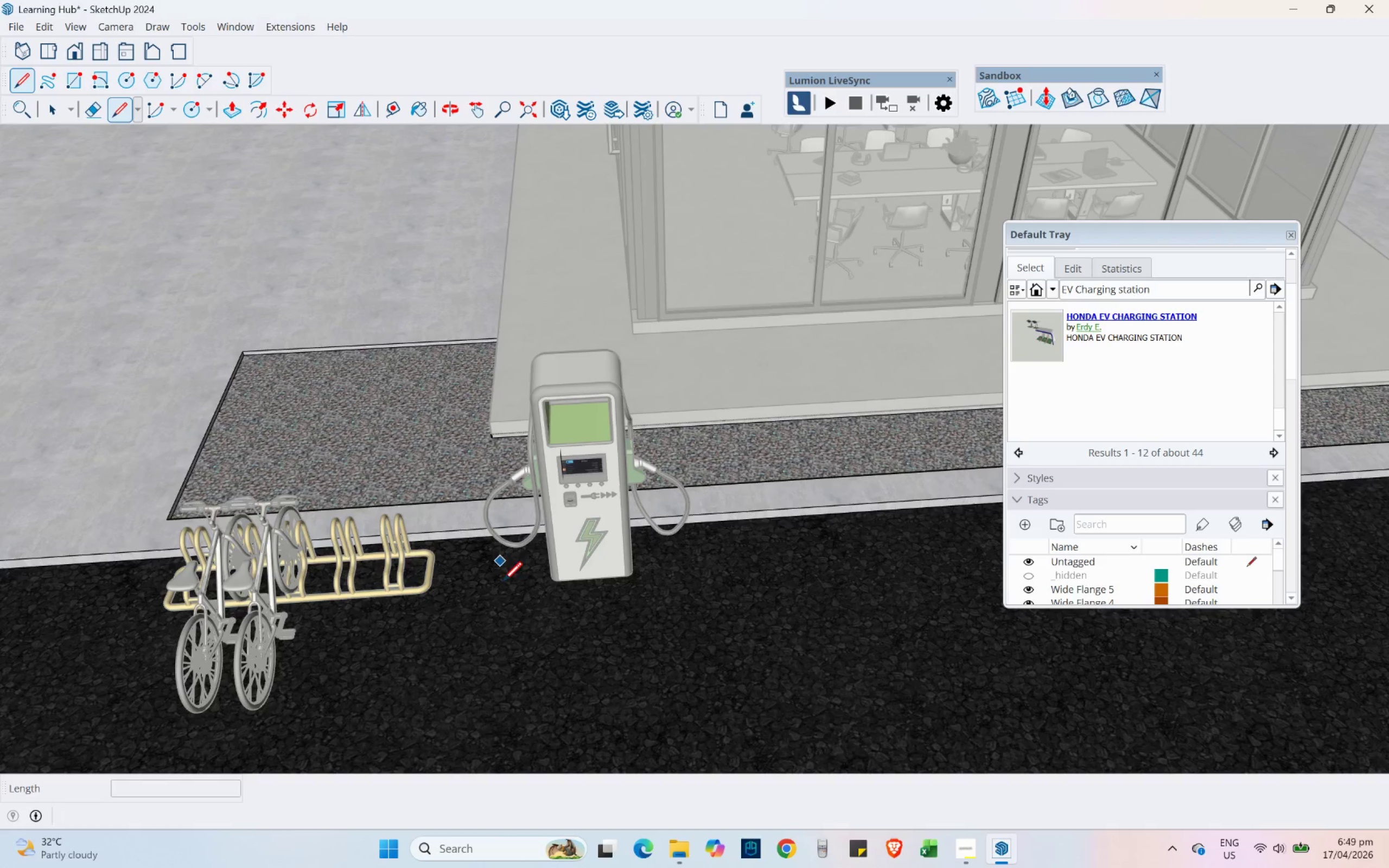 
mouse_move([648, 627])
 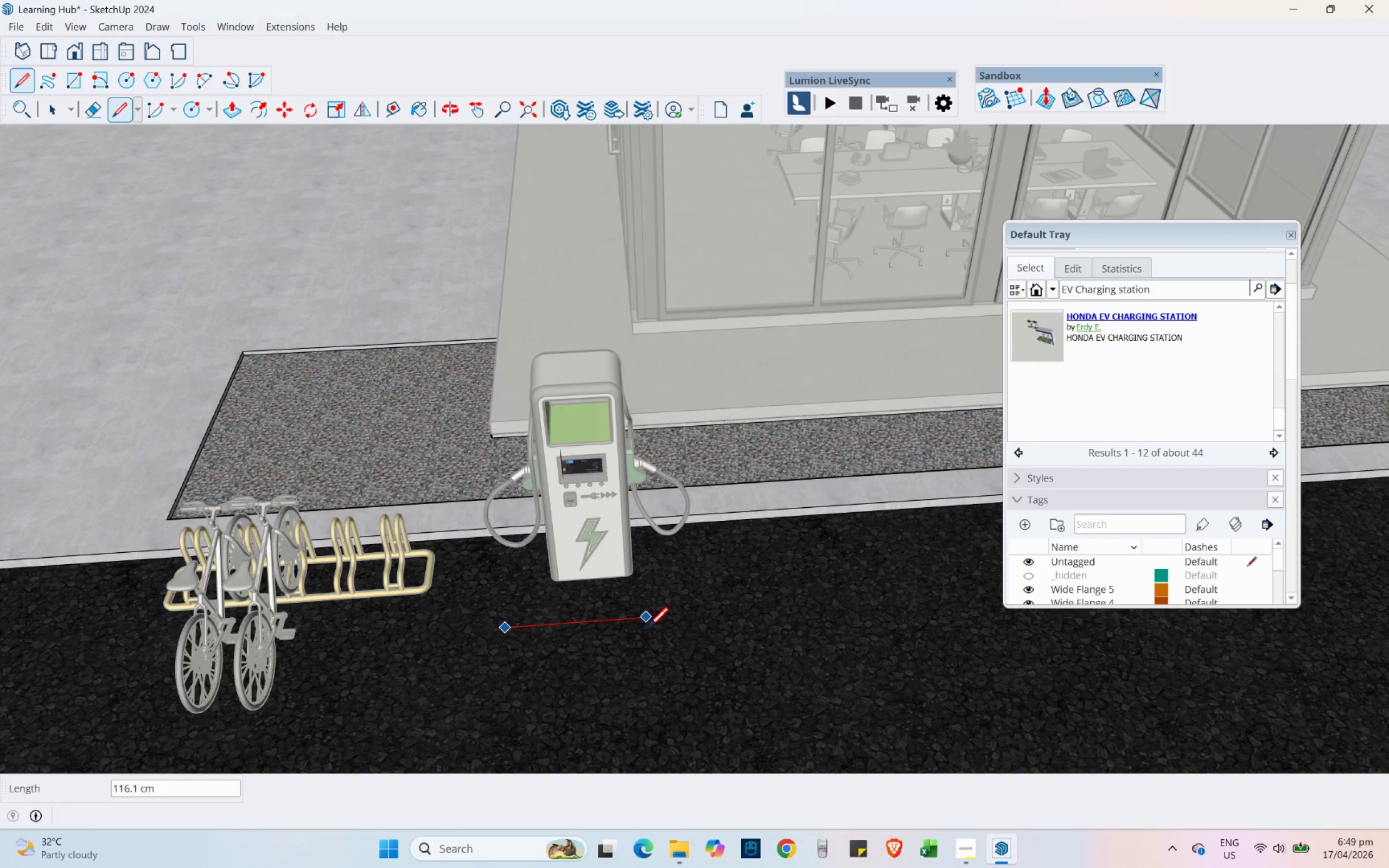 
mouse_move([682, 626])
 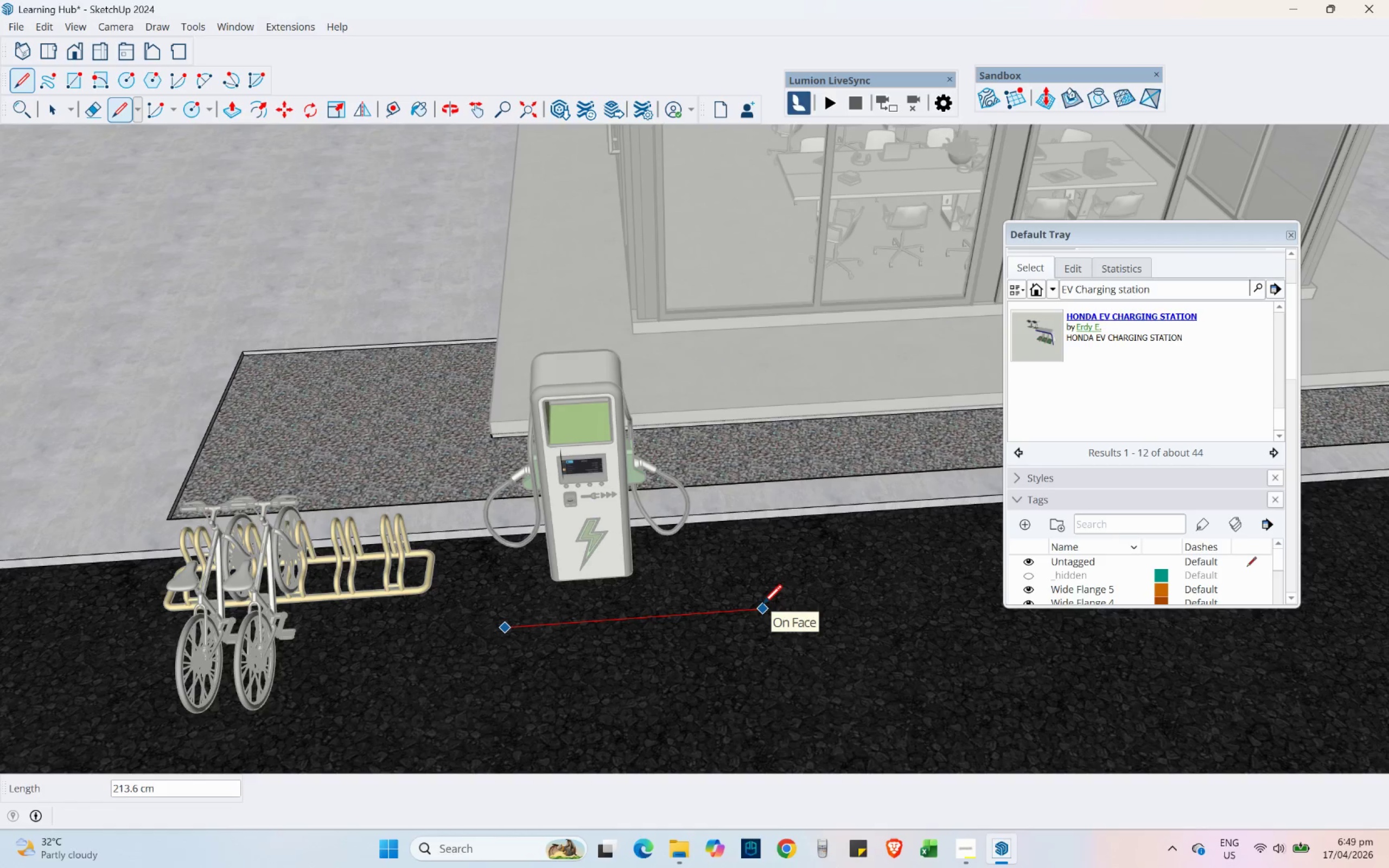 
key(Numpad1)
 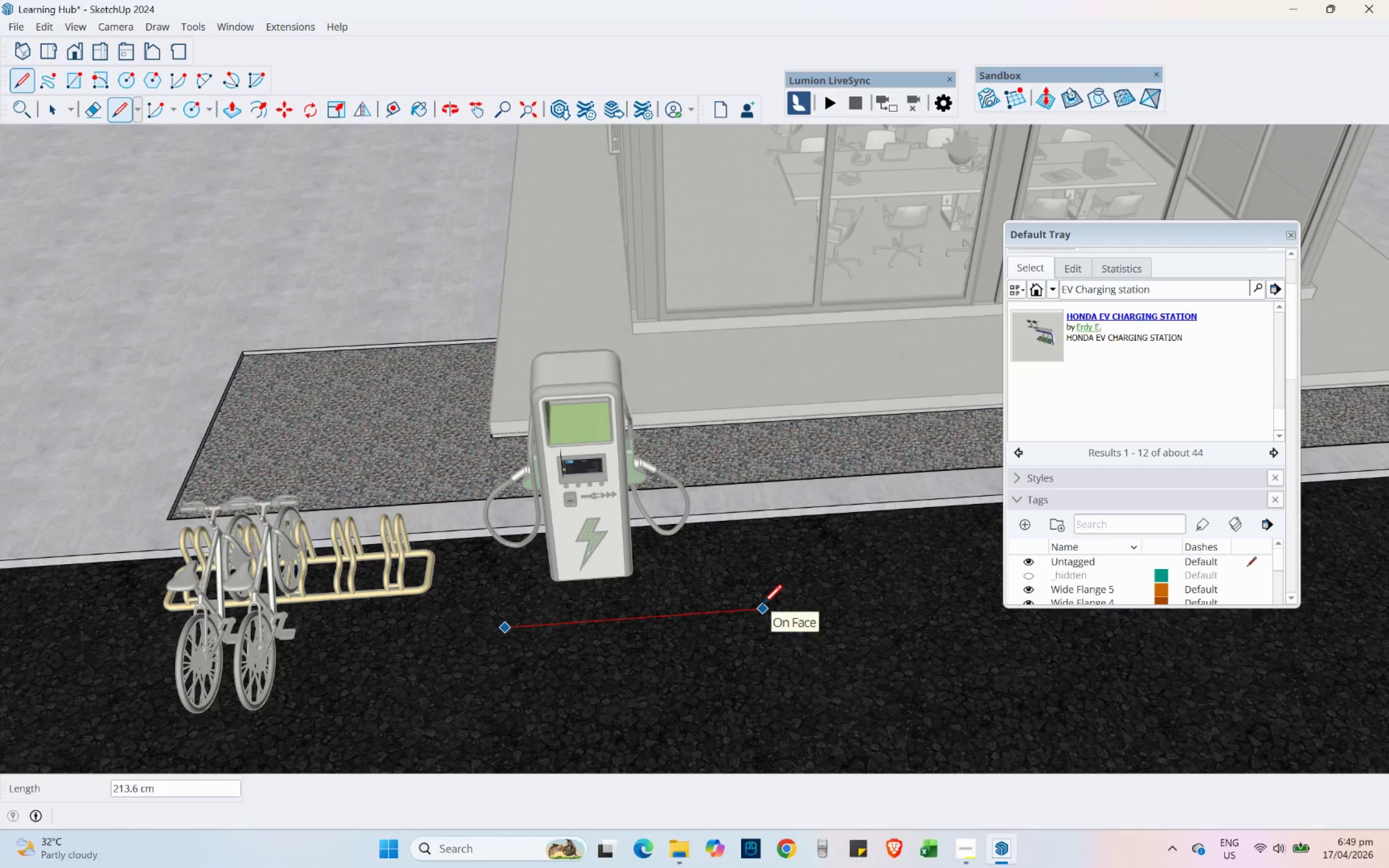 
key(Numpad5)
 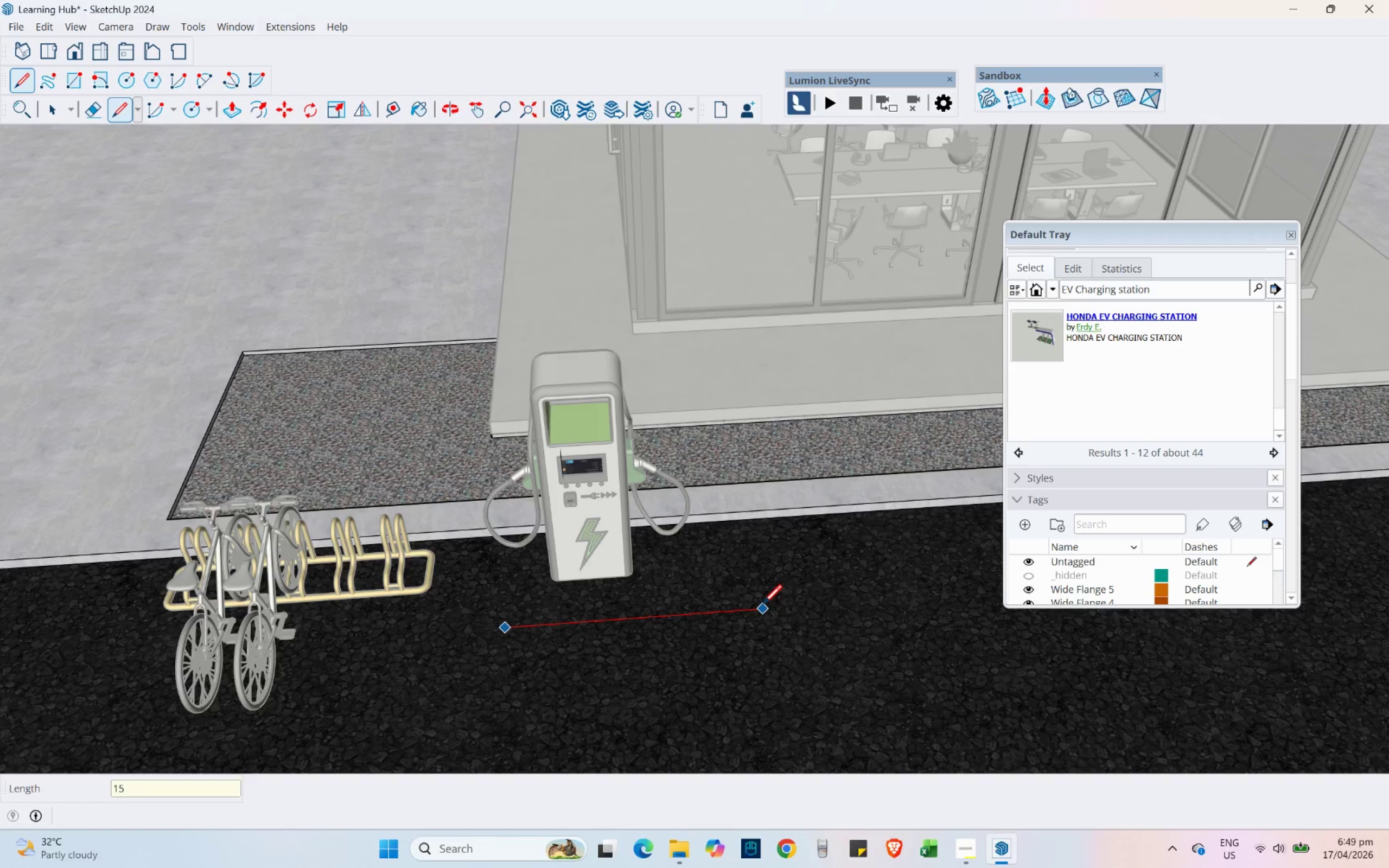 
key(Backspace)
 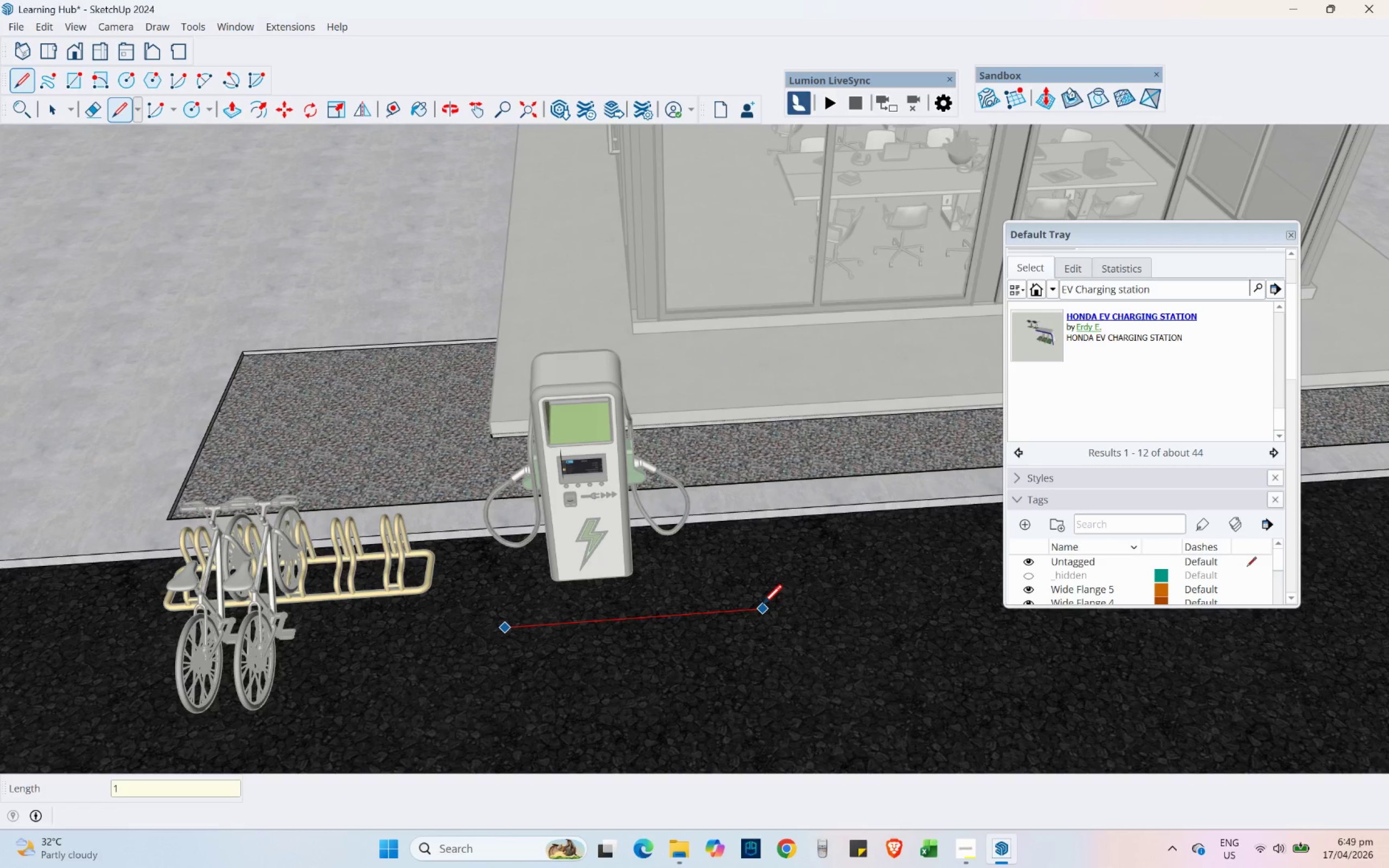 
key(Numpad6)
 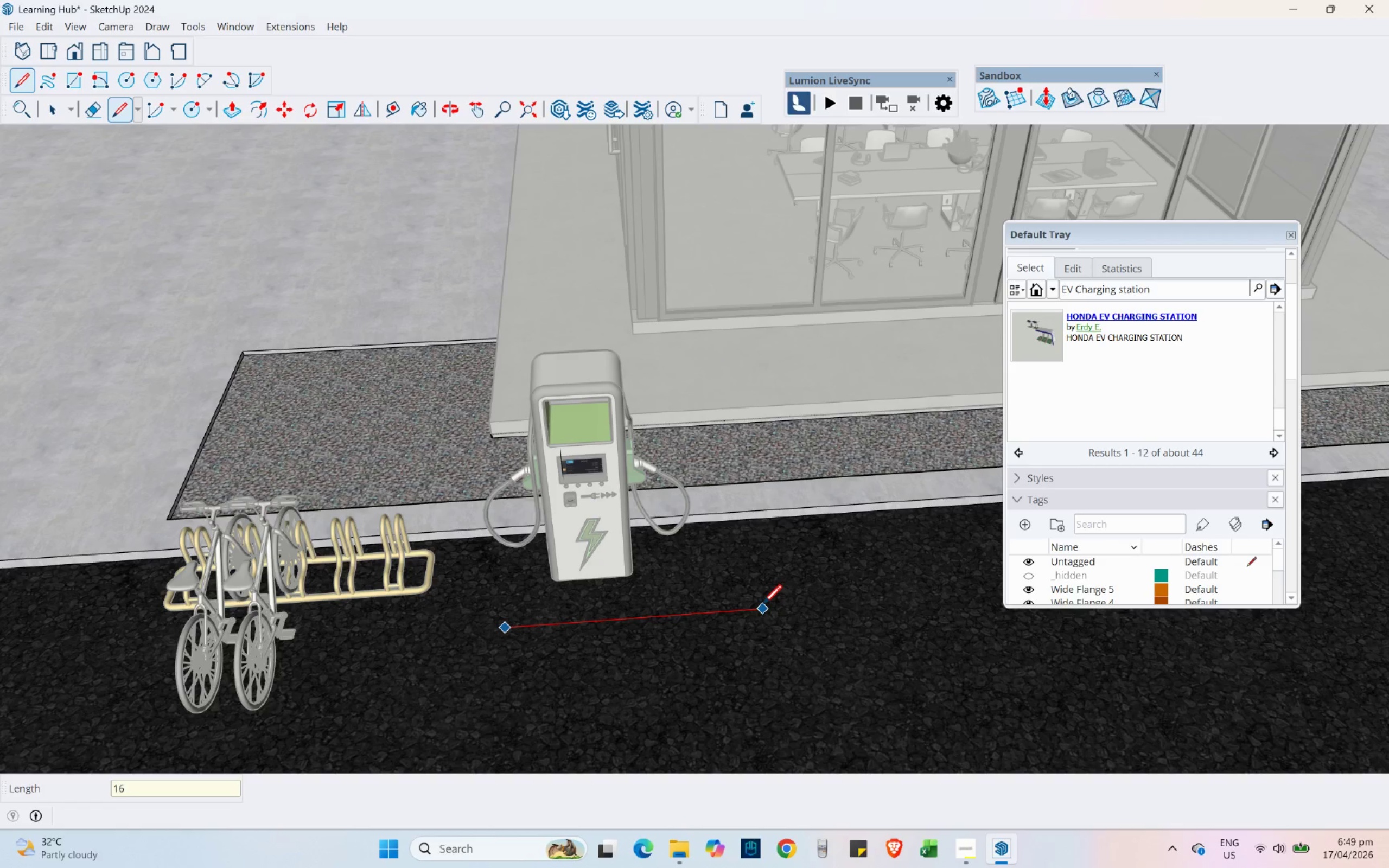 
key(Numpad0)
 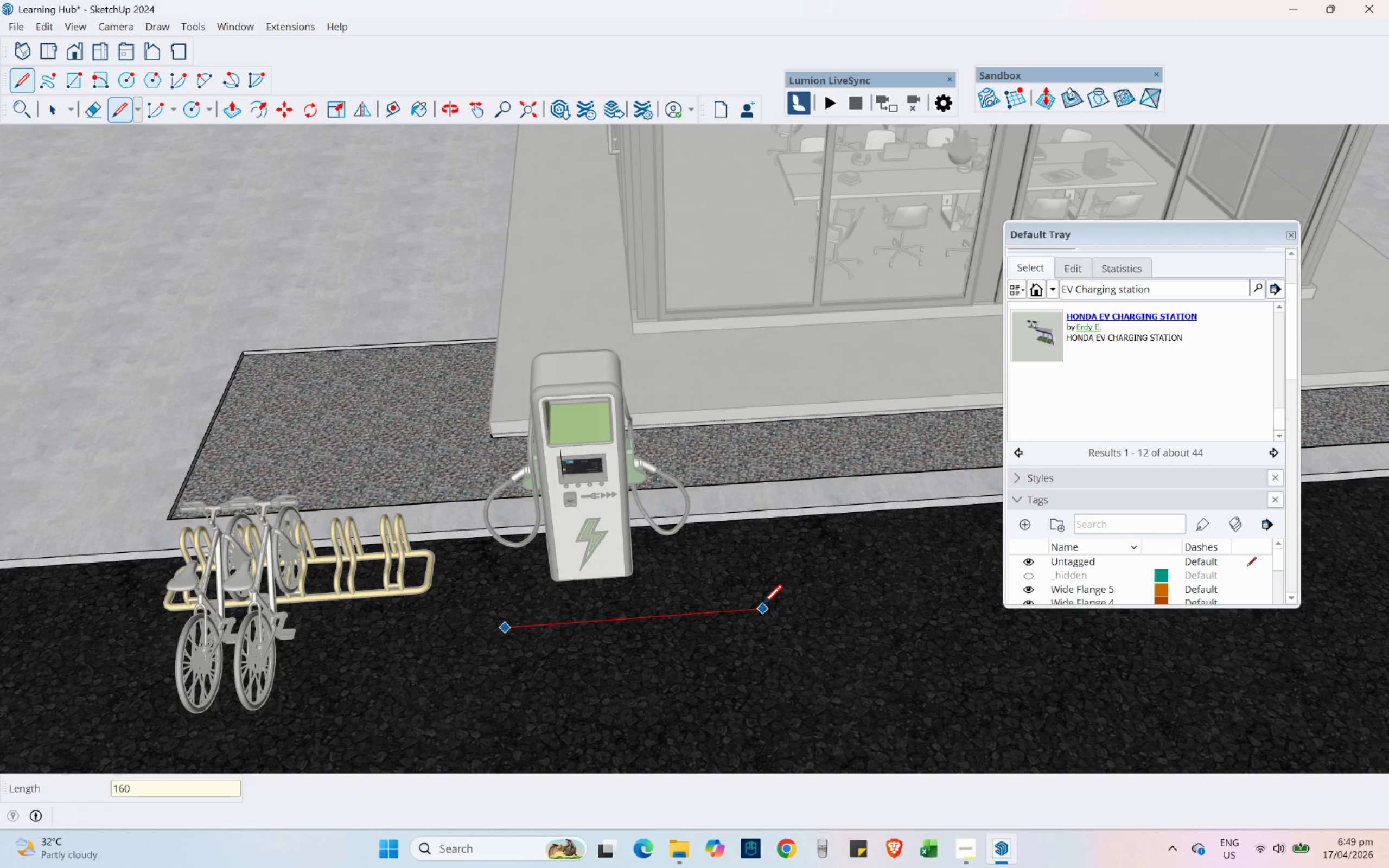 
key(NumpadEnter)
 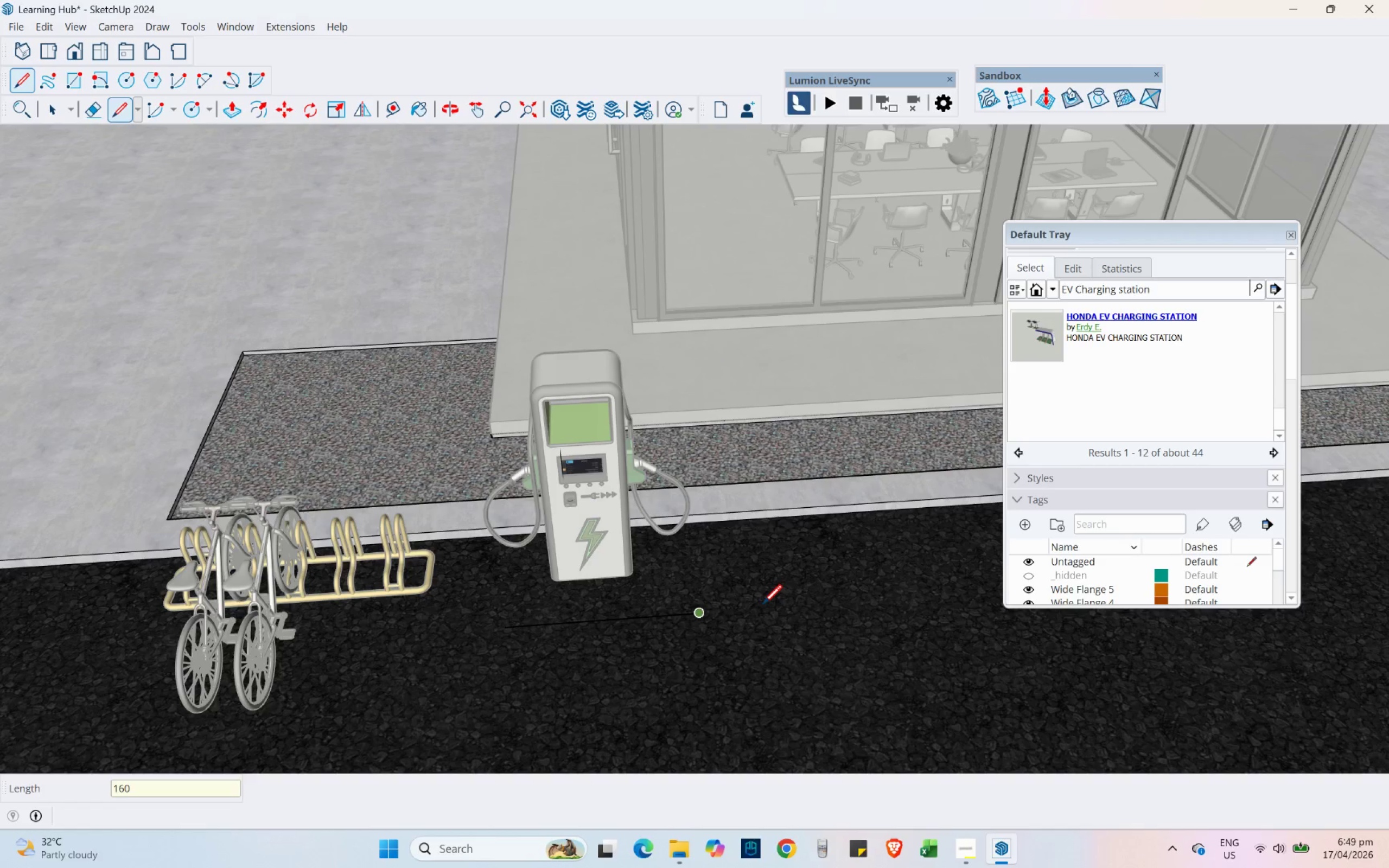 
wait(5.16)
 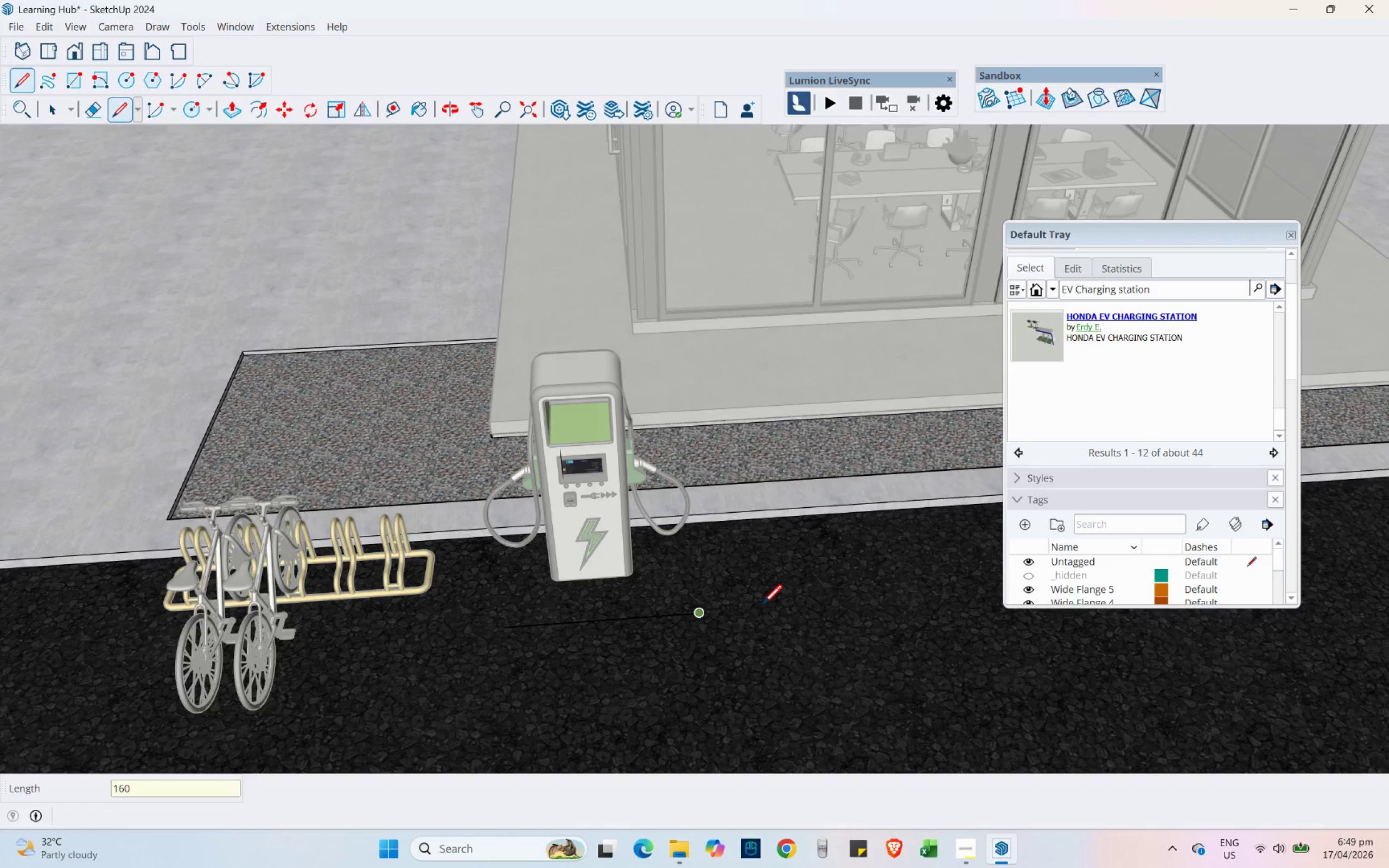 
scroll: coordinate [736, 608], scroll_direction: up, amount: 3.0
 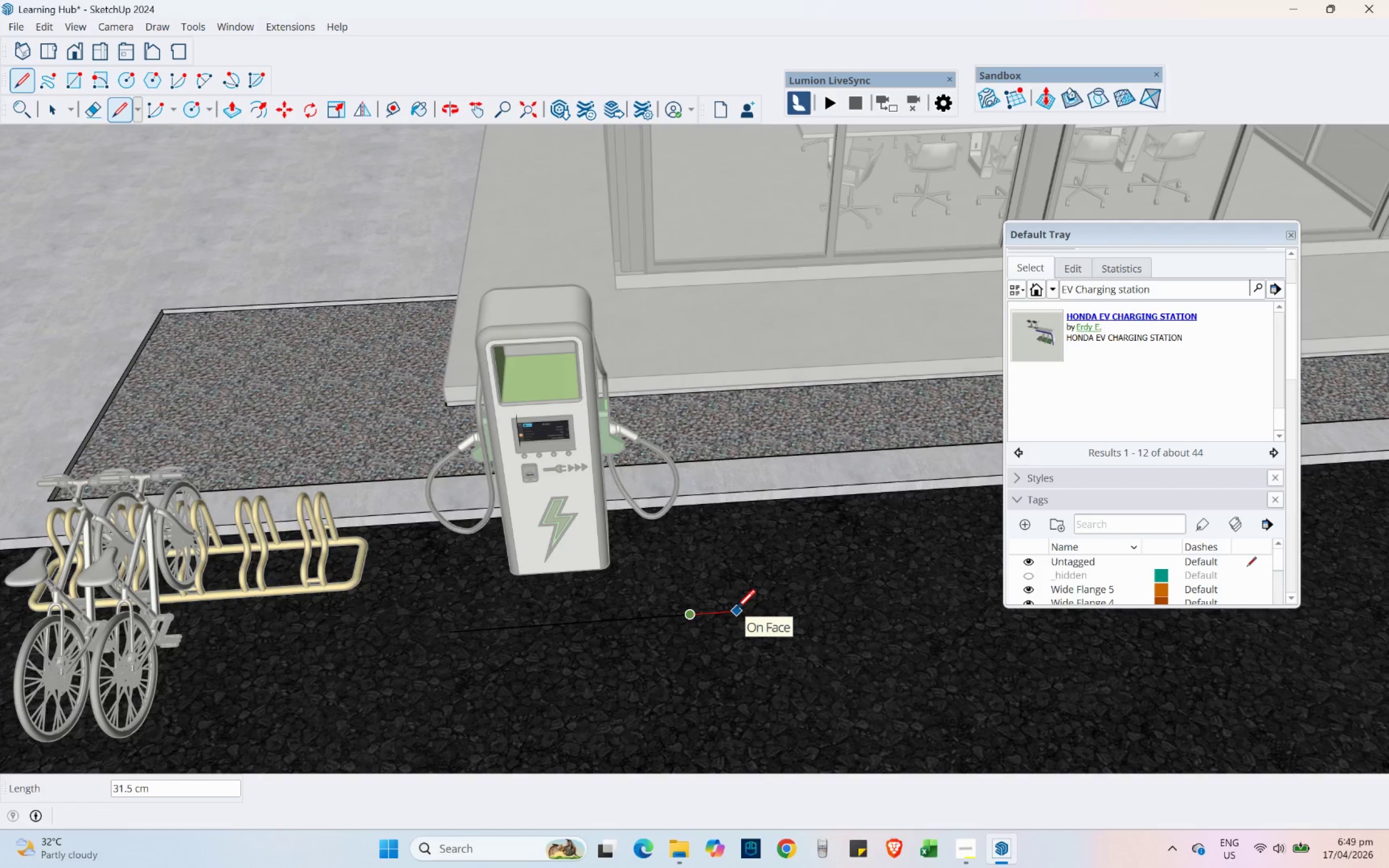 
key(Control+Z)
 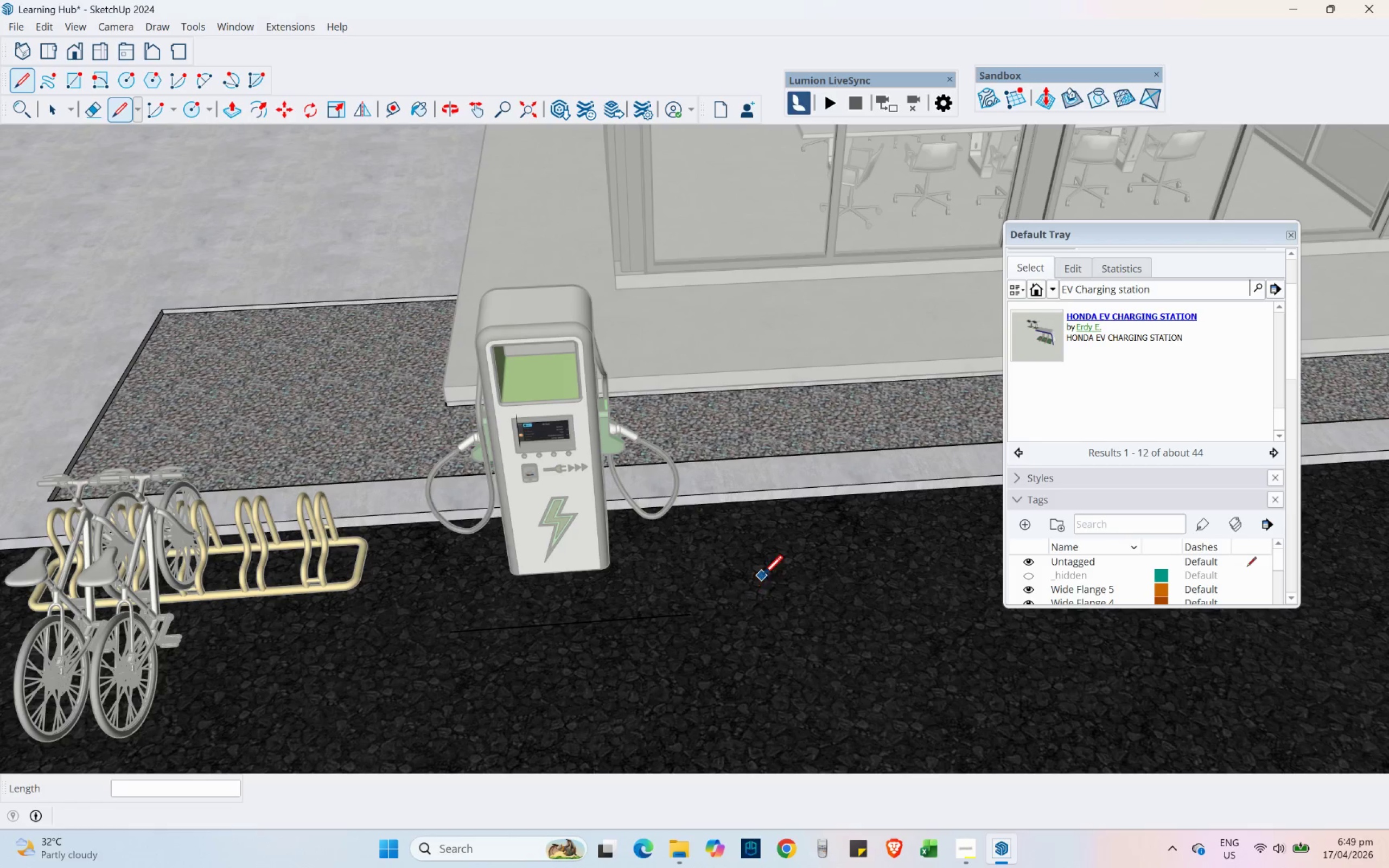 
key(Control+Z)
 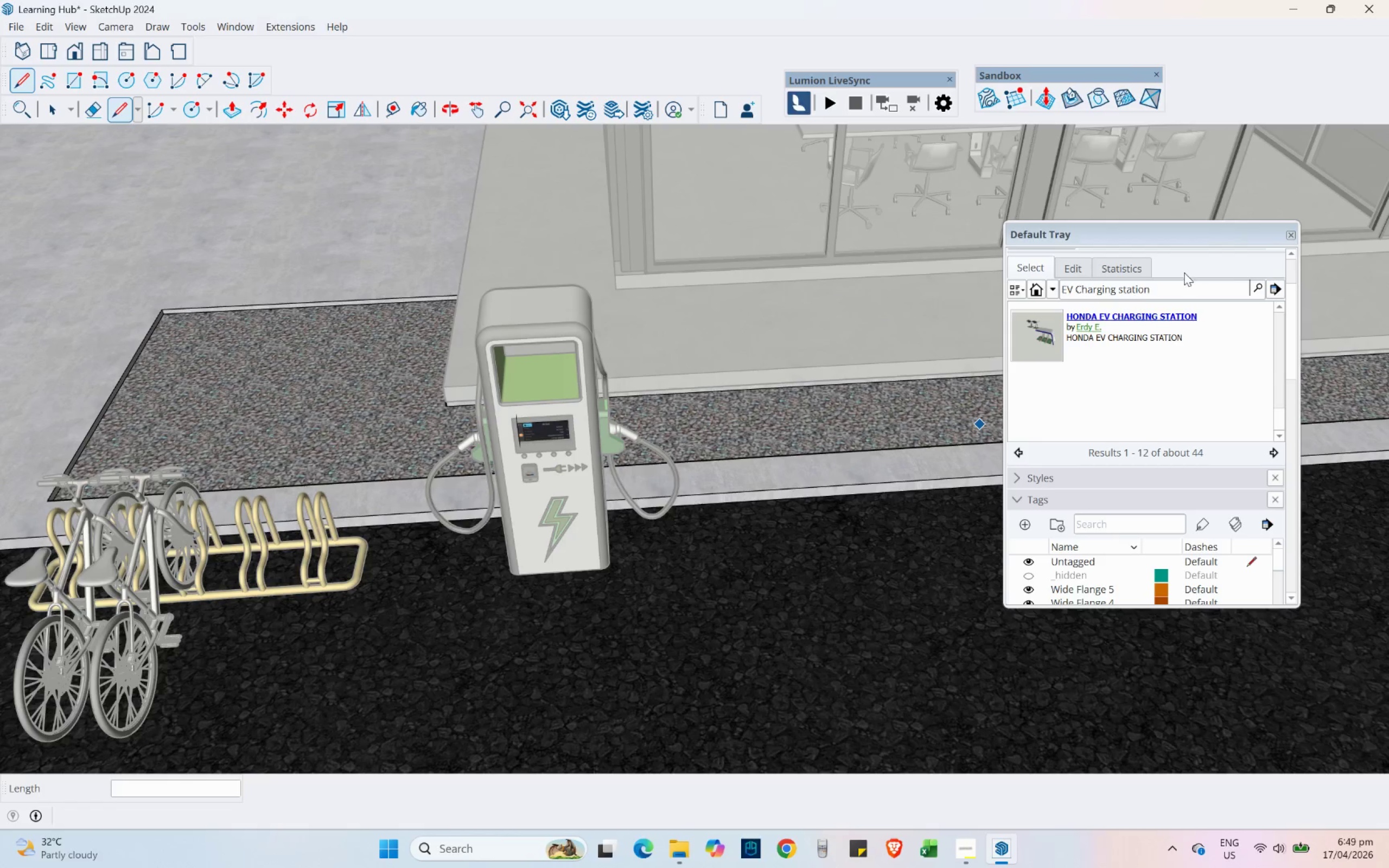 
left_click([1156, 304])
 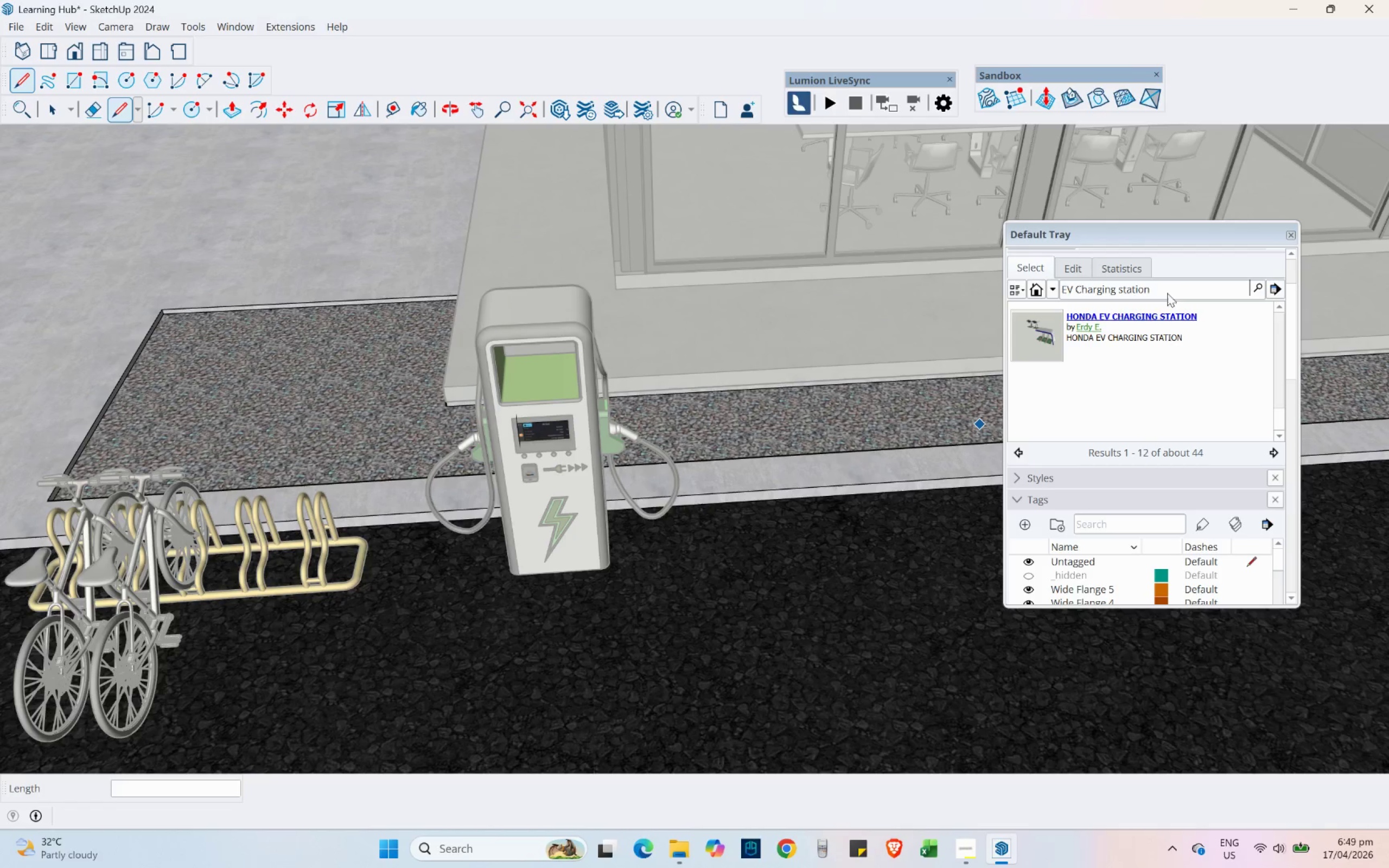 
left_click_drag(start_coordinate=[1168, 288], to_coordinate=[978, 290])
 